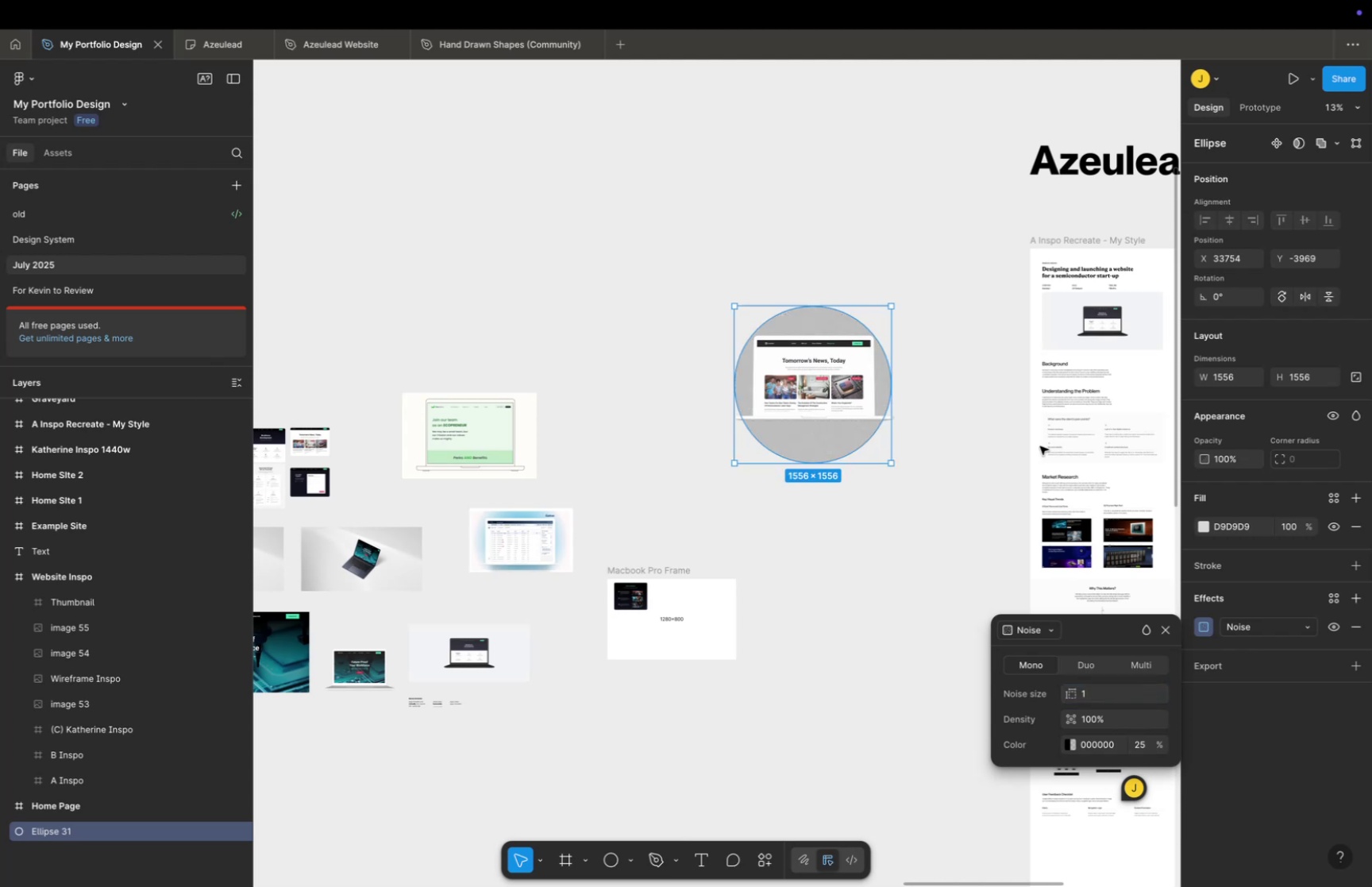 
hold_key(key=CommandLeft, duration=0.68)
scroll: coordinate [969, 483], scroll_direction: up, amount: 19.0
 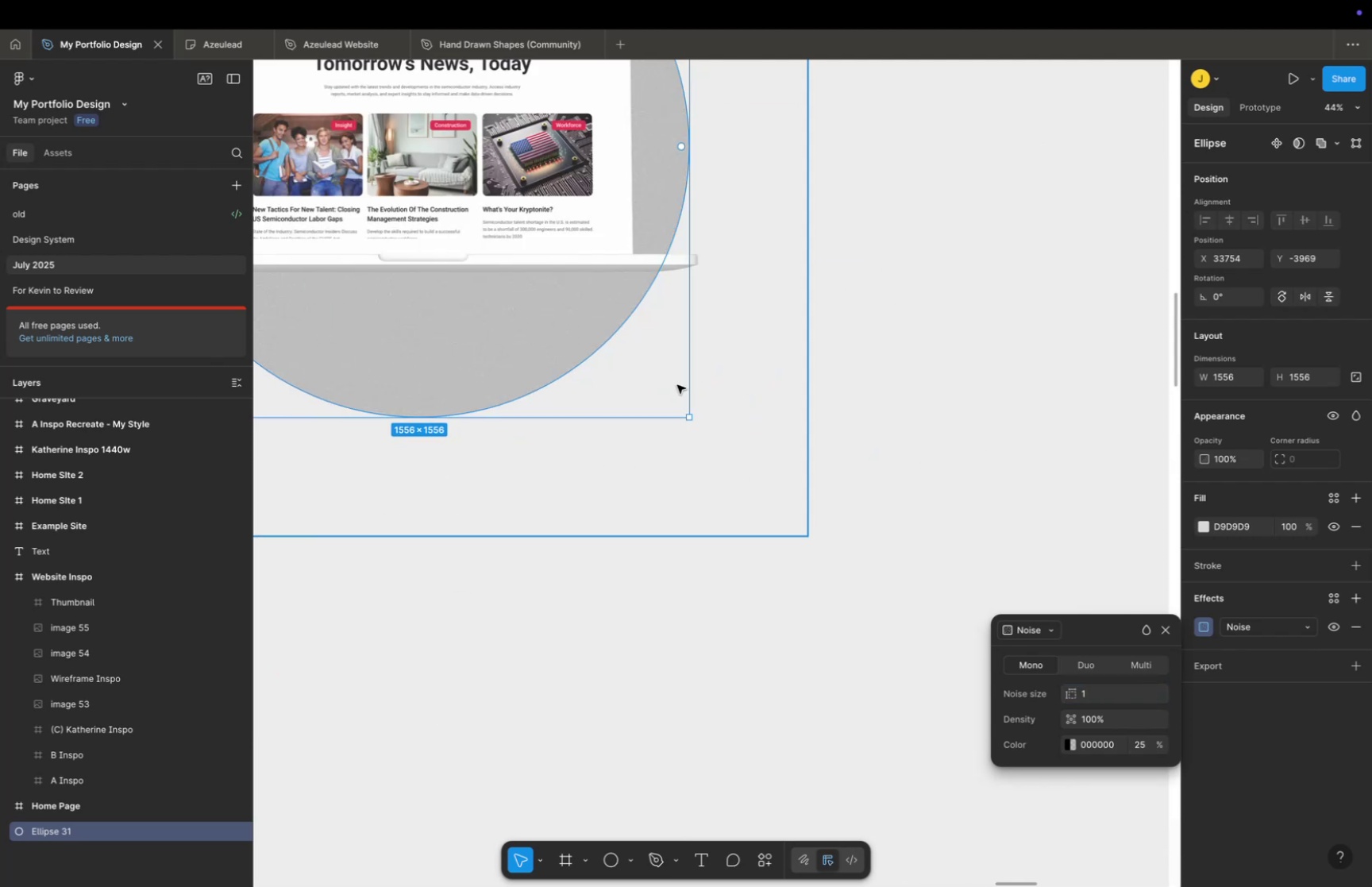 
key(Space)
 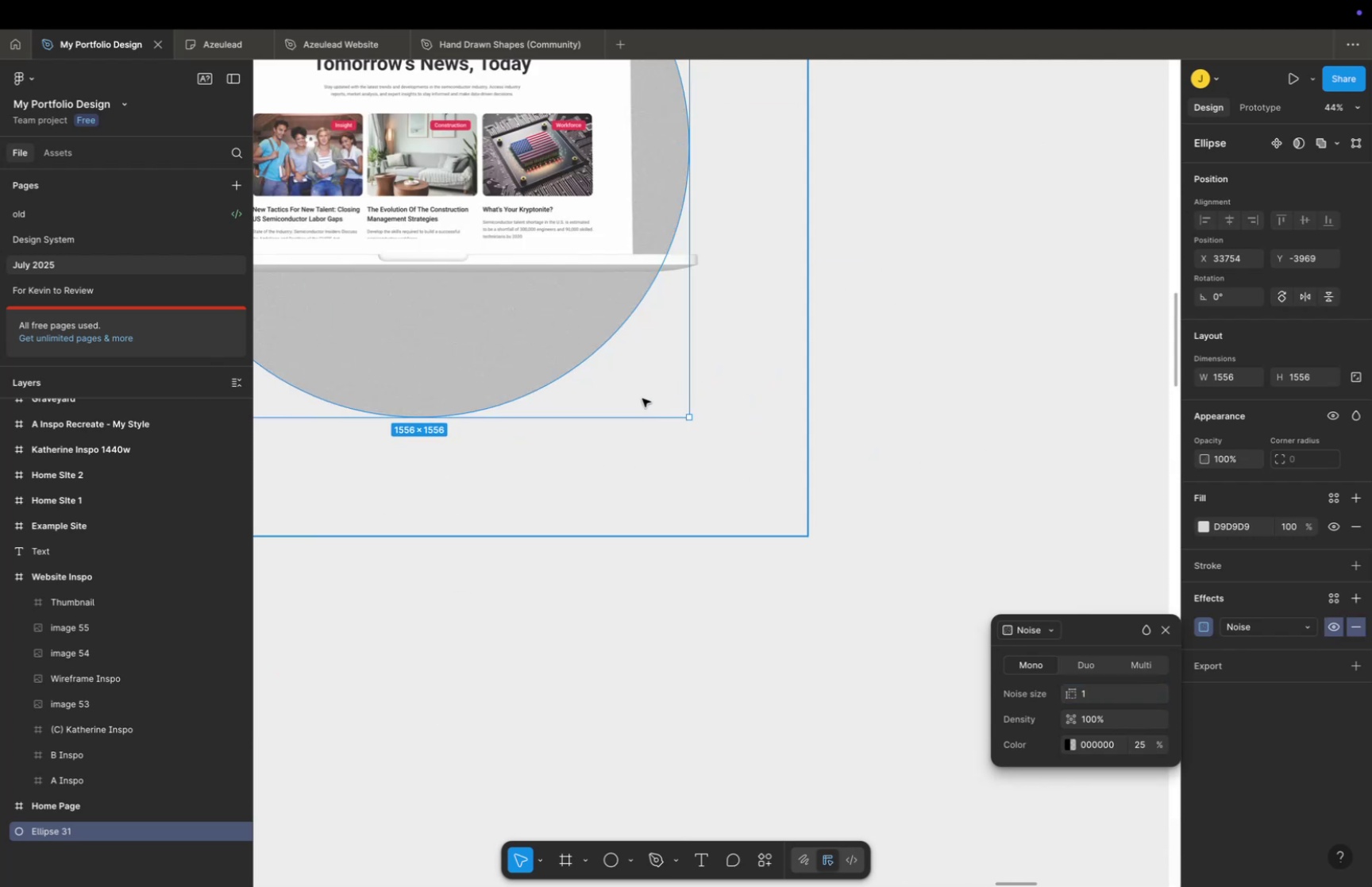 
left_click_drag(start_coordinate=[634, 391], to_coordinate=[797, 454])
 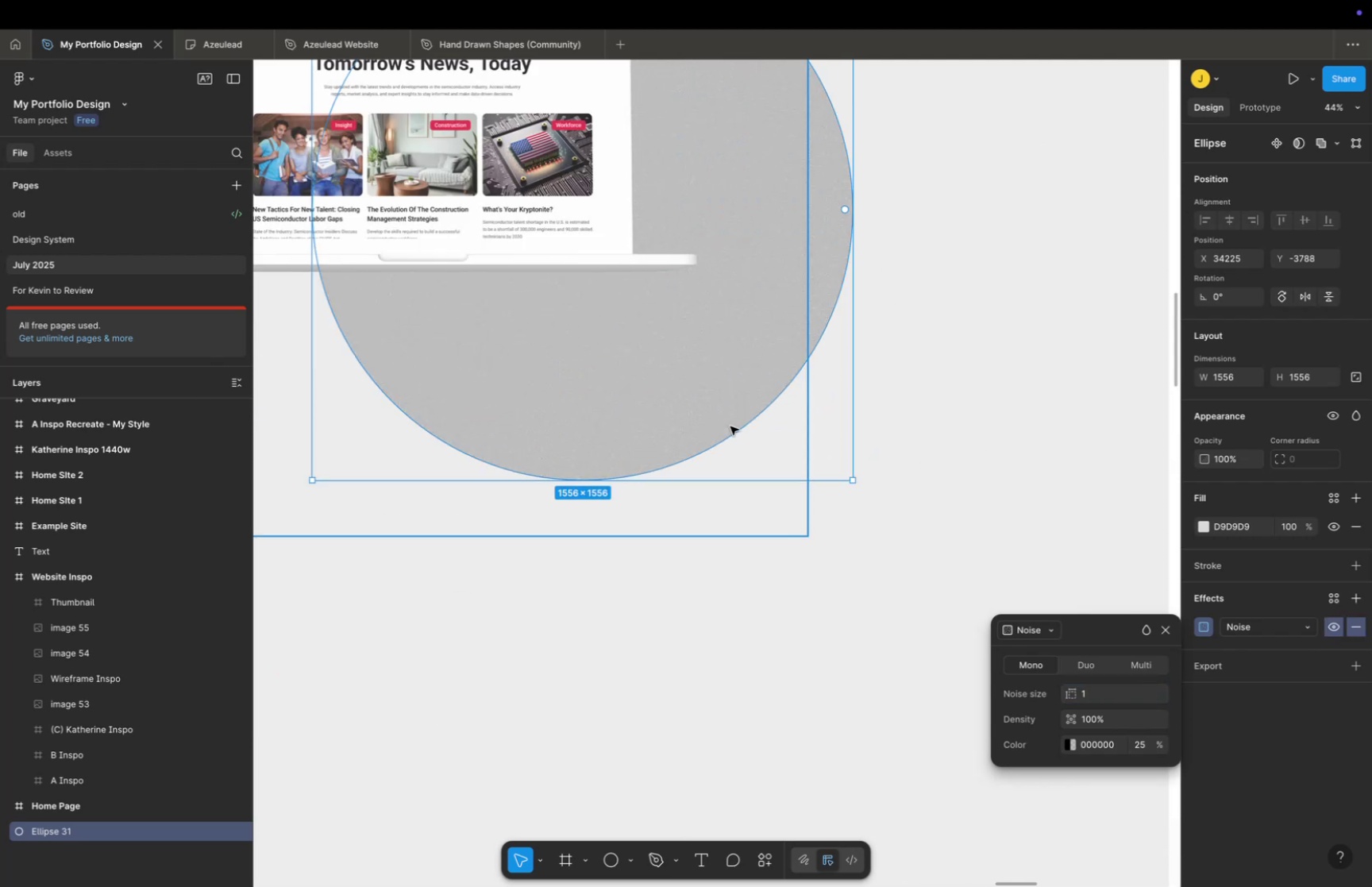 
hold_key(key=CommandLeft, duration=0.96)
scroll: coordinate [707, 410], scroll_direction: down, amount: 13.0
 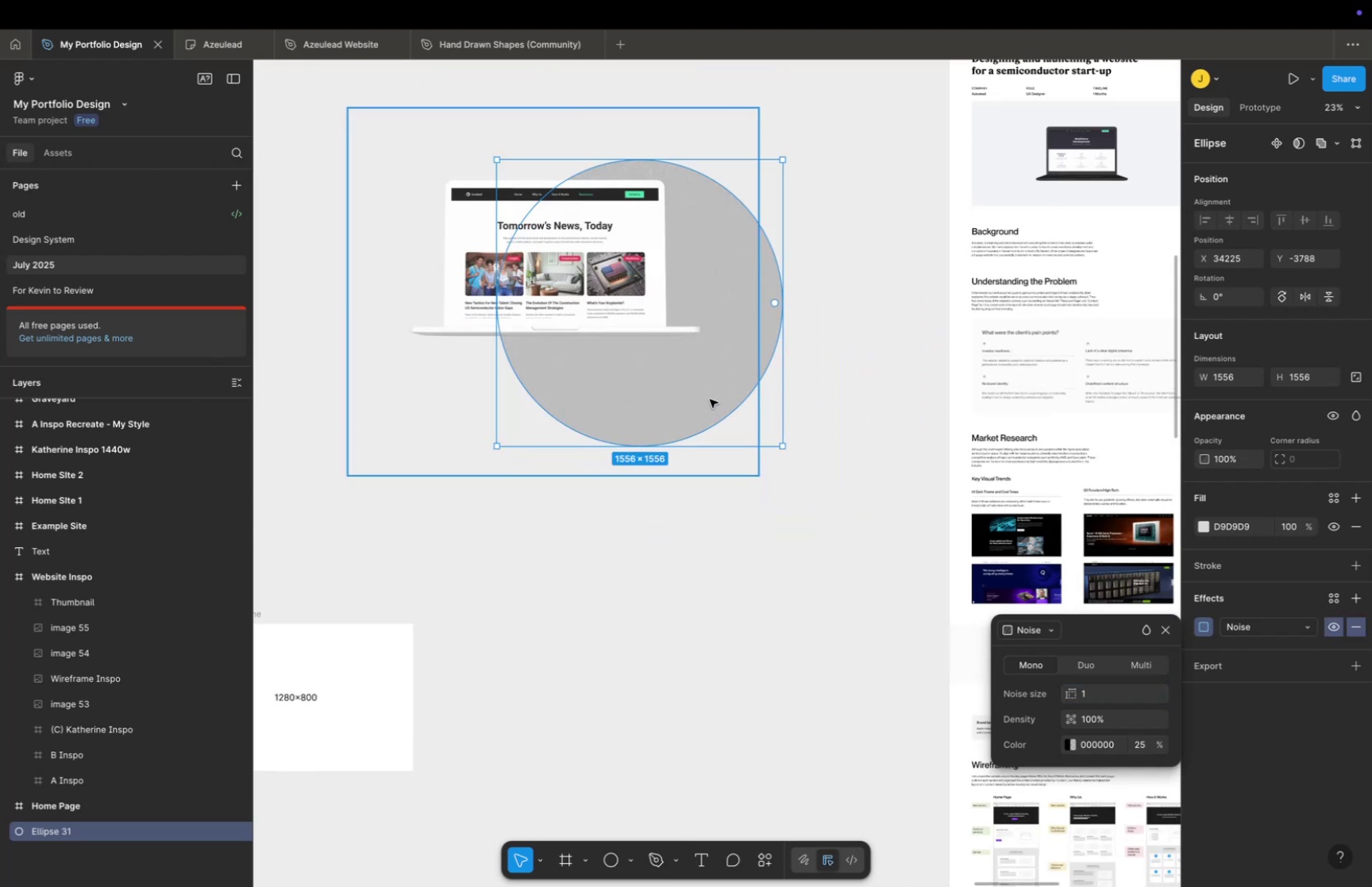 
left_click_drag(start_coordinate=[710, 399], to_coordinate=[627, 367])
 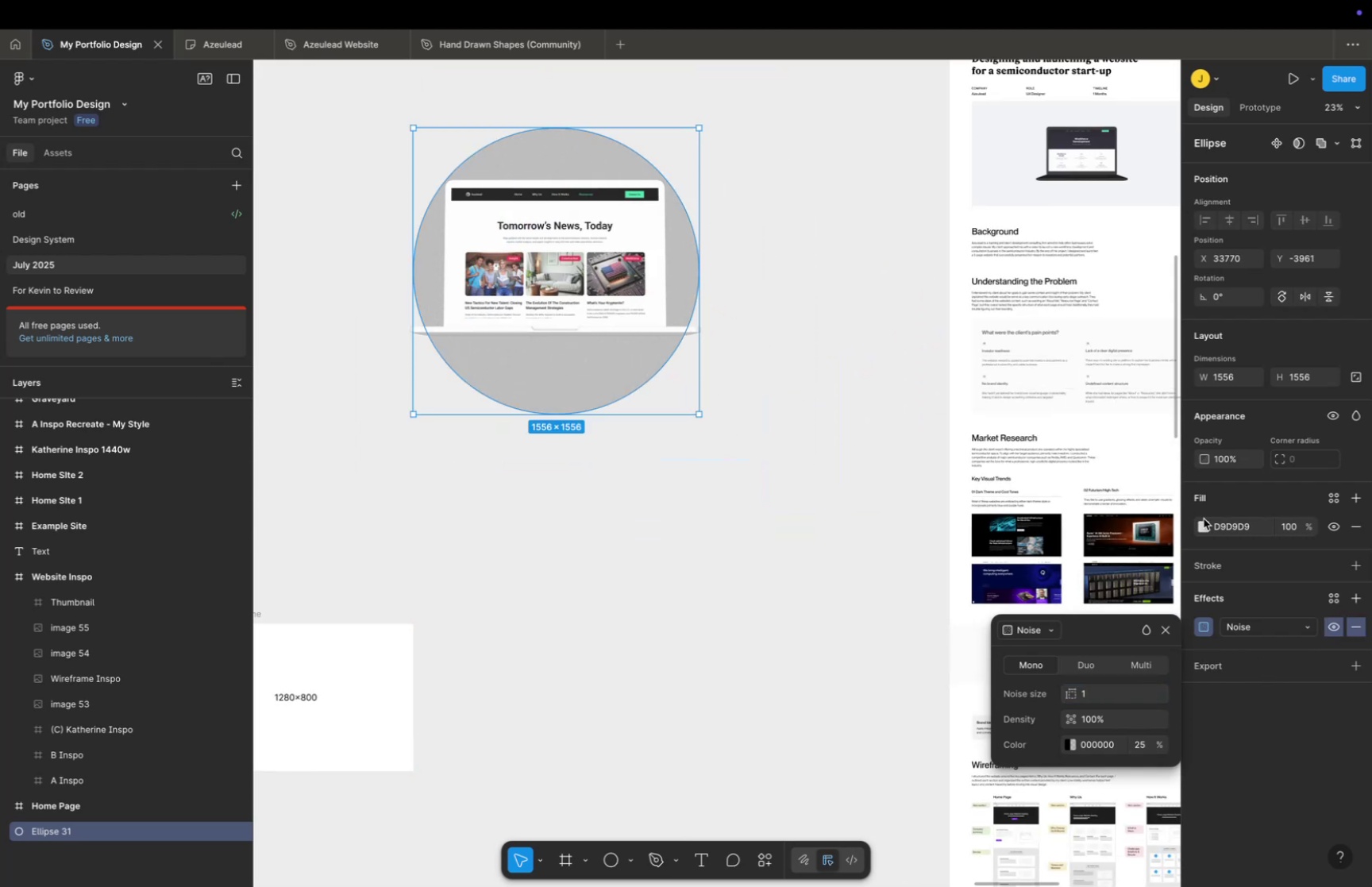 
left_click([1207, 524])
 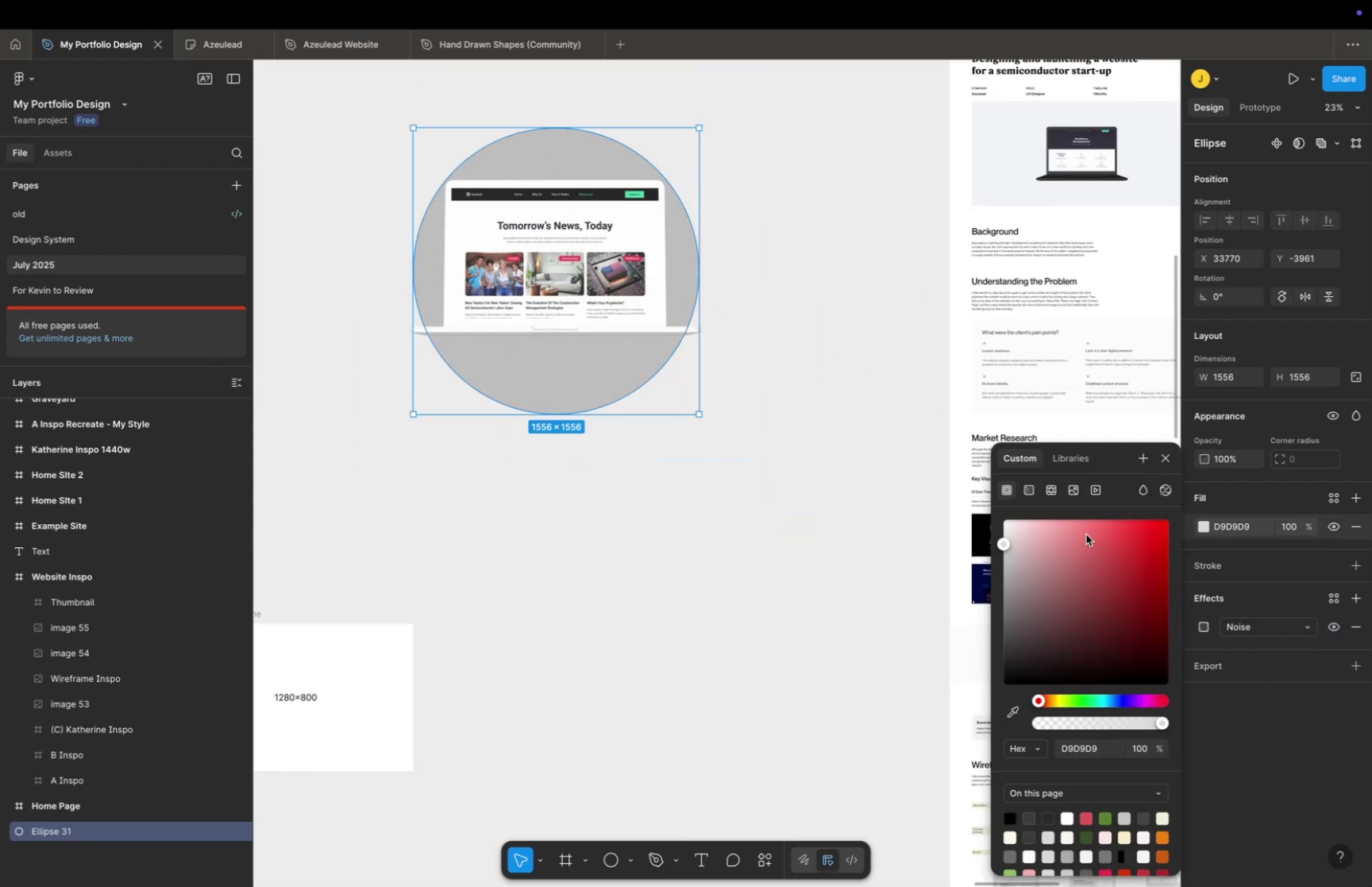 
left_click_drag(start_coordinate=[1087, 546], to_coordinate=[1062, 604])
 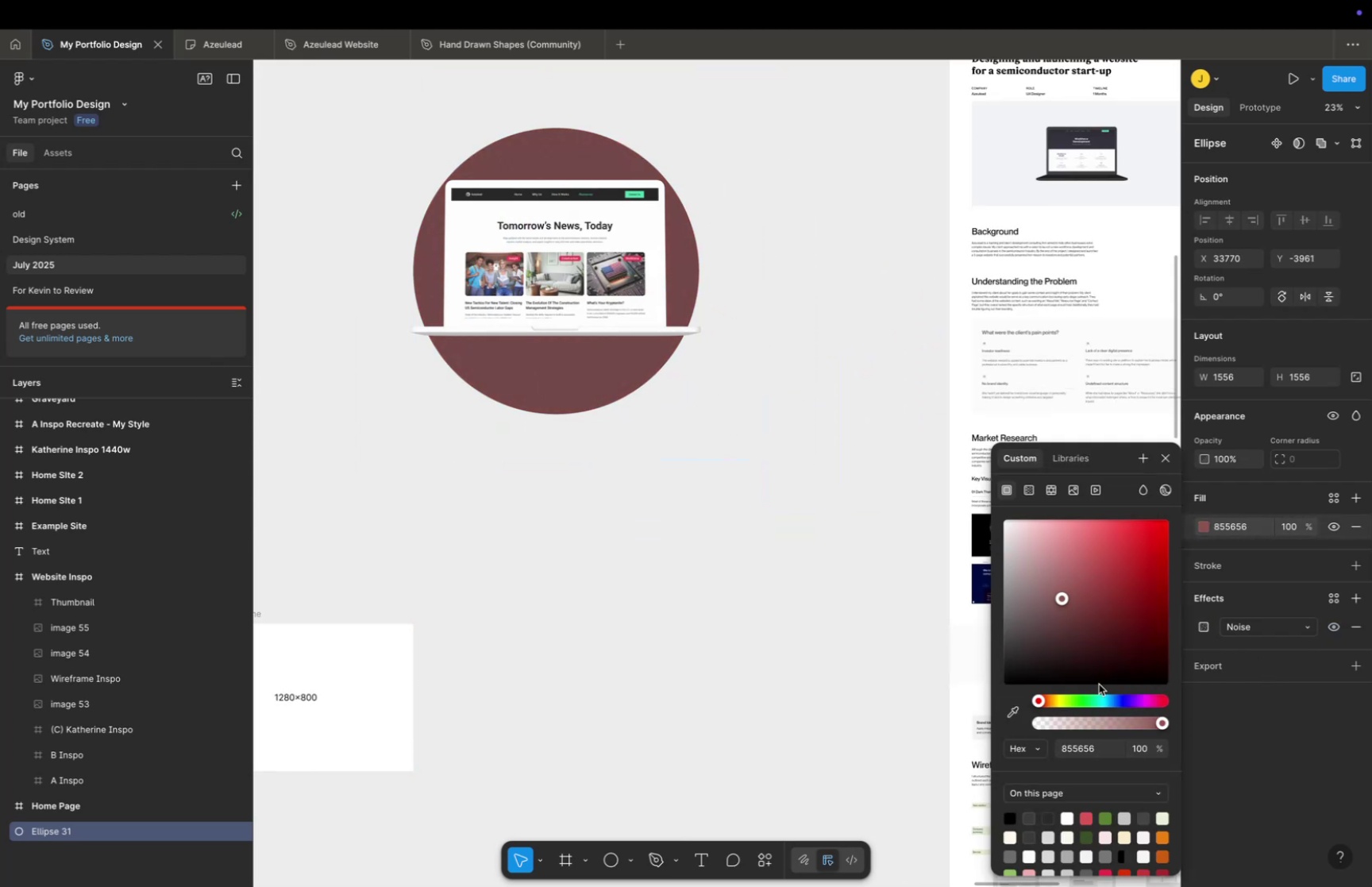 
left_click_drag(start_coordinate=[1106, 692], to_coordinate=[1115, 697])
 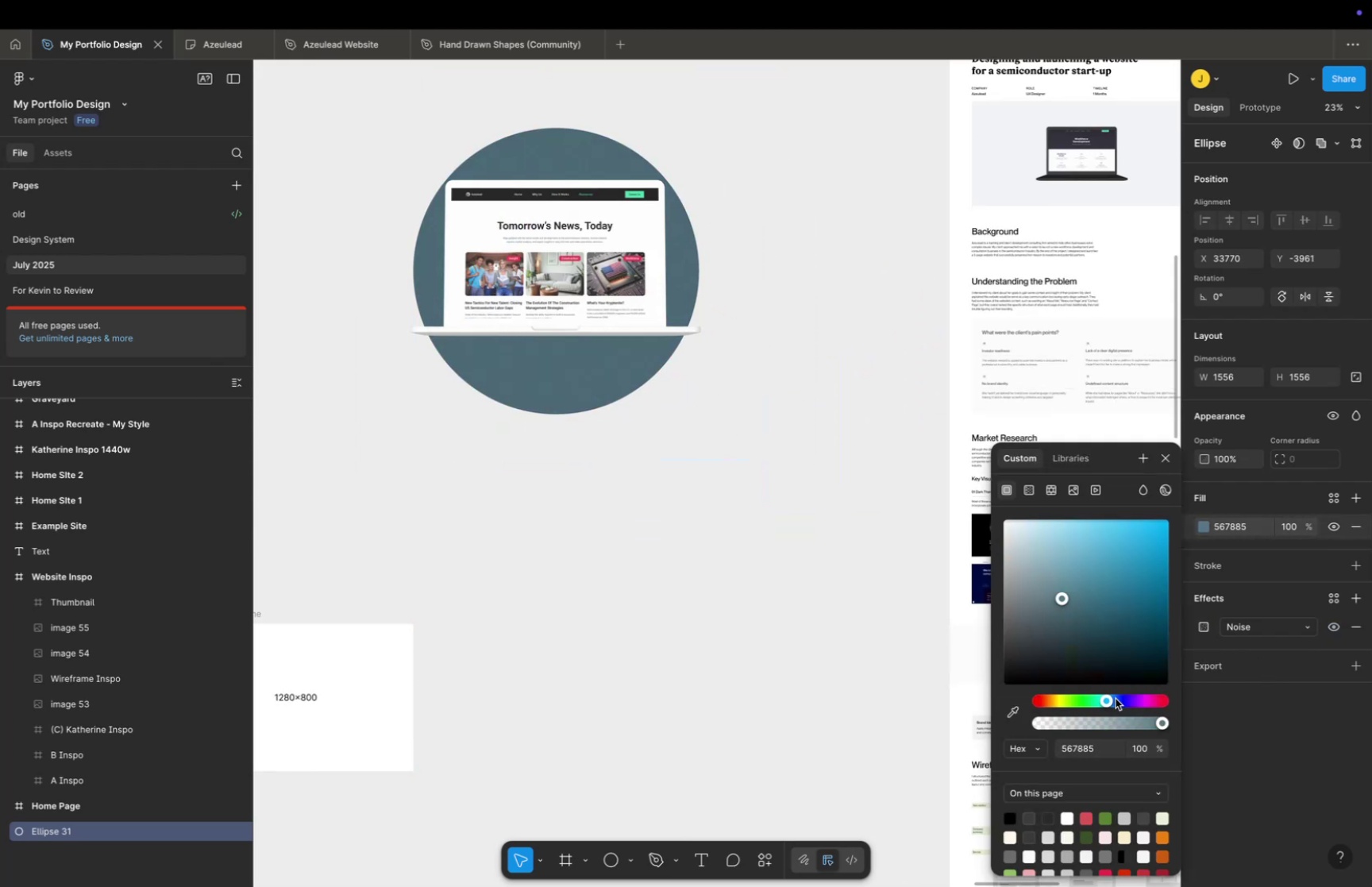 
left_click_drag(start_coordinate=[1116, 697], to_coordinate=[1089, 701])
 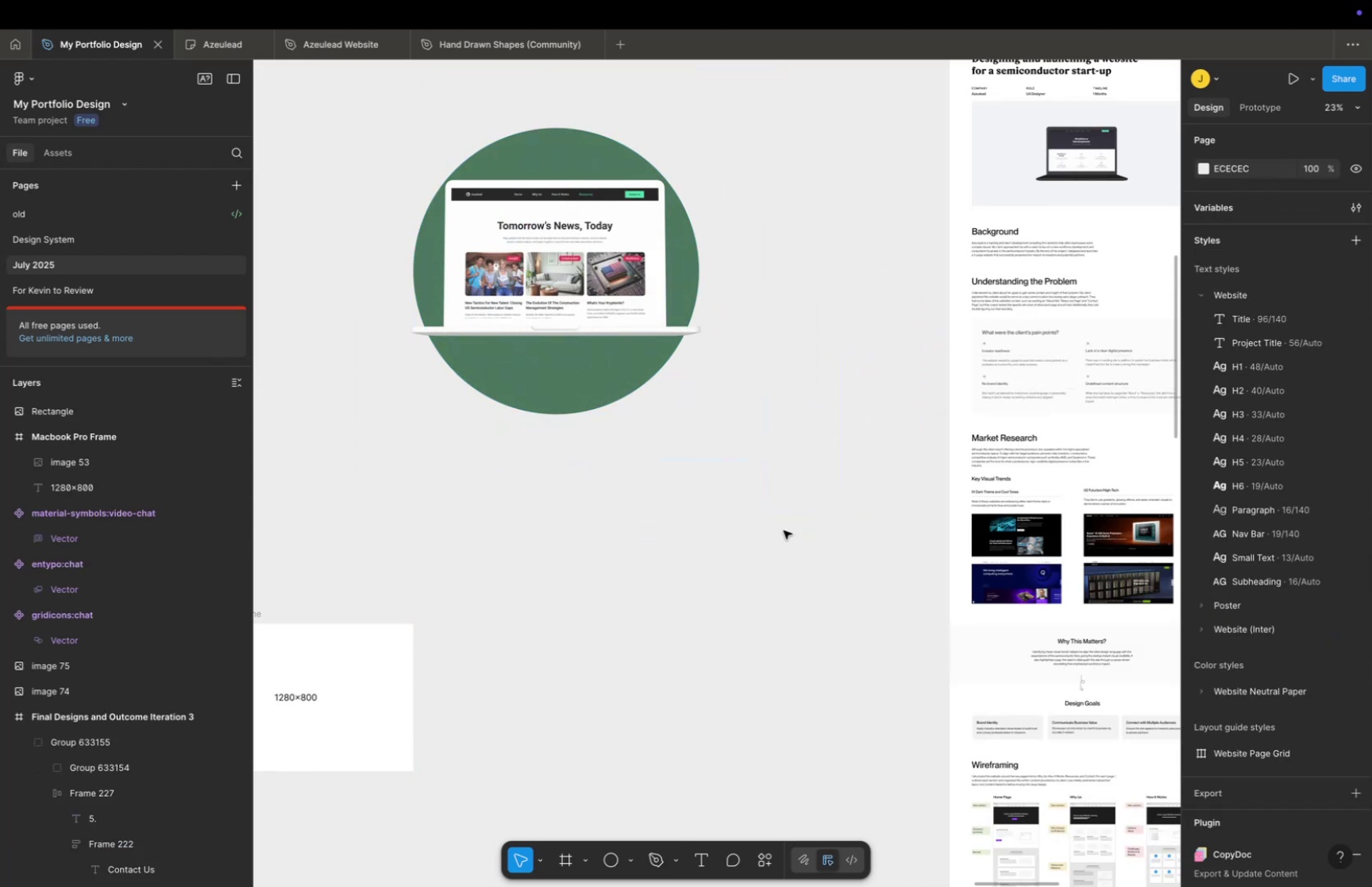 
left_click_drag(start_coordinate=[759, 524], to_coordinate=[888, 528])
 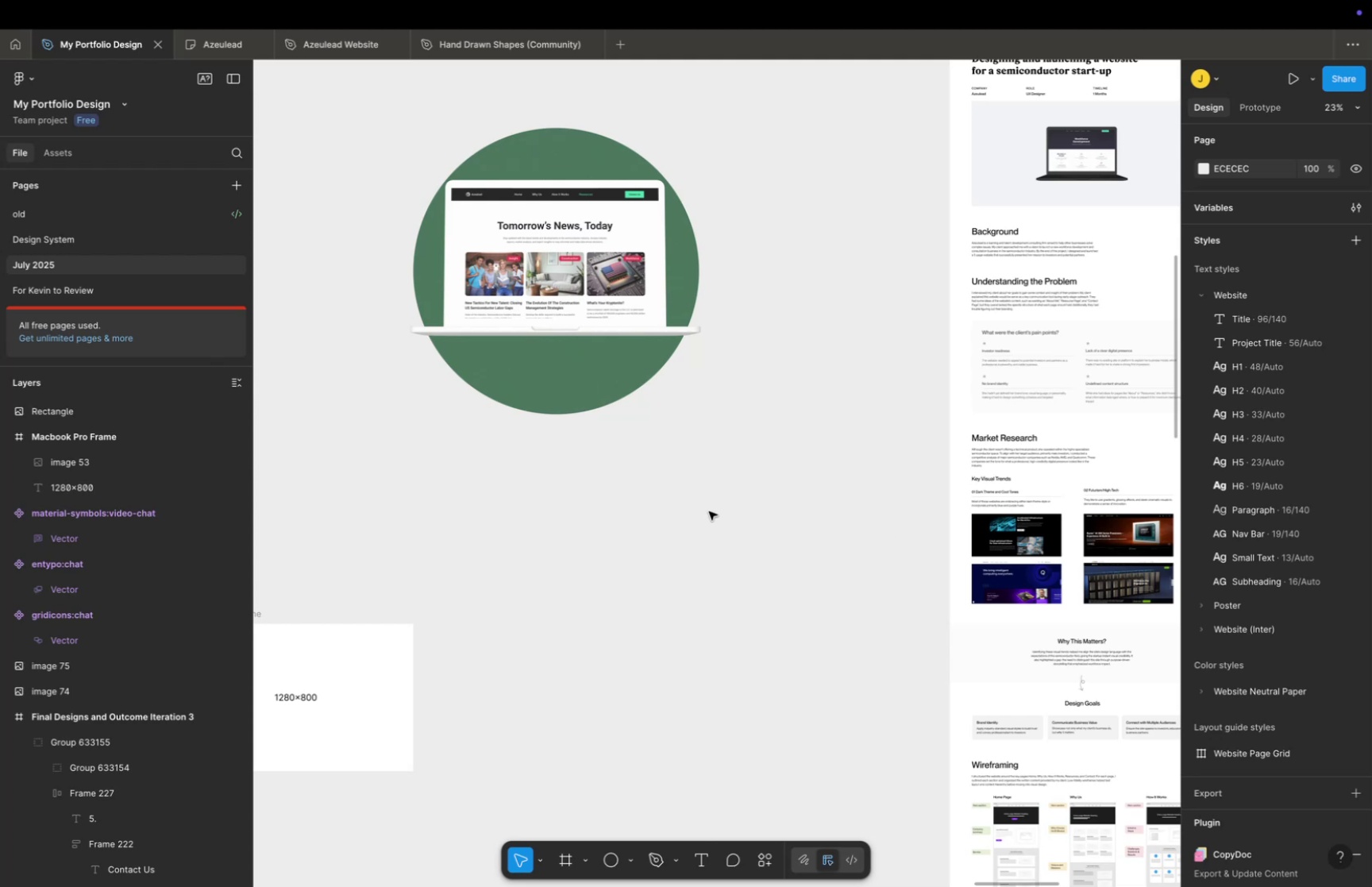 
key(Space)
 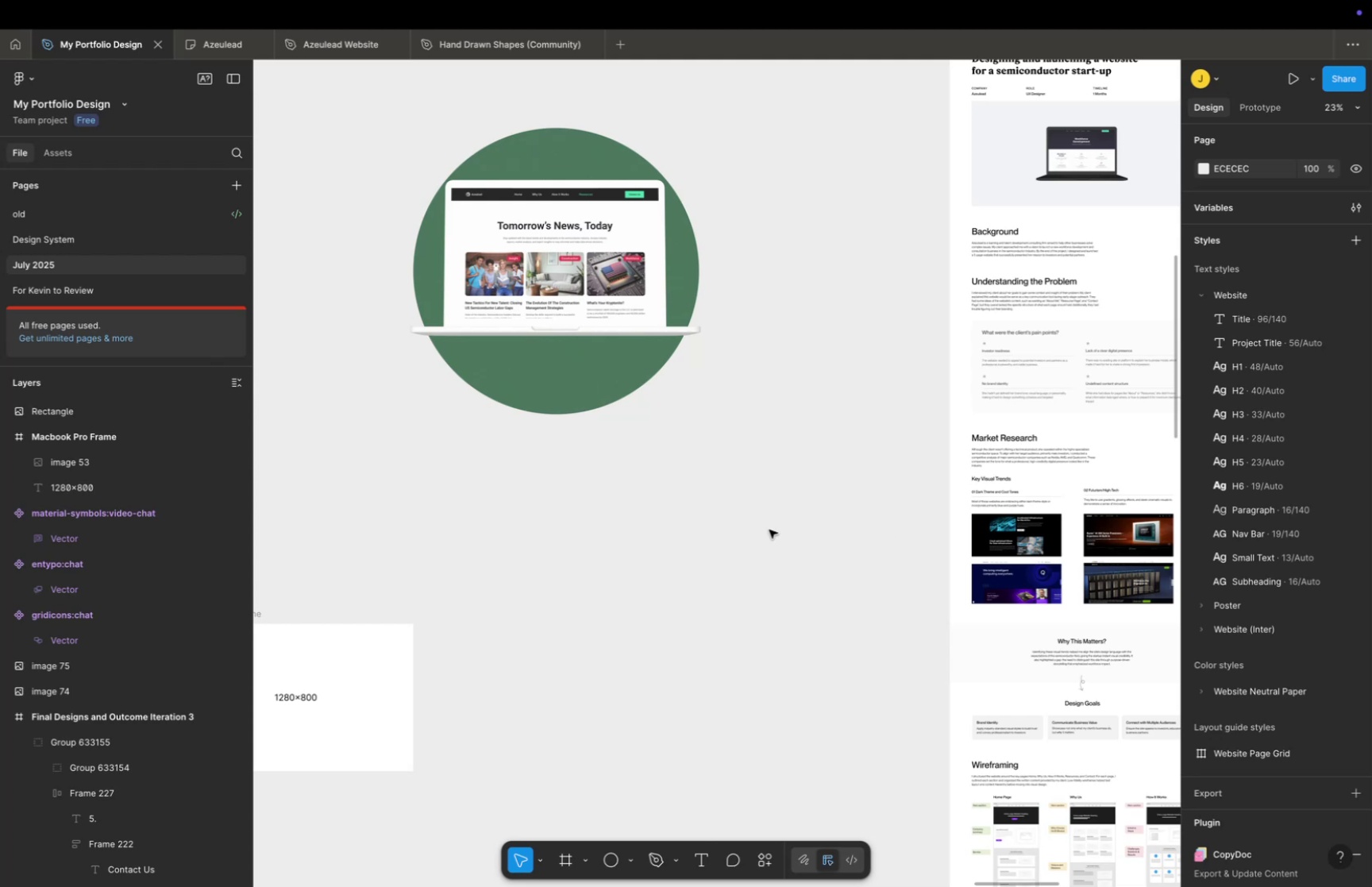 
key(Space)
 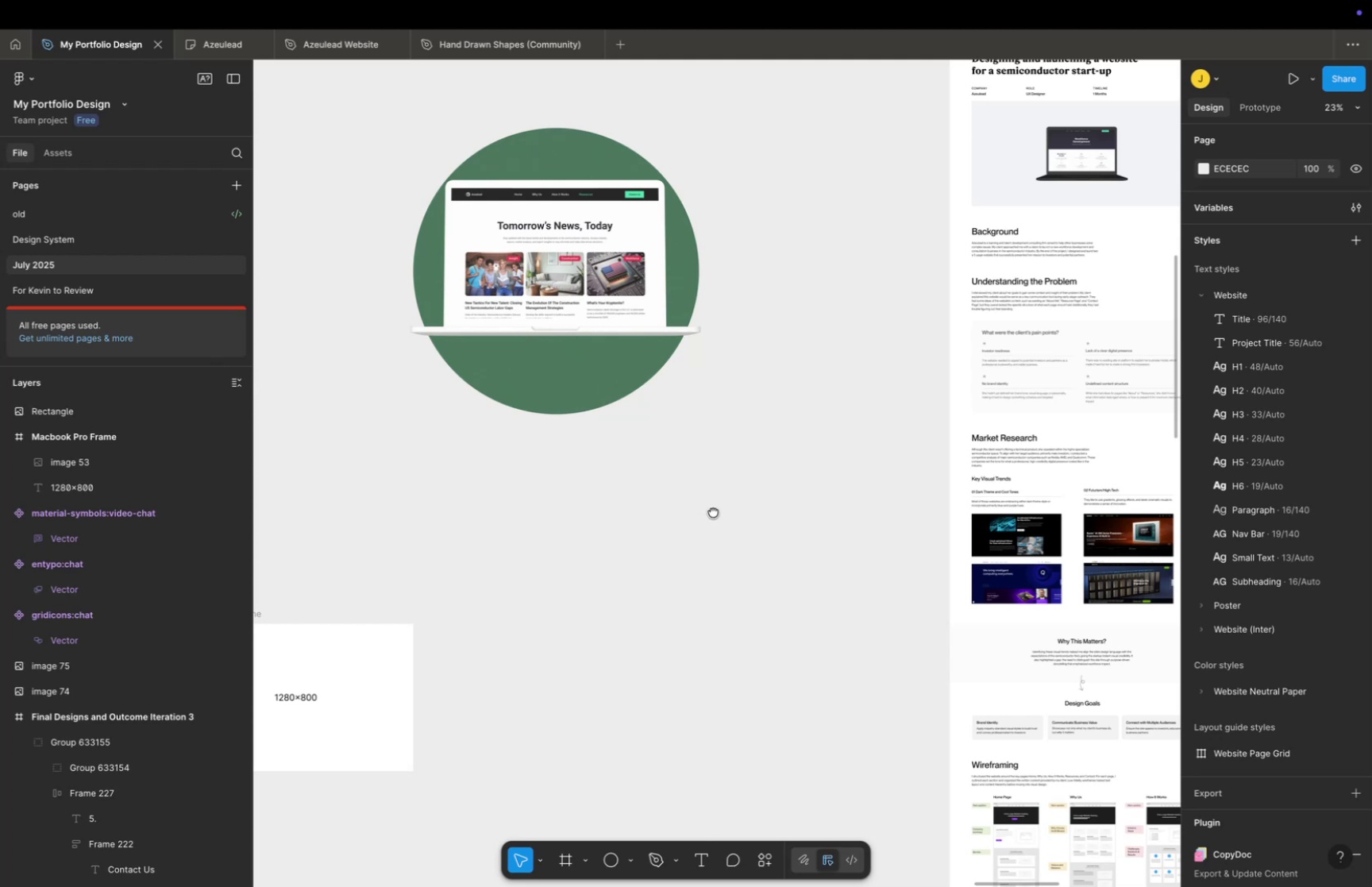 
left_click_drag(start_coordinate=[704, 509], to_coordinate=[1000, 530])
 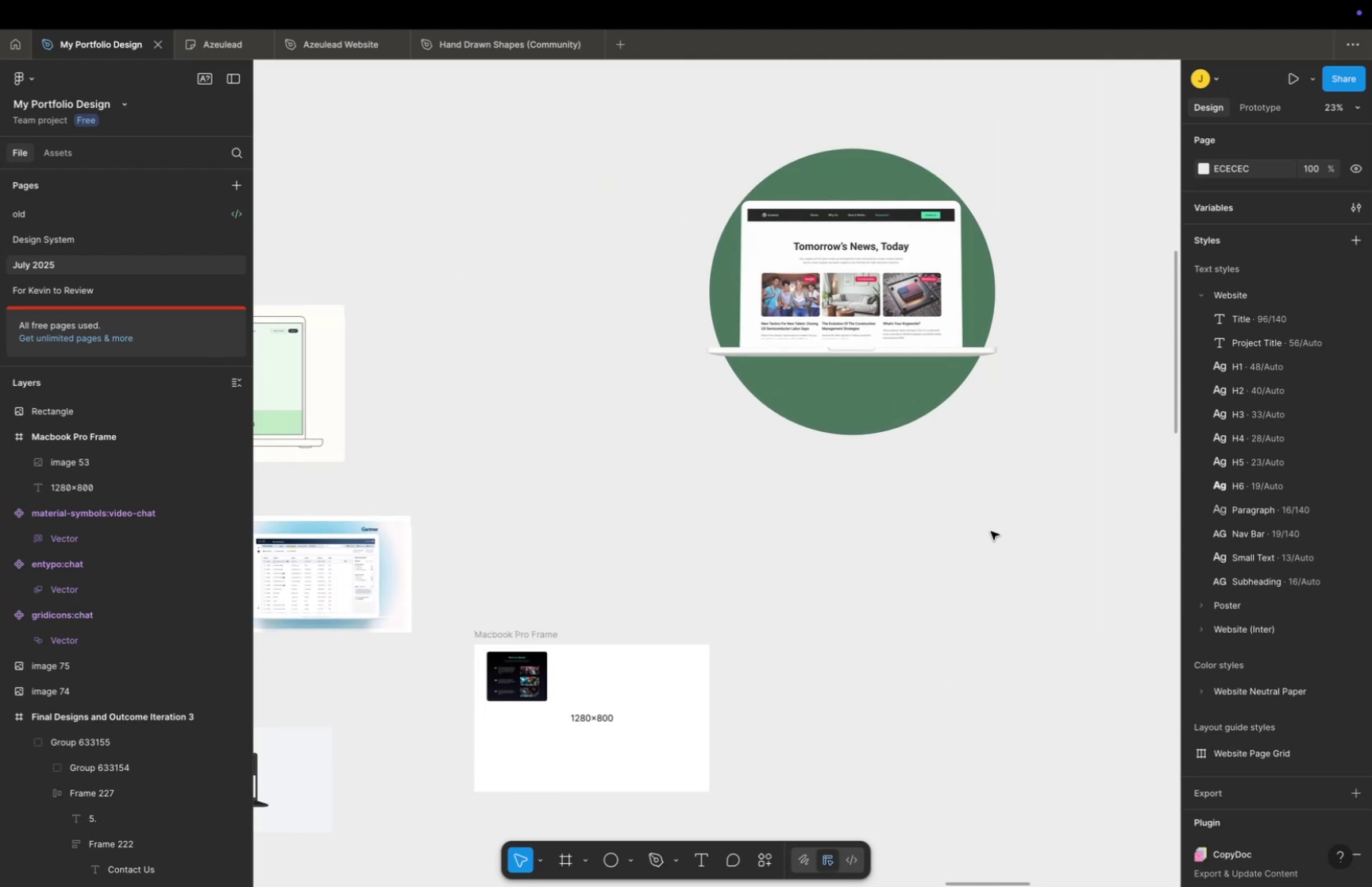 
hold_key(key=CommandLeft, duration=0.32)
scroll: coordinate [975, 528], scroll_direction: down, amount: 2.0
 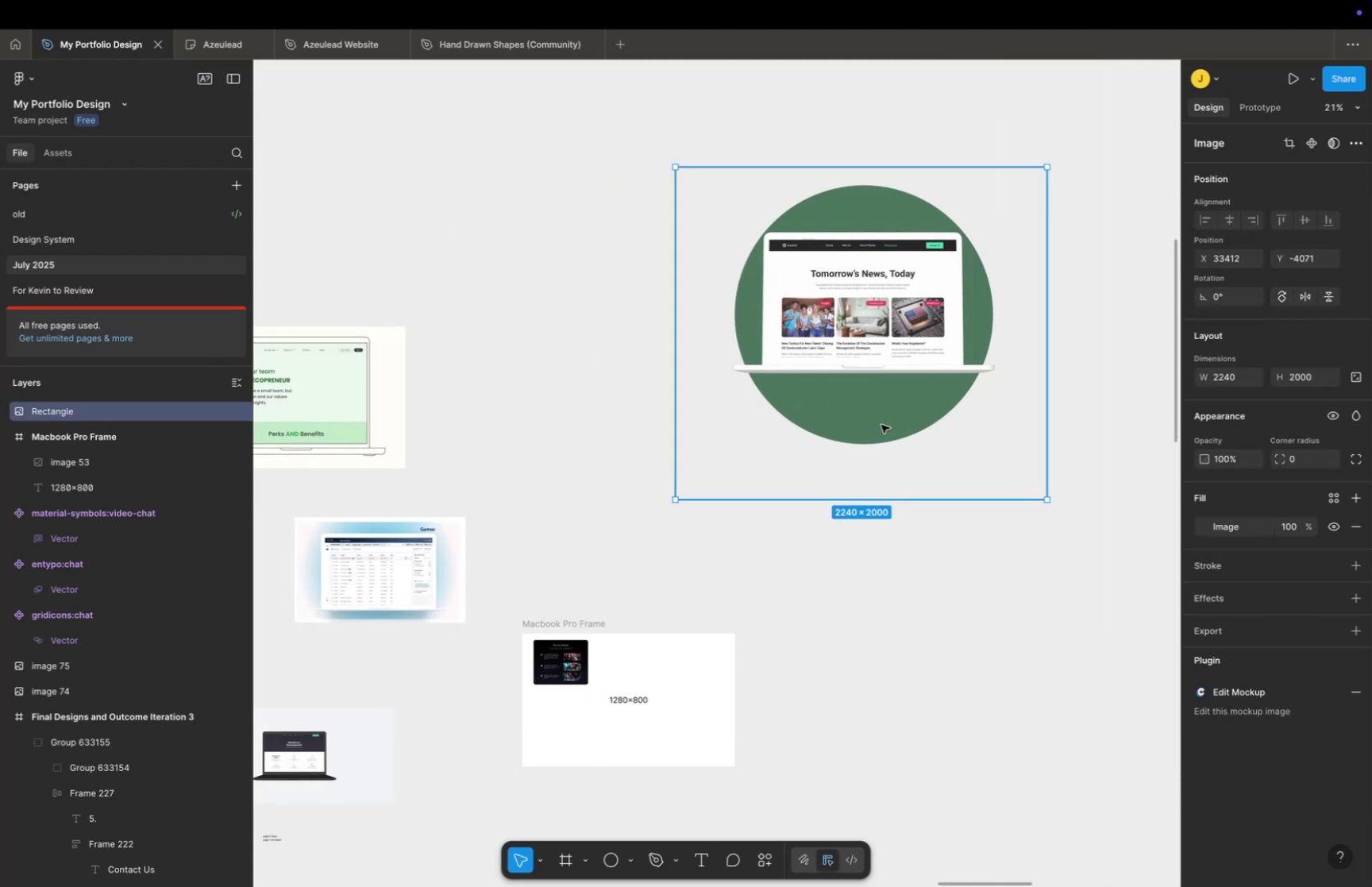 
double_click([881, 424])
 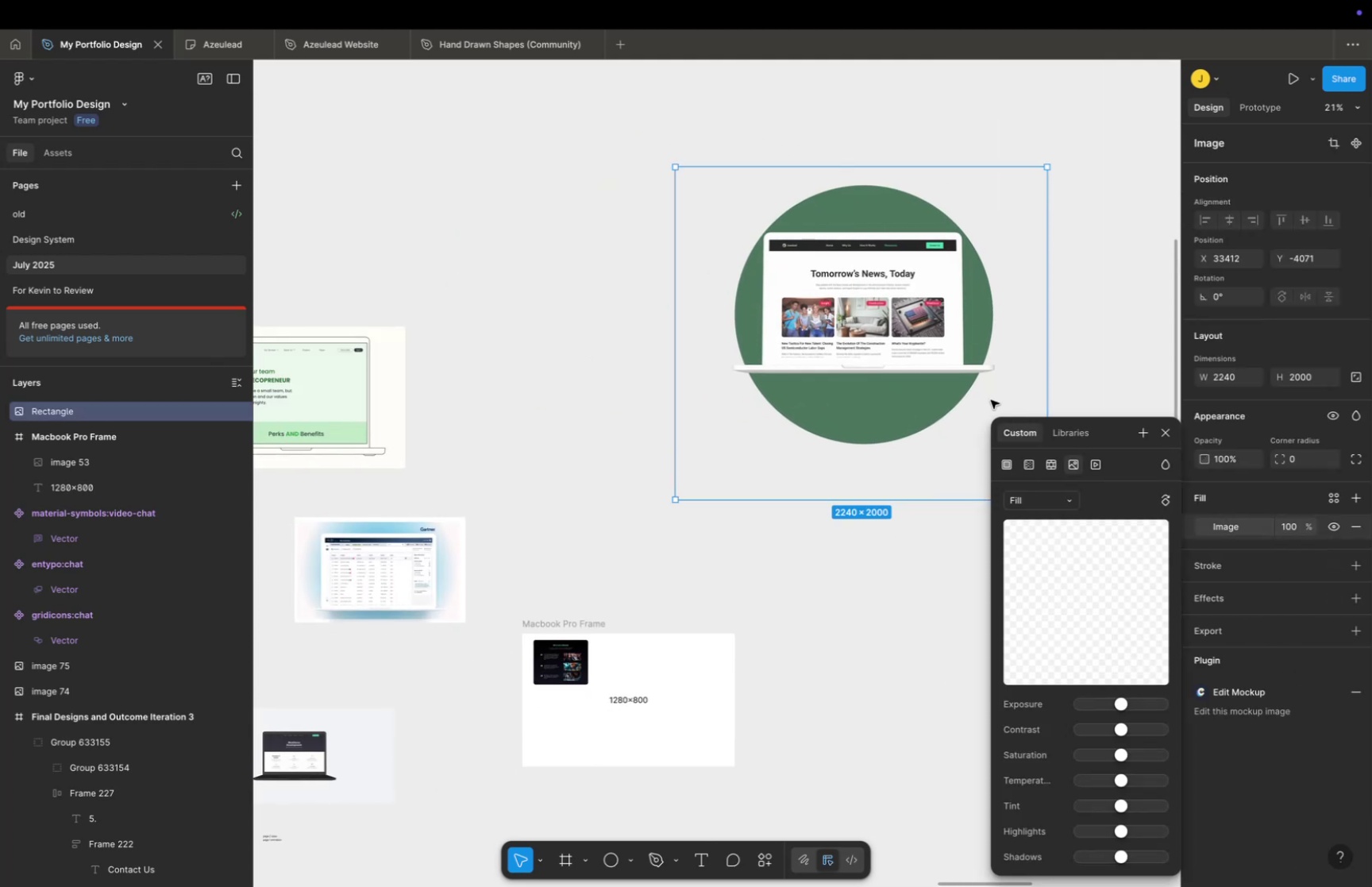 
left_click([1054, 233])
 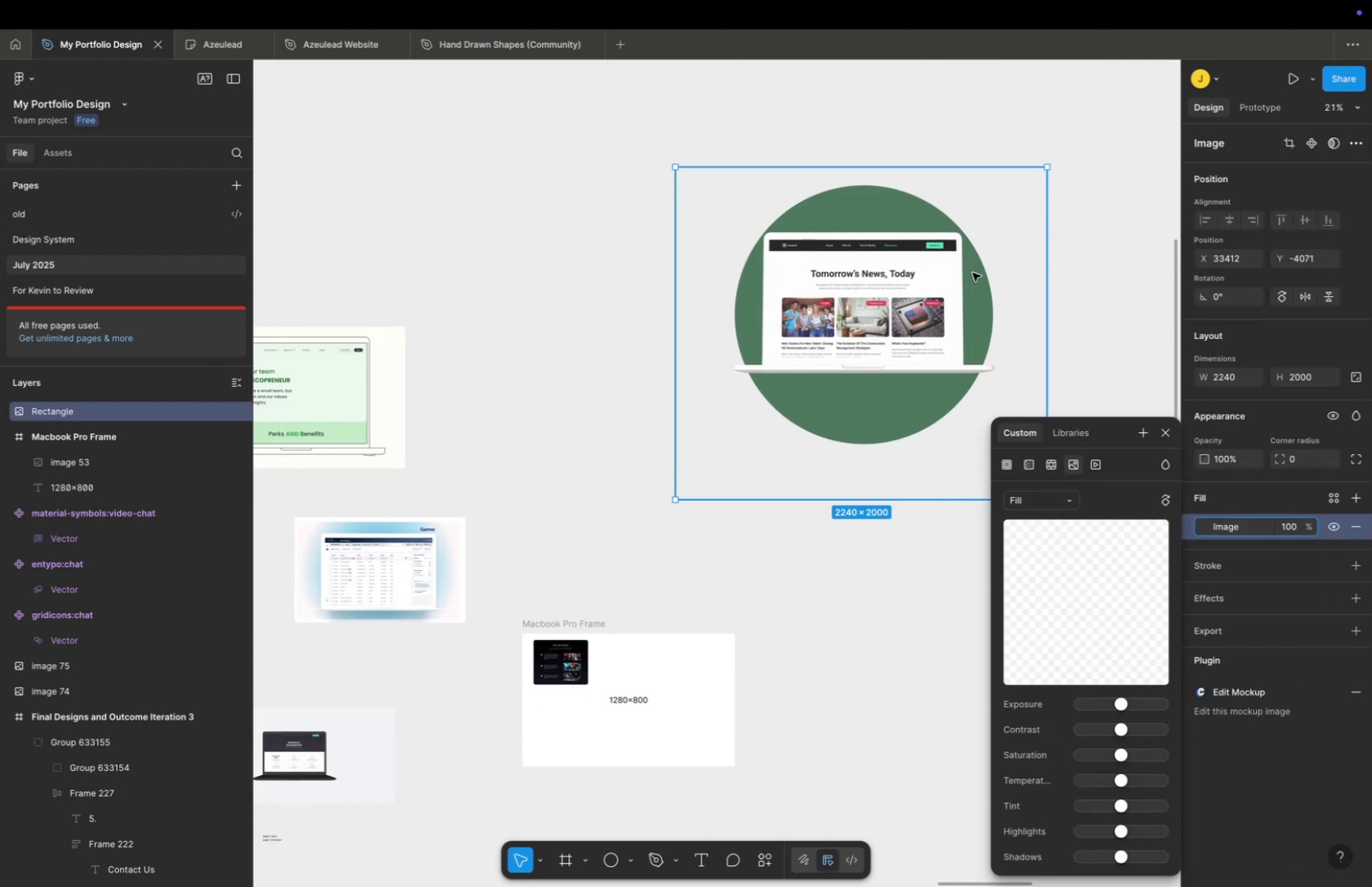 
double_click([973, 272])
 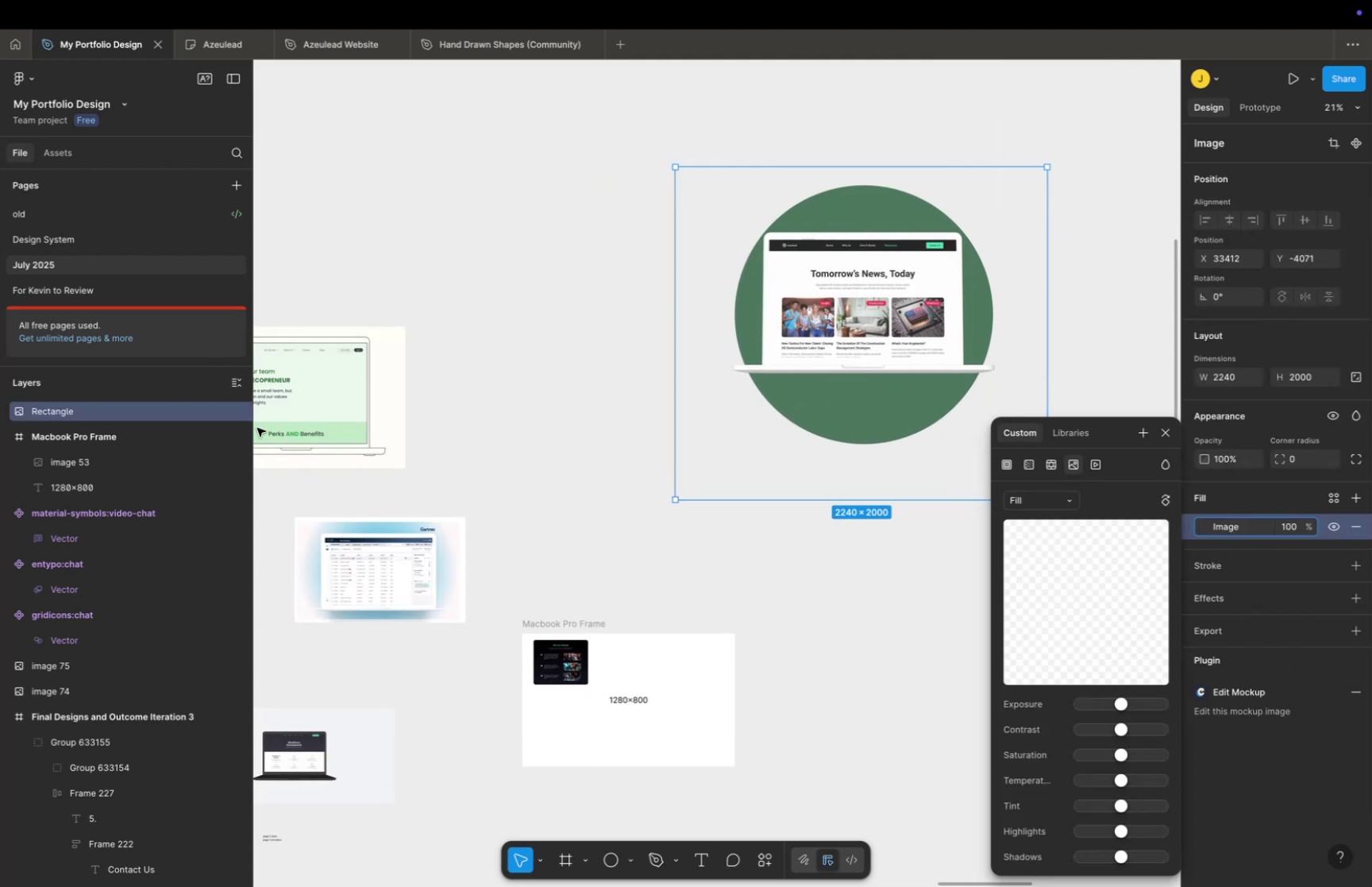 
scroll: coordinate [124, 459], scroll_direction: up, amount: 8.0
 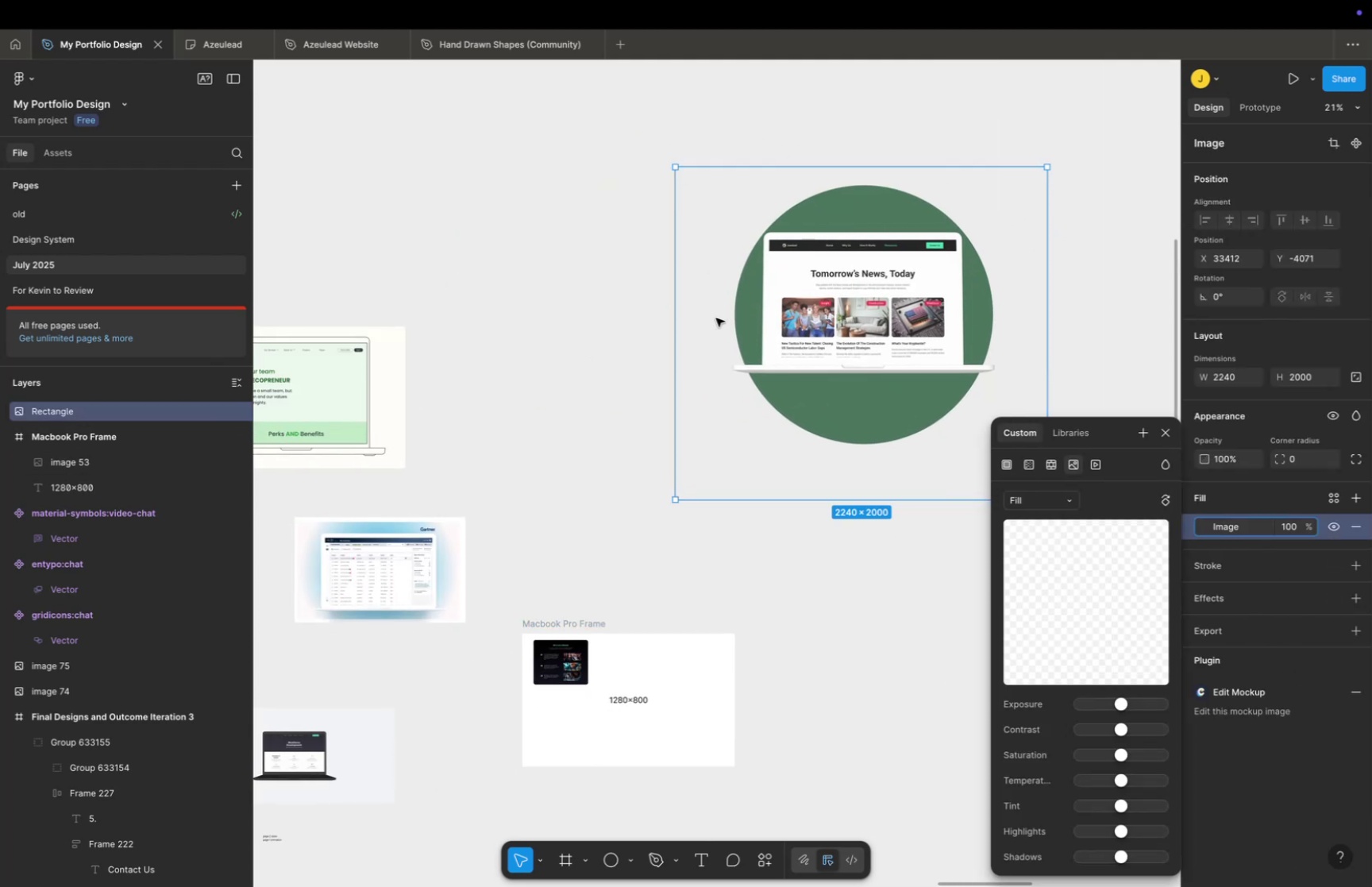 
left_click_drag(start_coordinate=[780, 310], to_coordinate=[757, 218])
 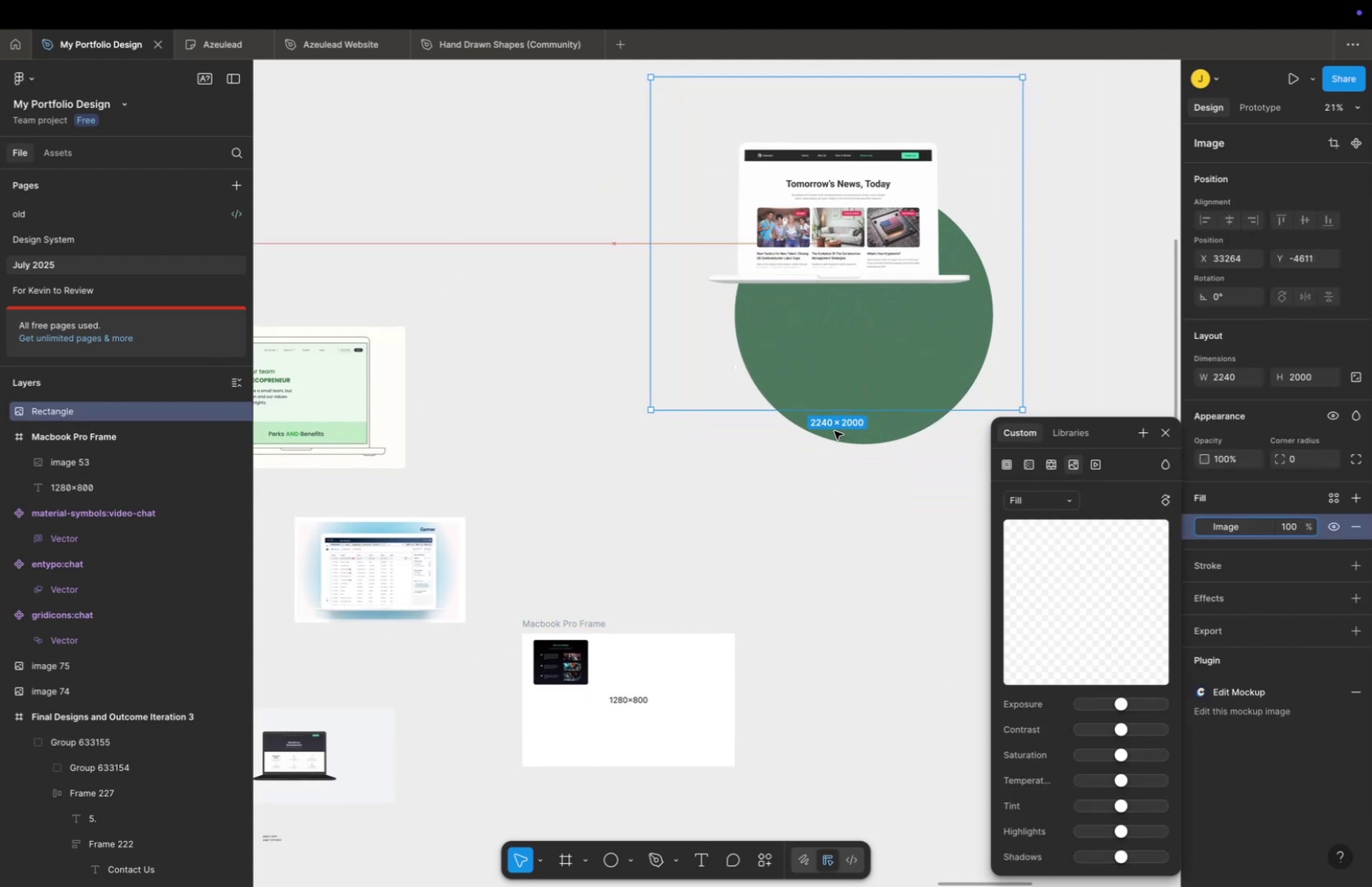 
left_click([834, 430])
 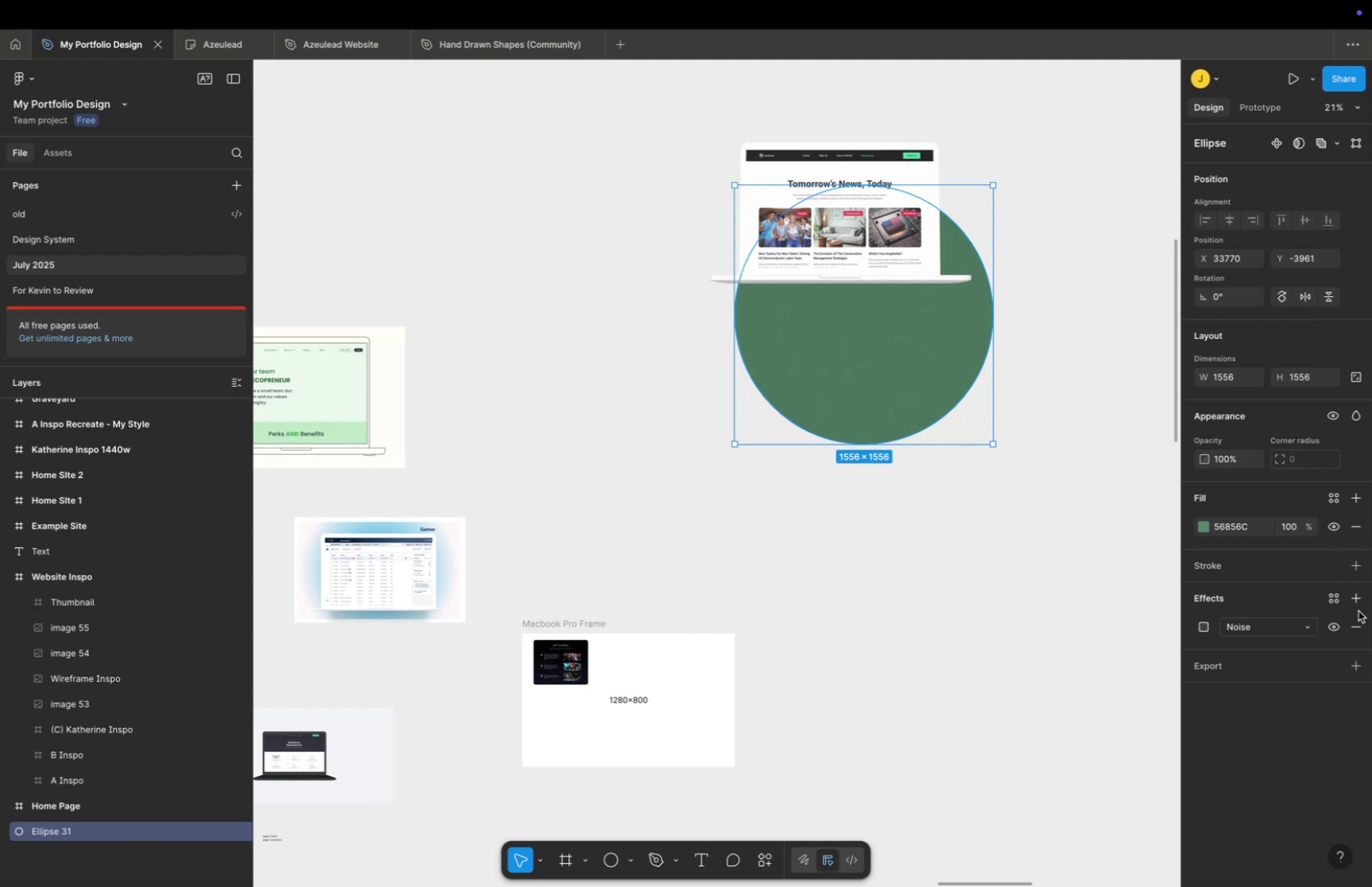 
double_click([1355, 599])
 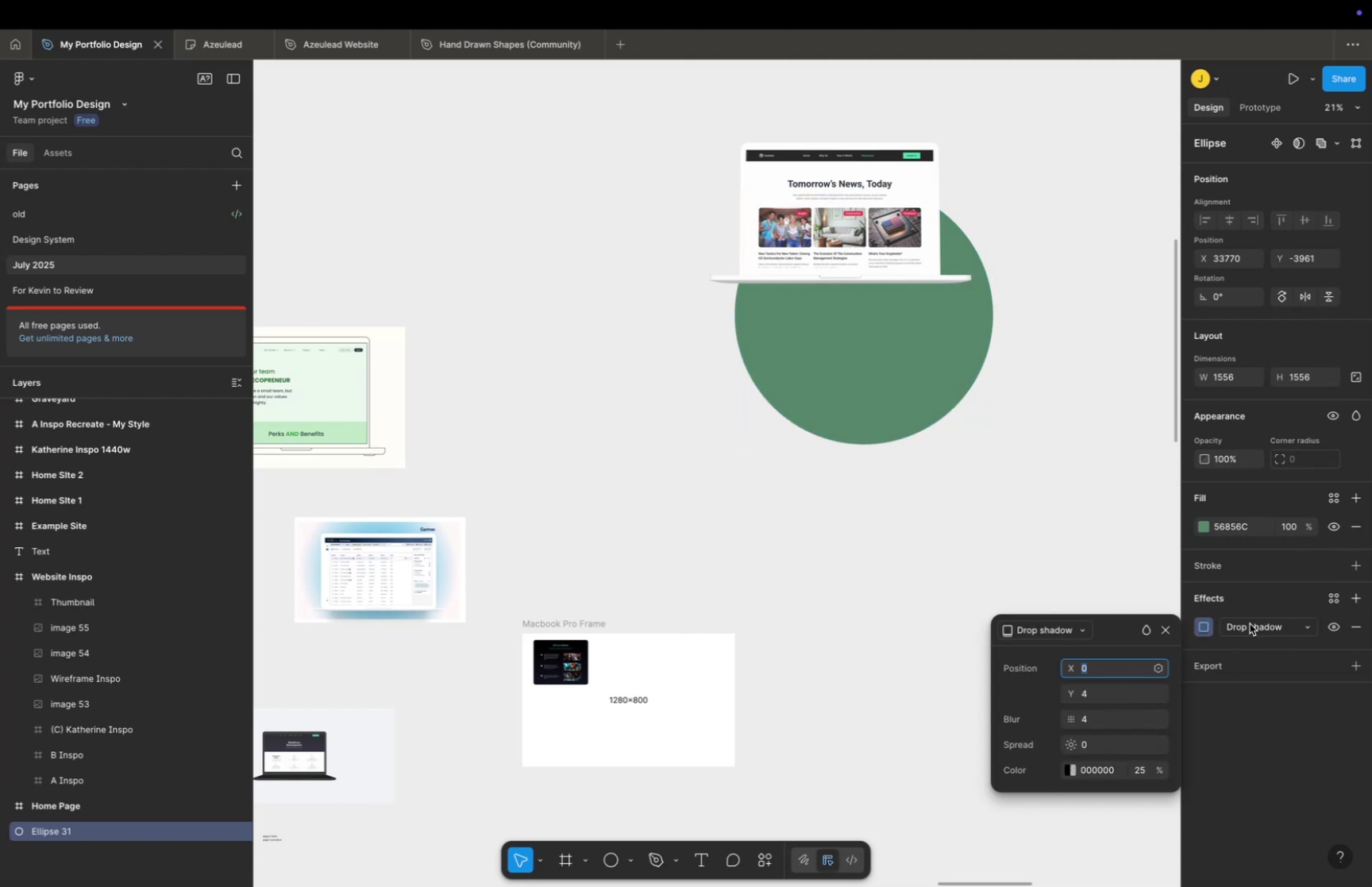 
left_click([1250, 623])
 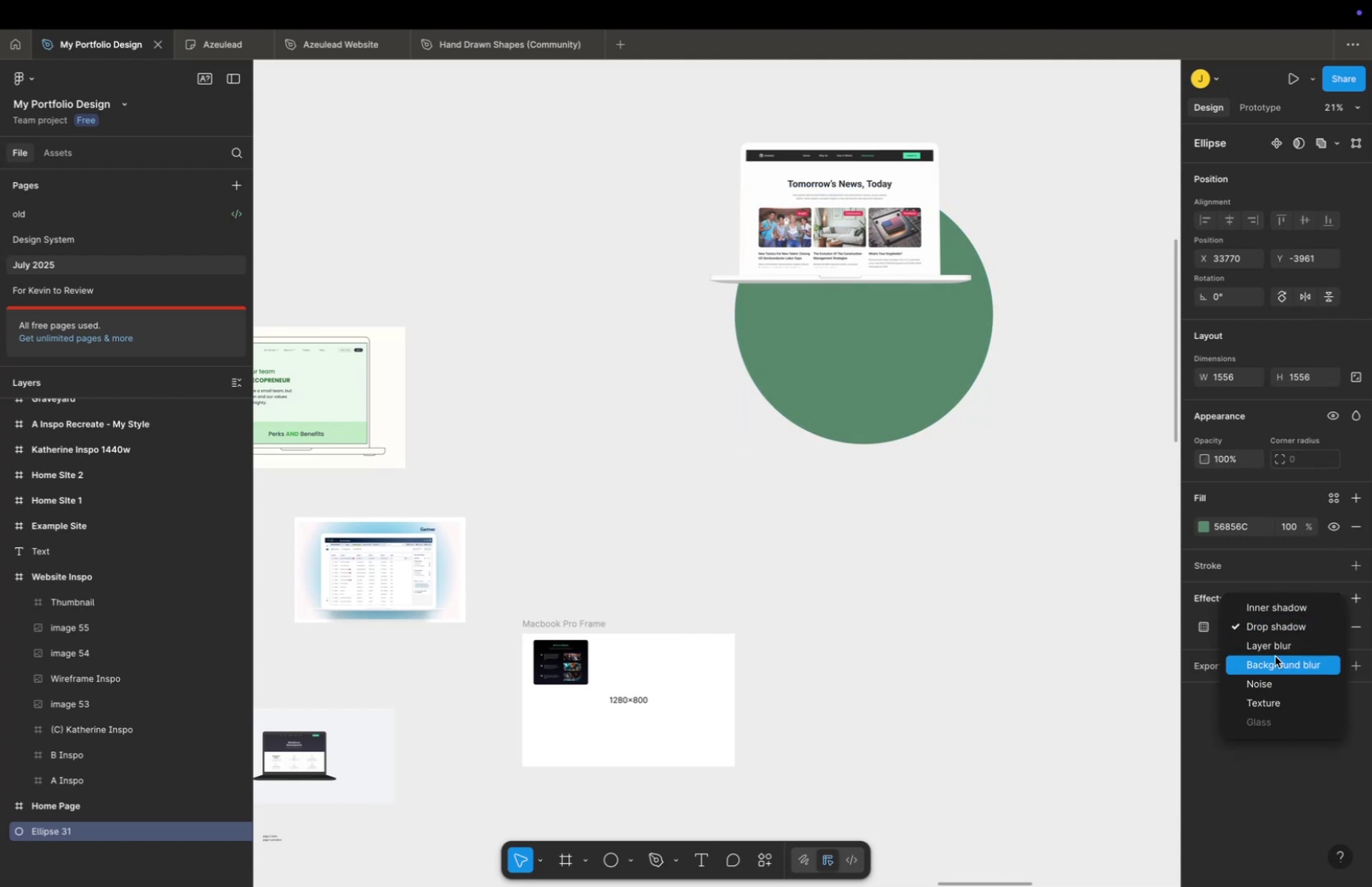 
left_click([1275, 642])
 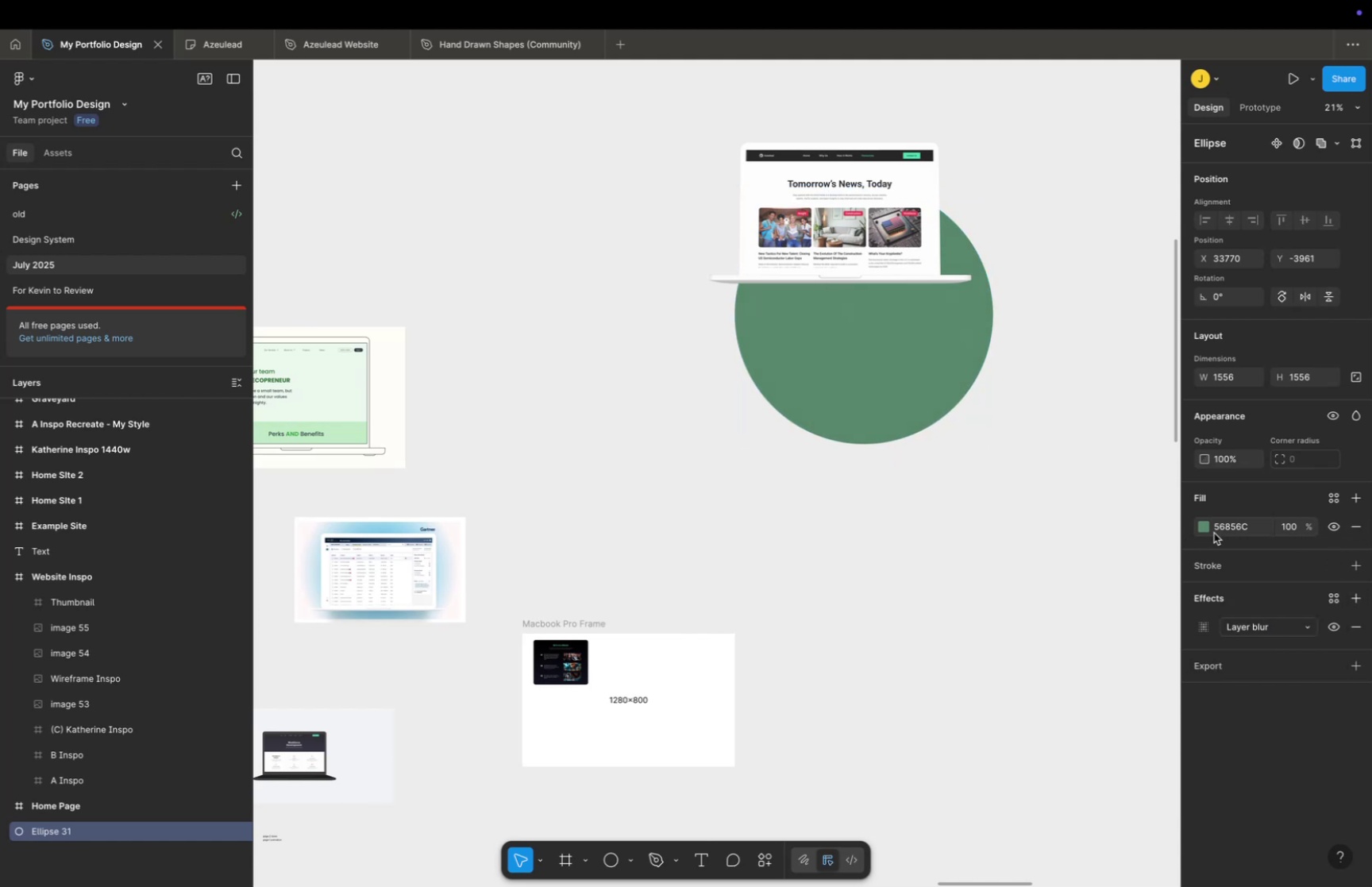 
left_click([1208, 531])
 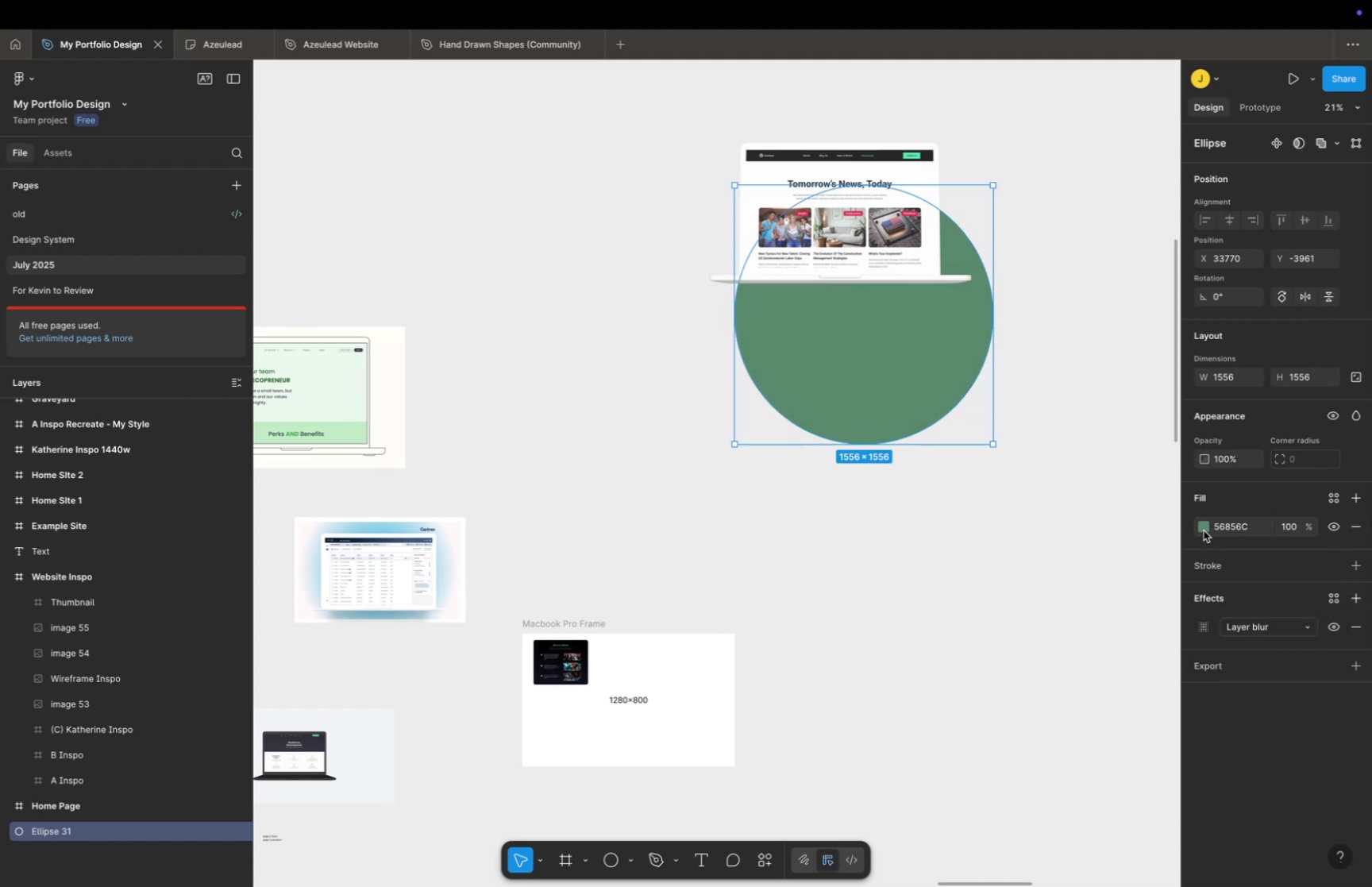 
left_click([1204, 530])
 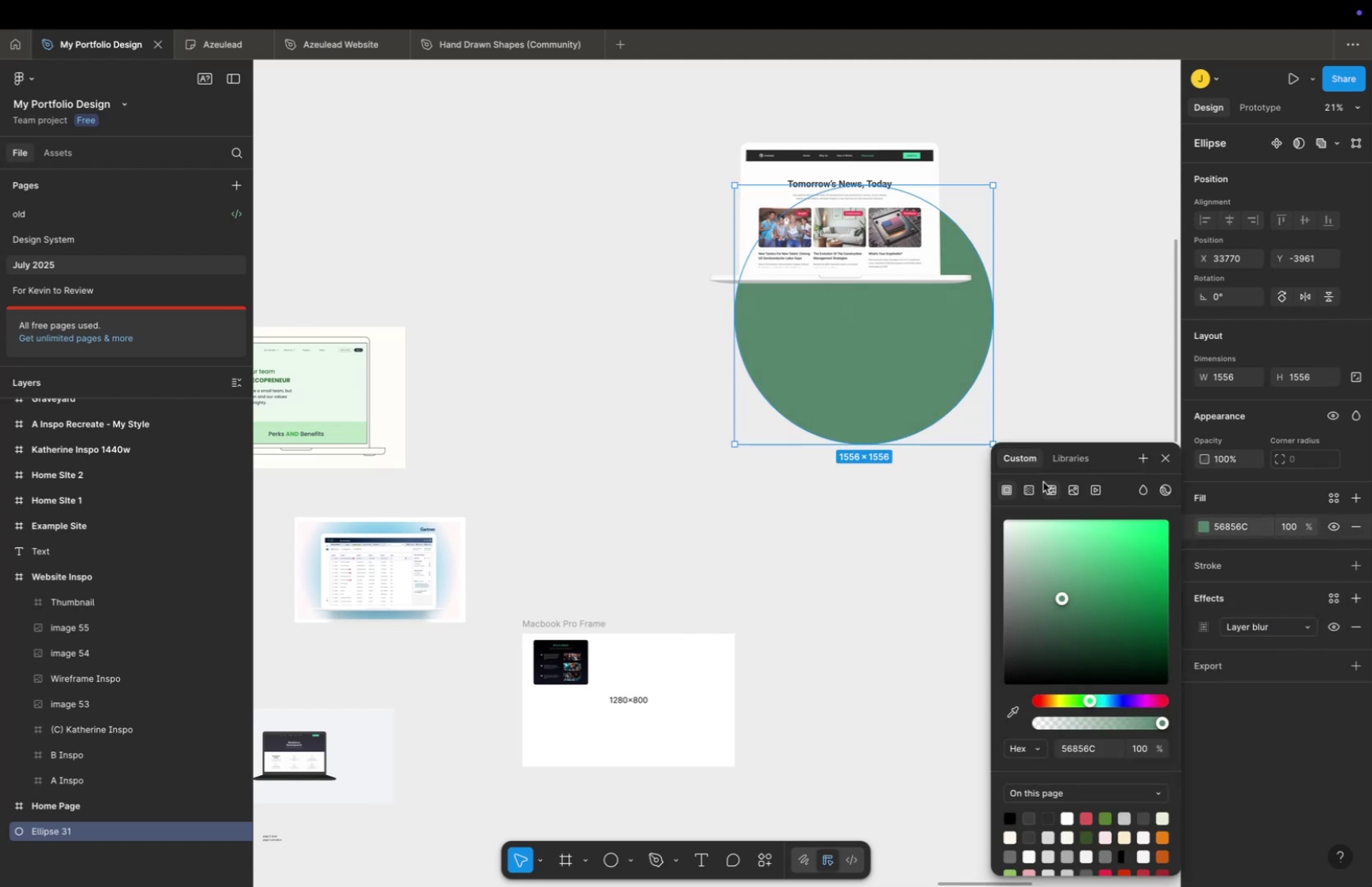 
left_click([1036, 485])
 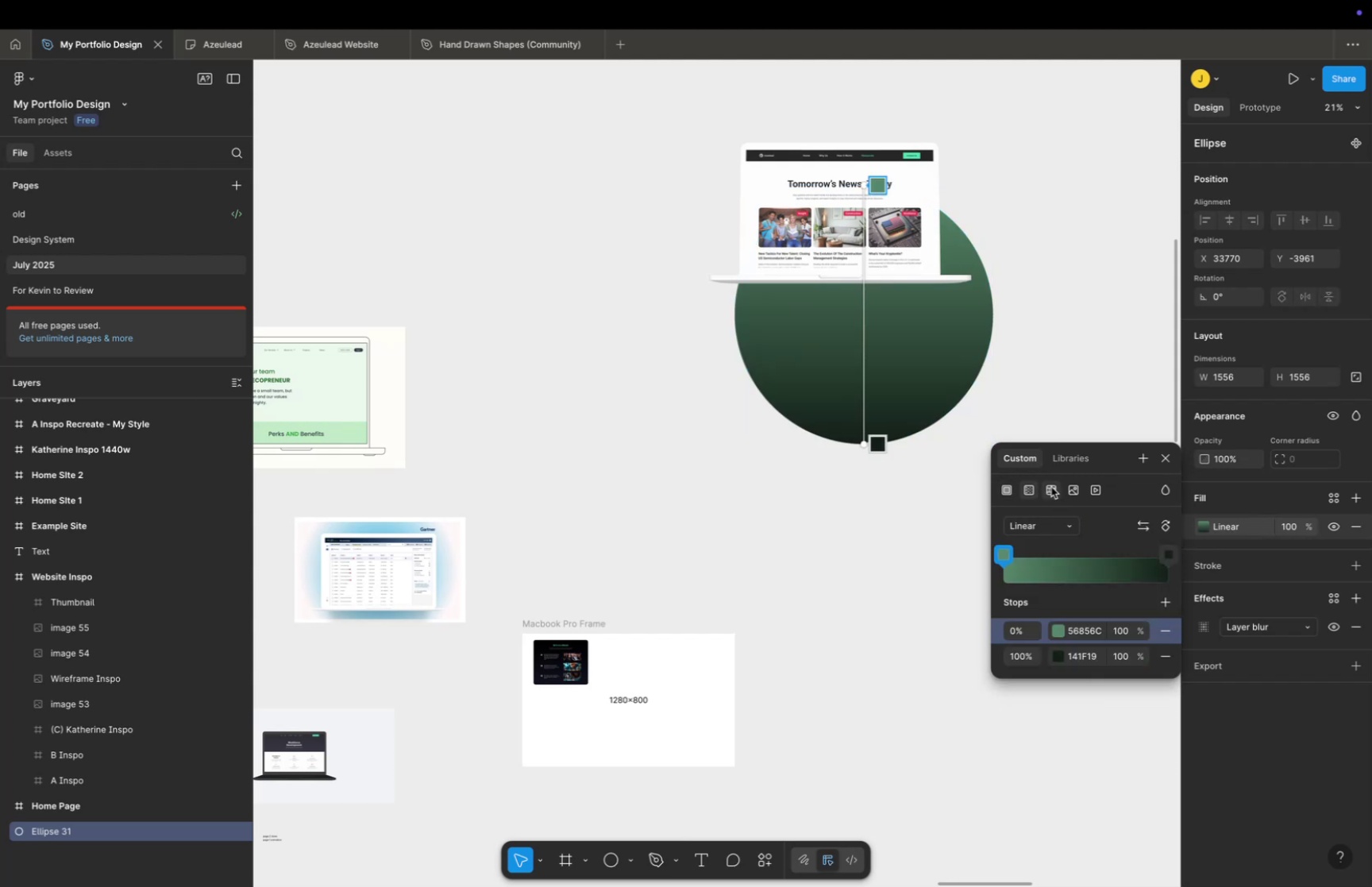 
left_click([1051, 486])
 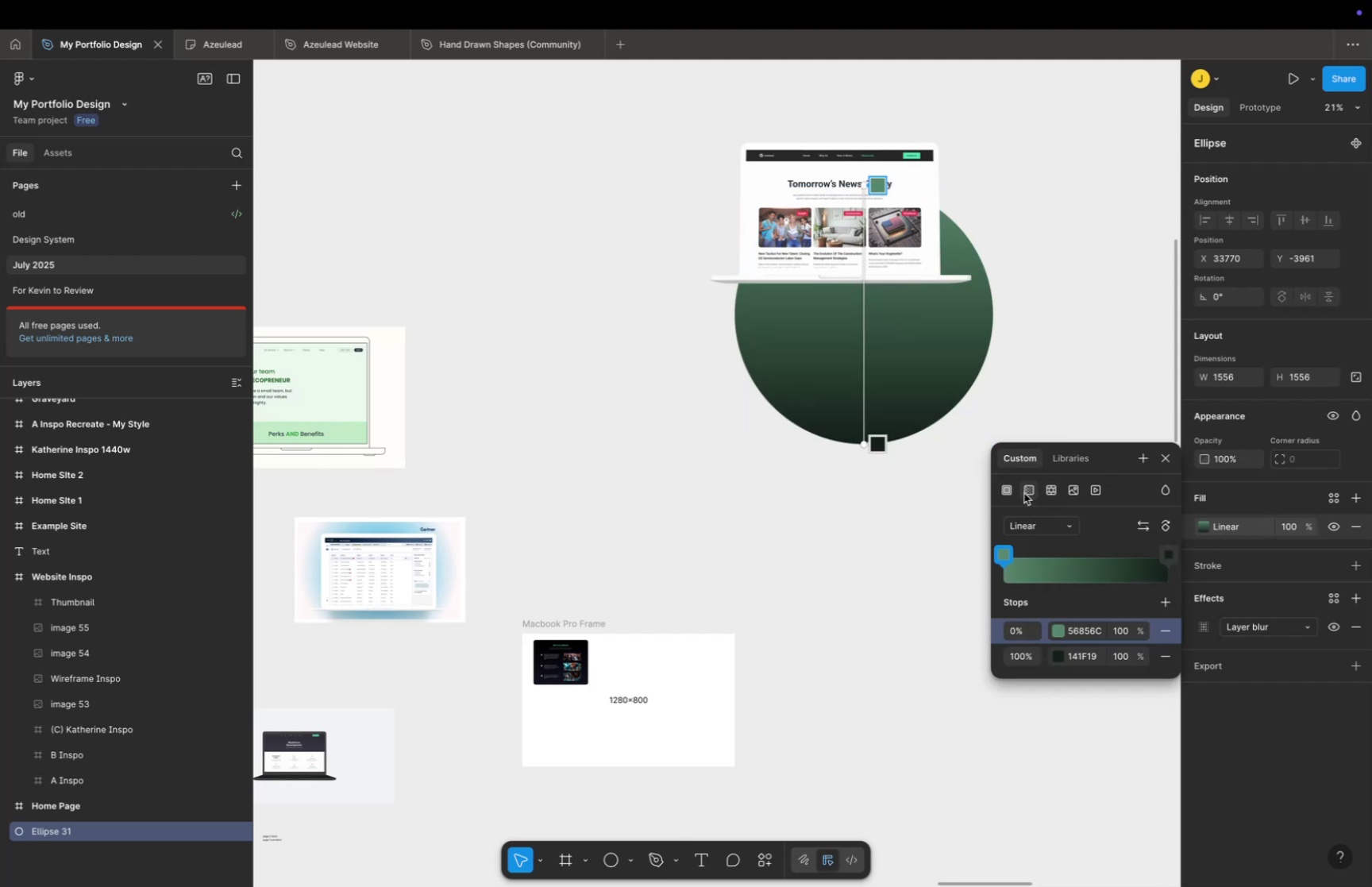 
left_click([1031, 490])
 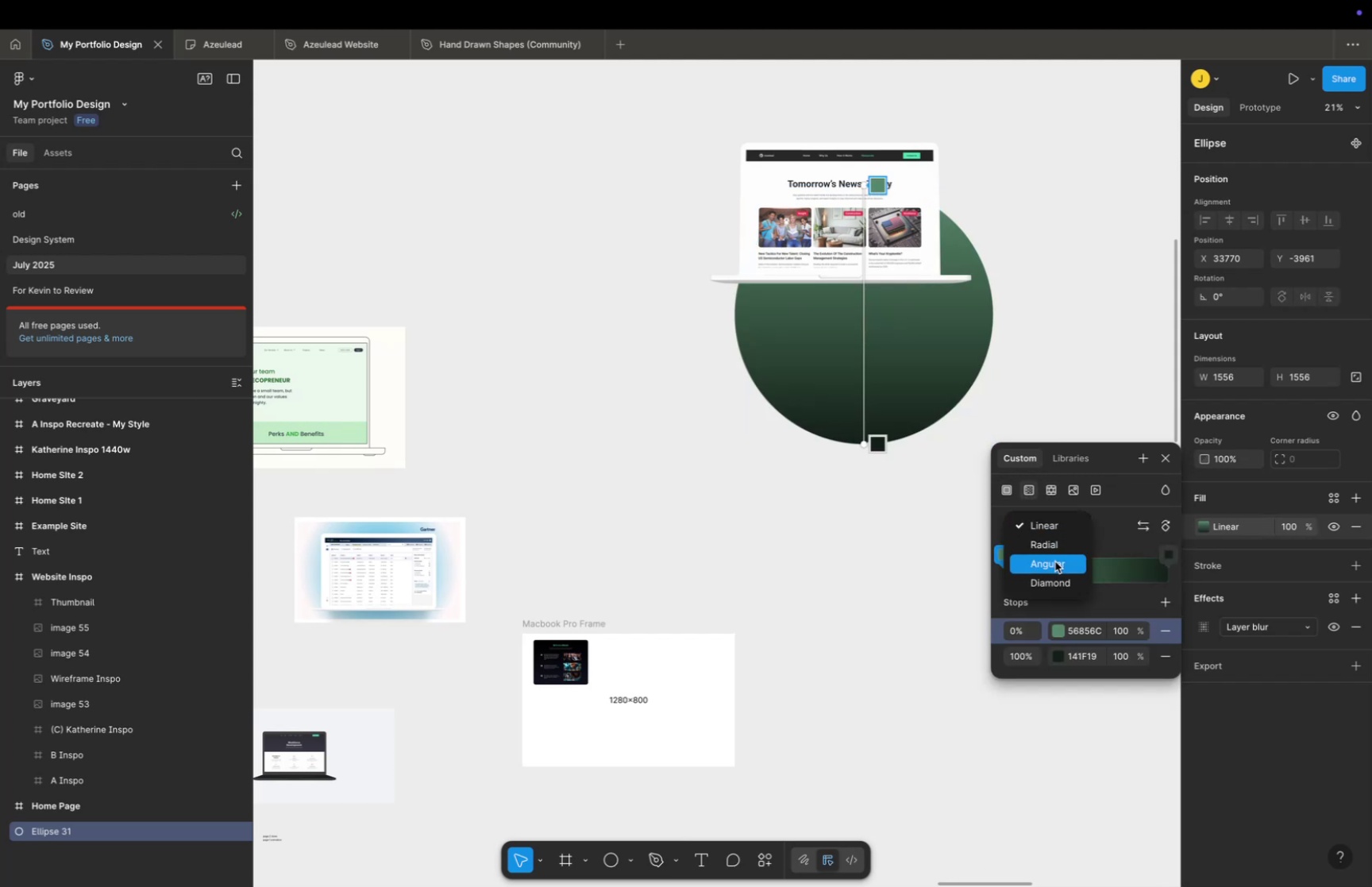 
left_click([1054, 544])
 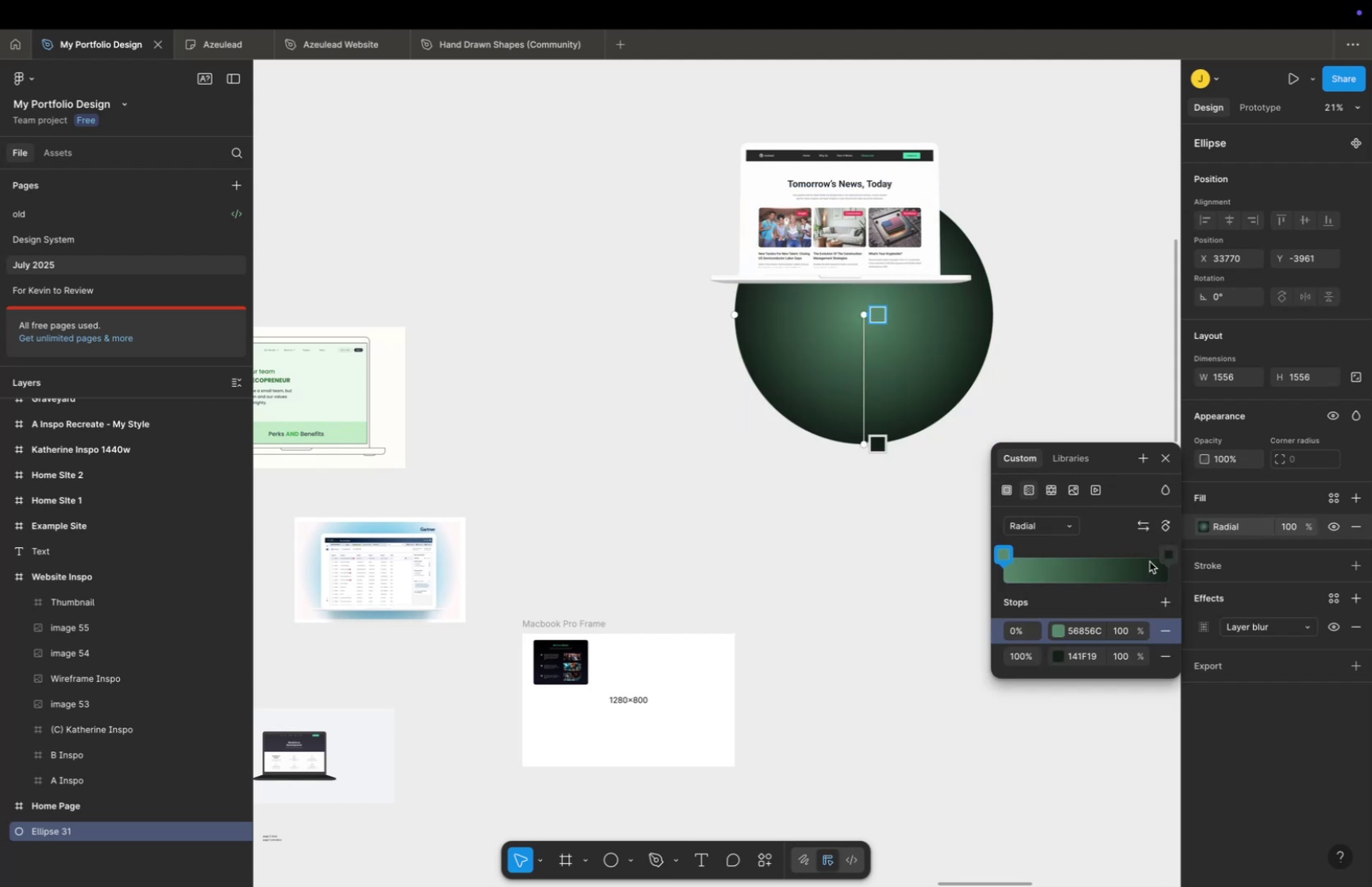 
left_click([1168, 553])
 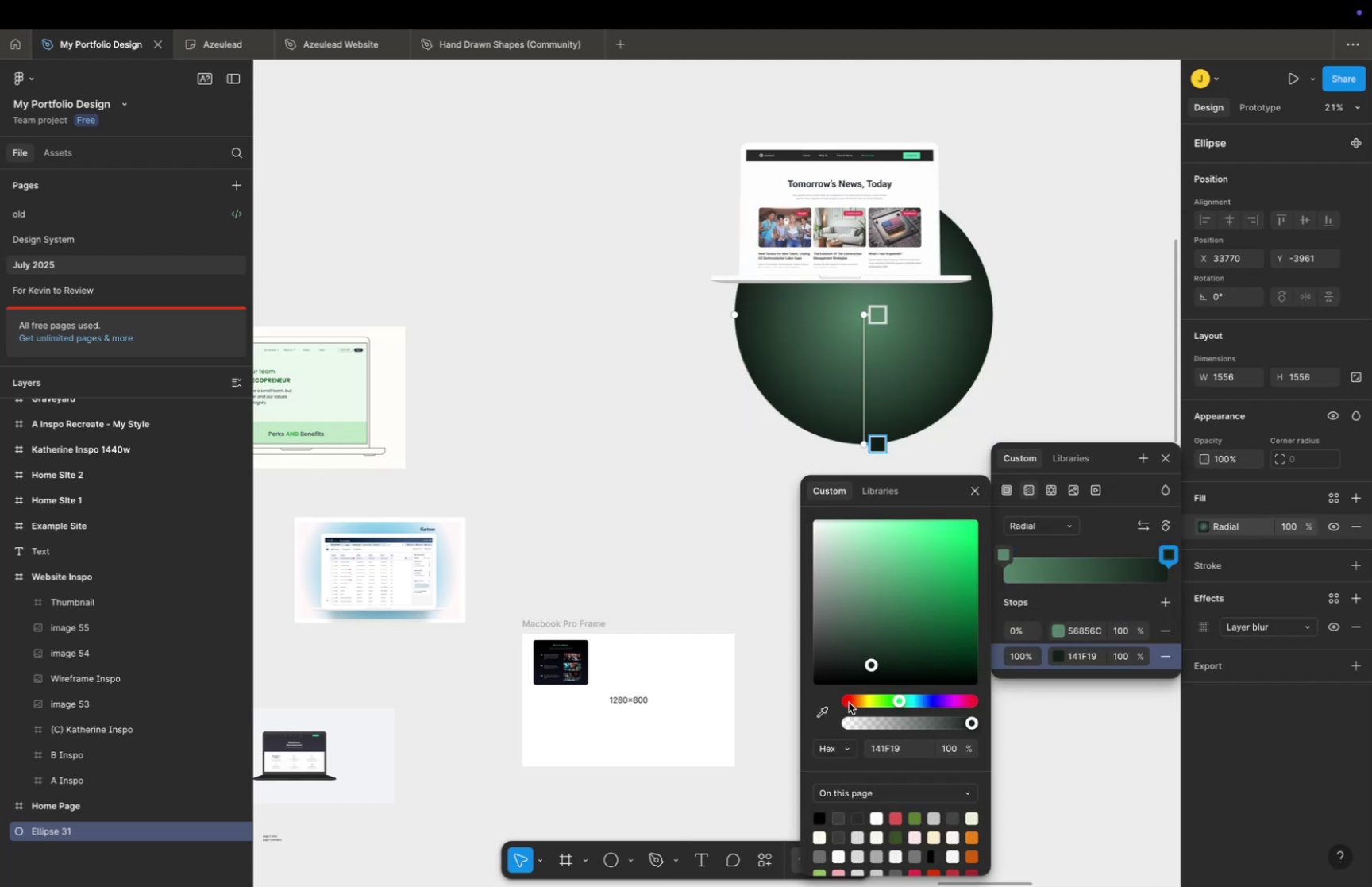 
left_click([831, 702])
 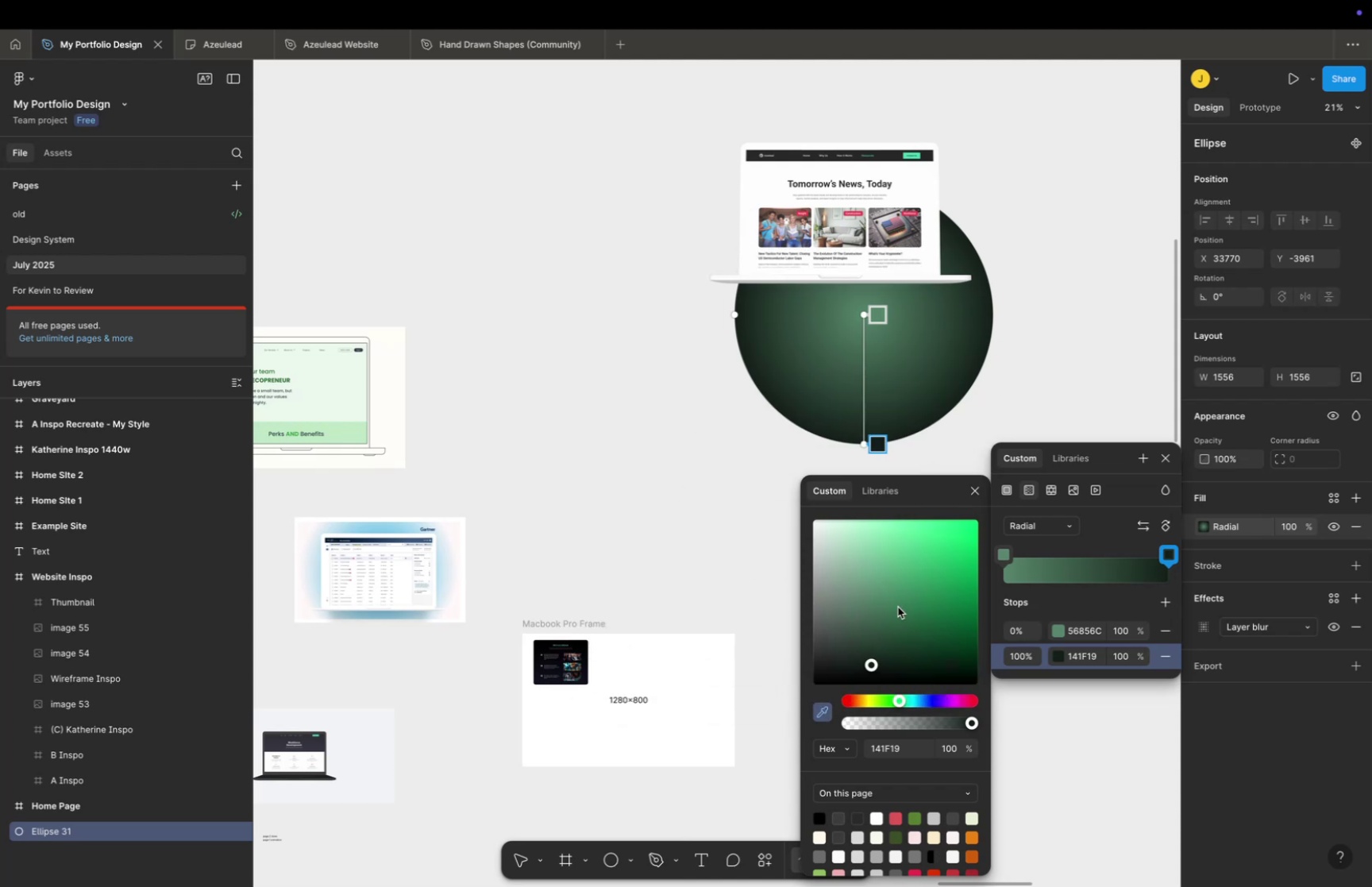 
left_click_drag(start_coordinate=[921, 607], to_coordinate=[843, 499])
 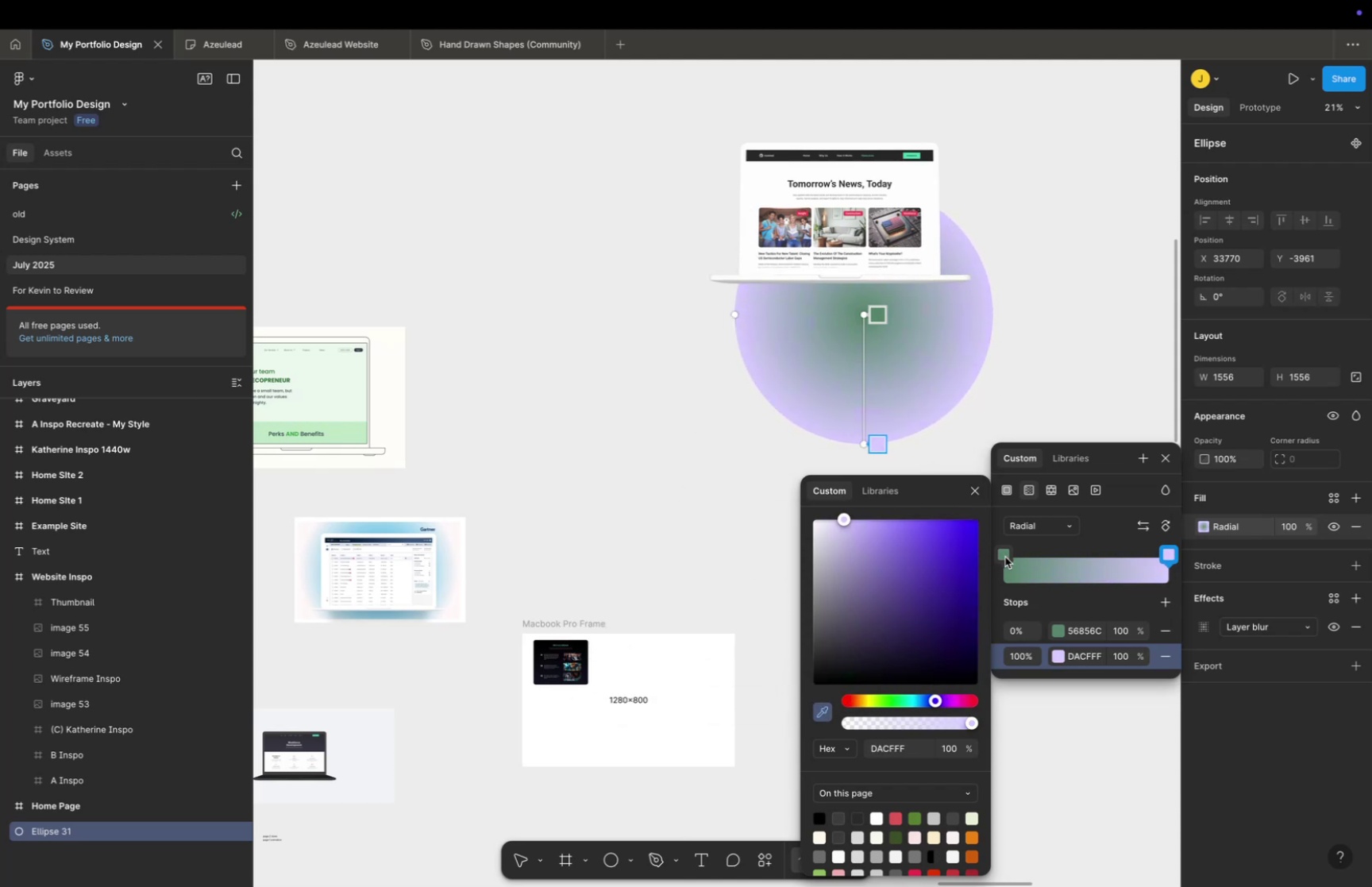 
left_click([1007, 555])
 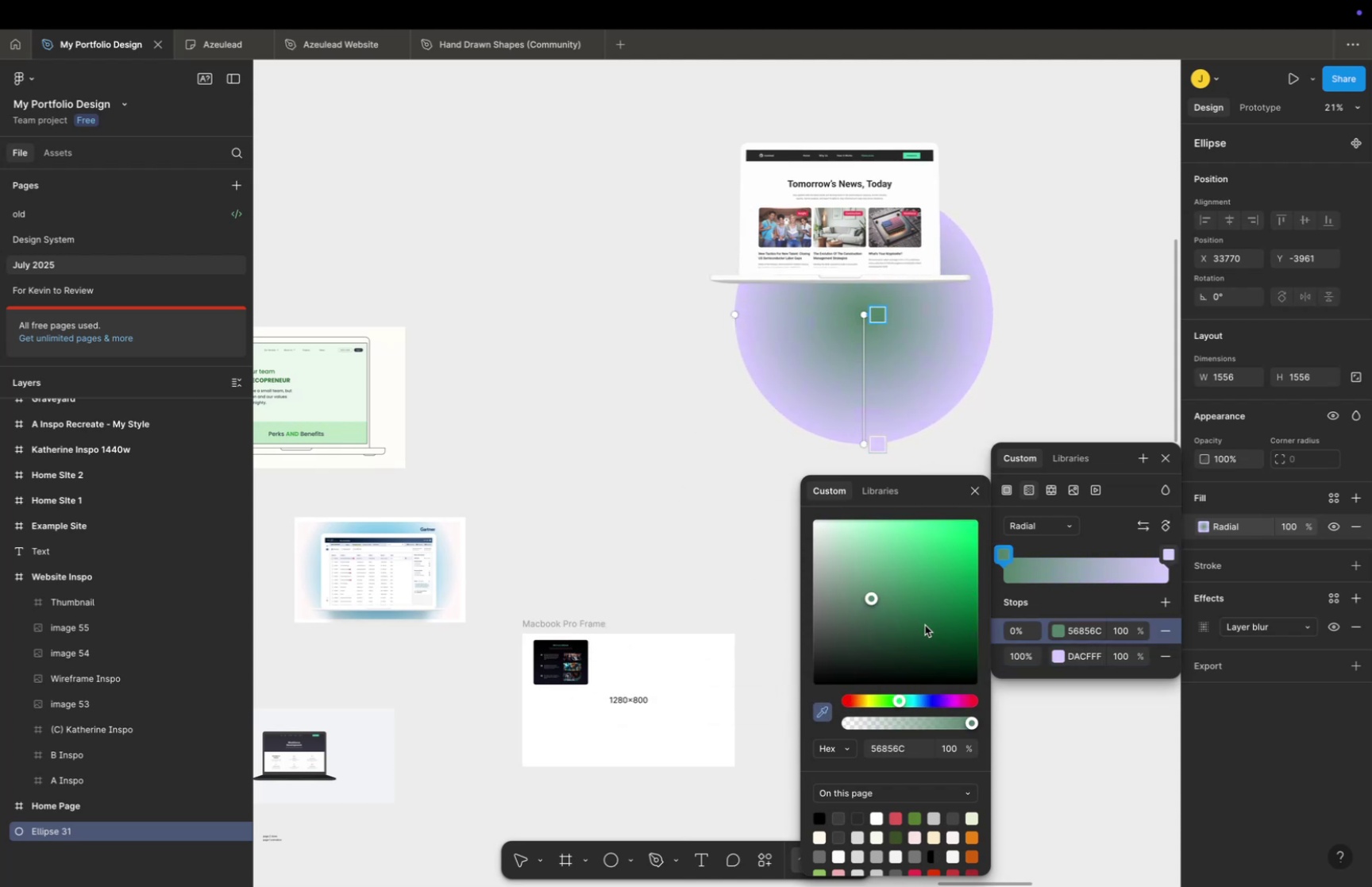 
left_click_drag(start_coordinate=[899, 603], to_coordinate=[745, 476])
 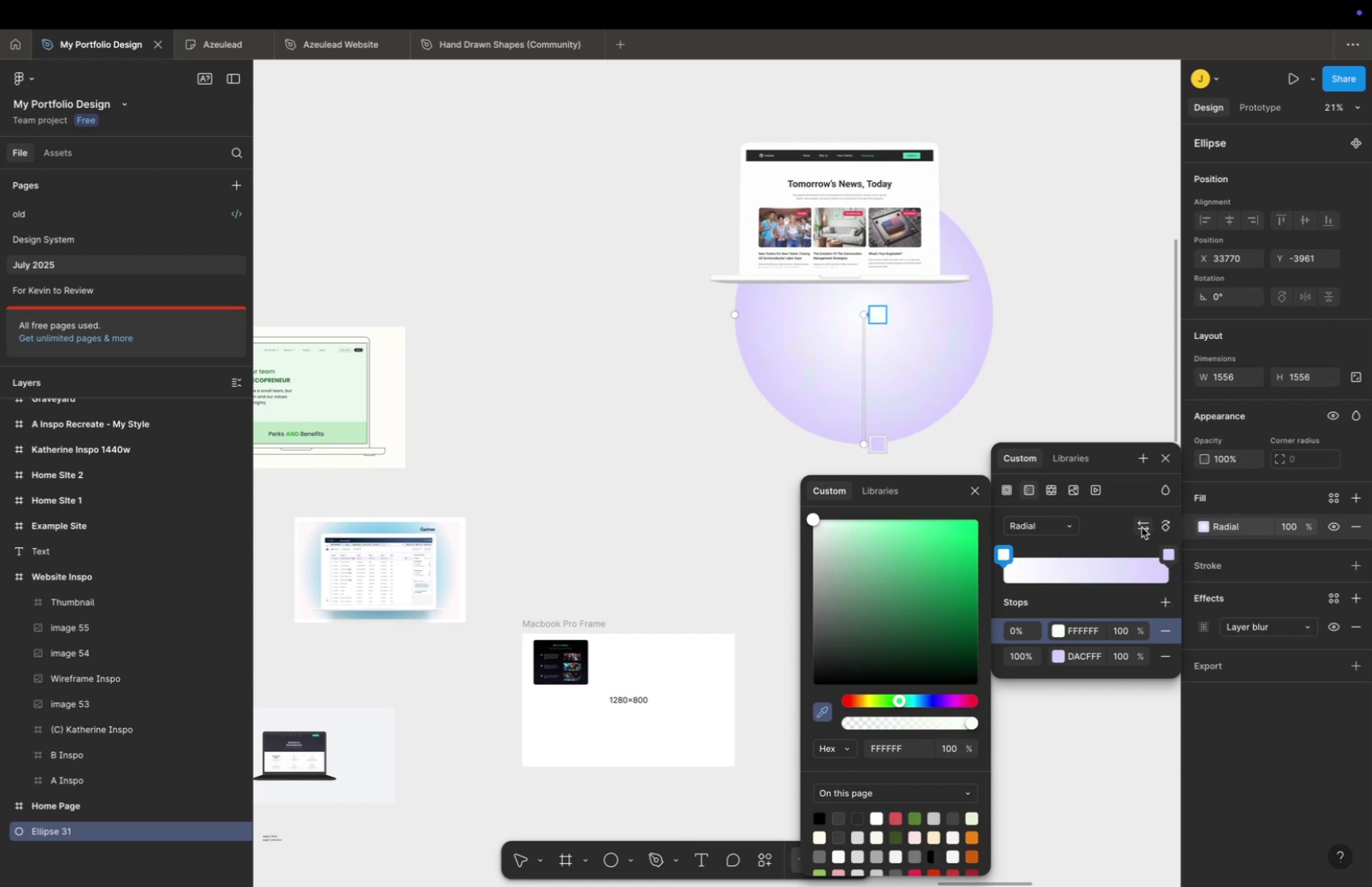 
left_click([1141, 522])
 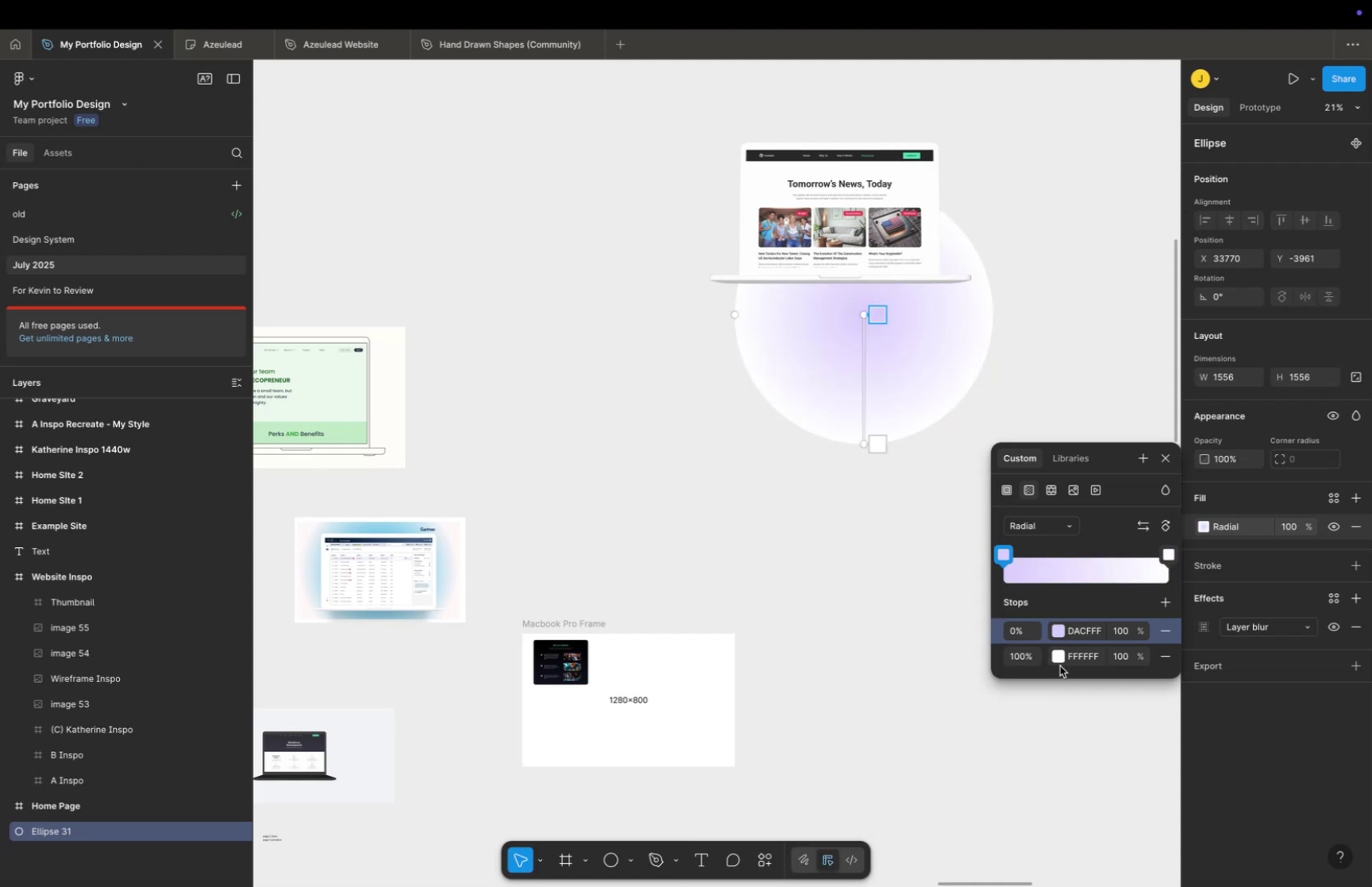 
double_click([1059, 658])
 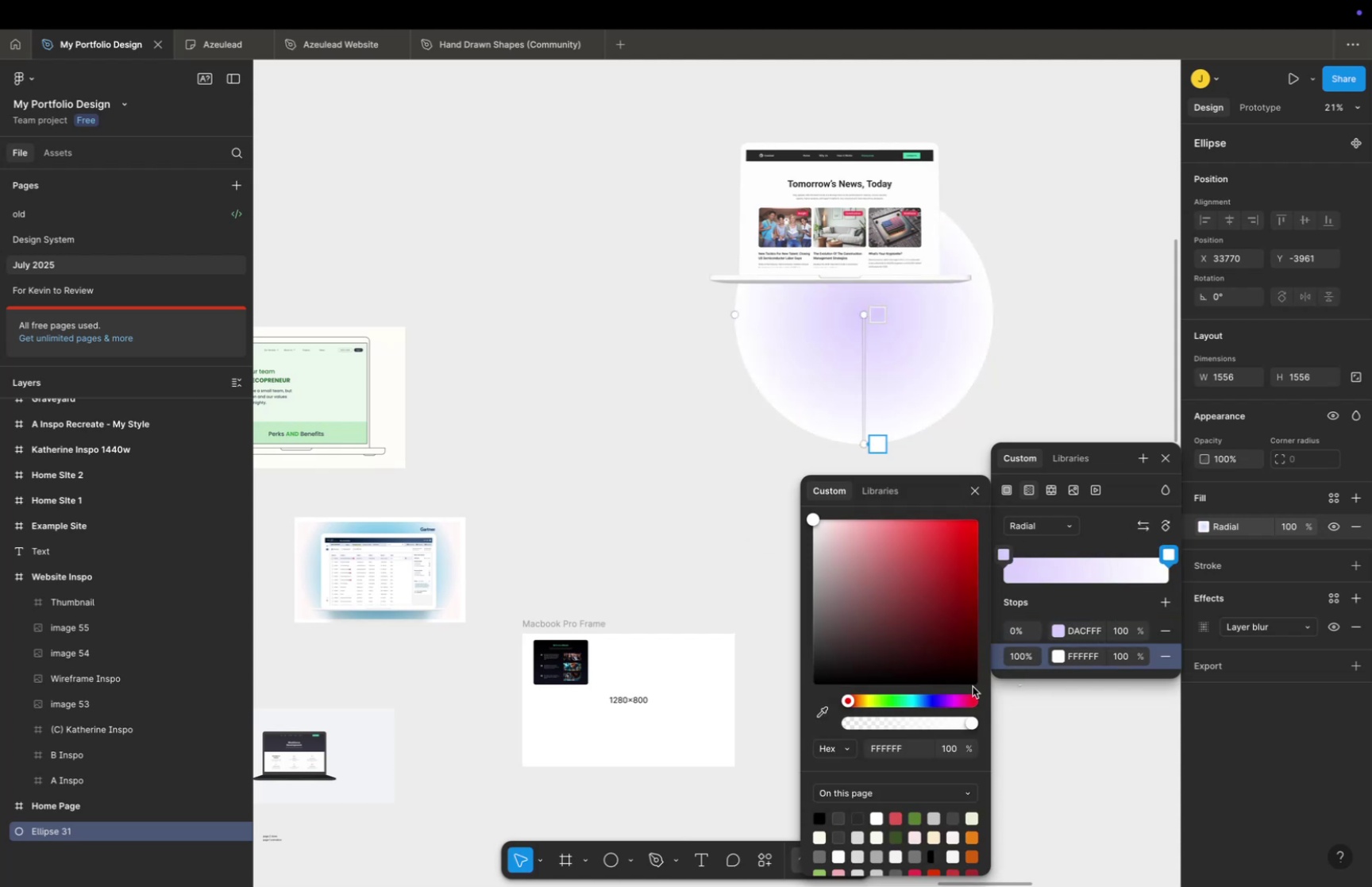 
left_click_drag(start_coordinate=[927, 723], to_coordinate=[696, 688])
 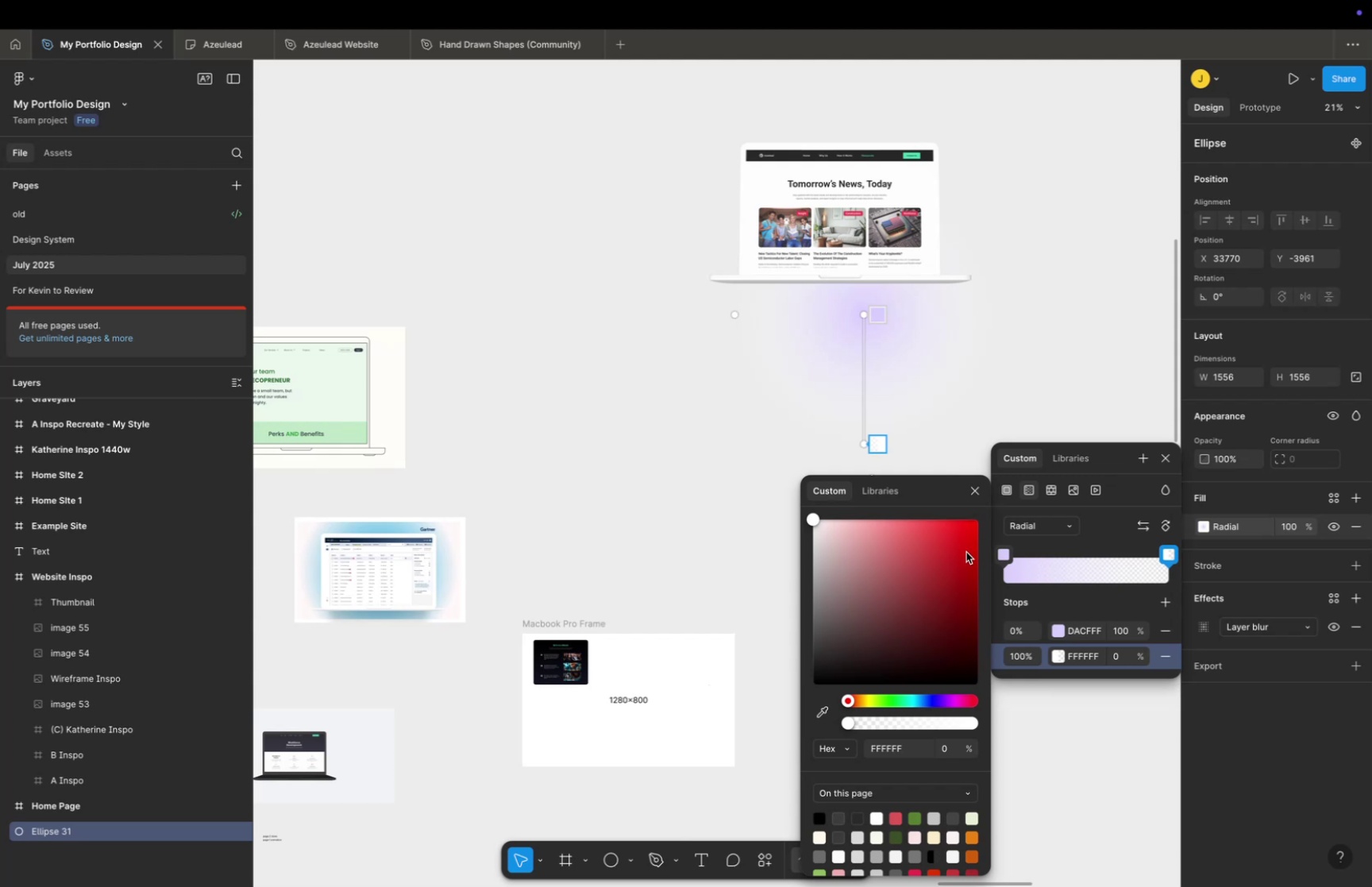 
left_click_drag(start_coordinate=[1006, 553], to_coordinate=[972, 559])
 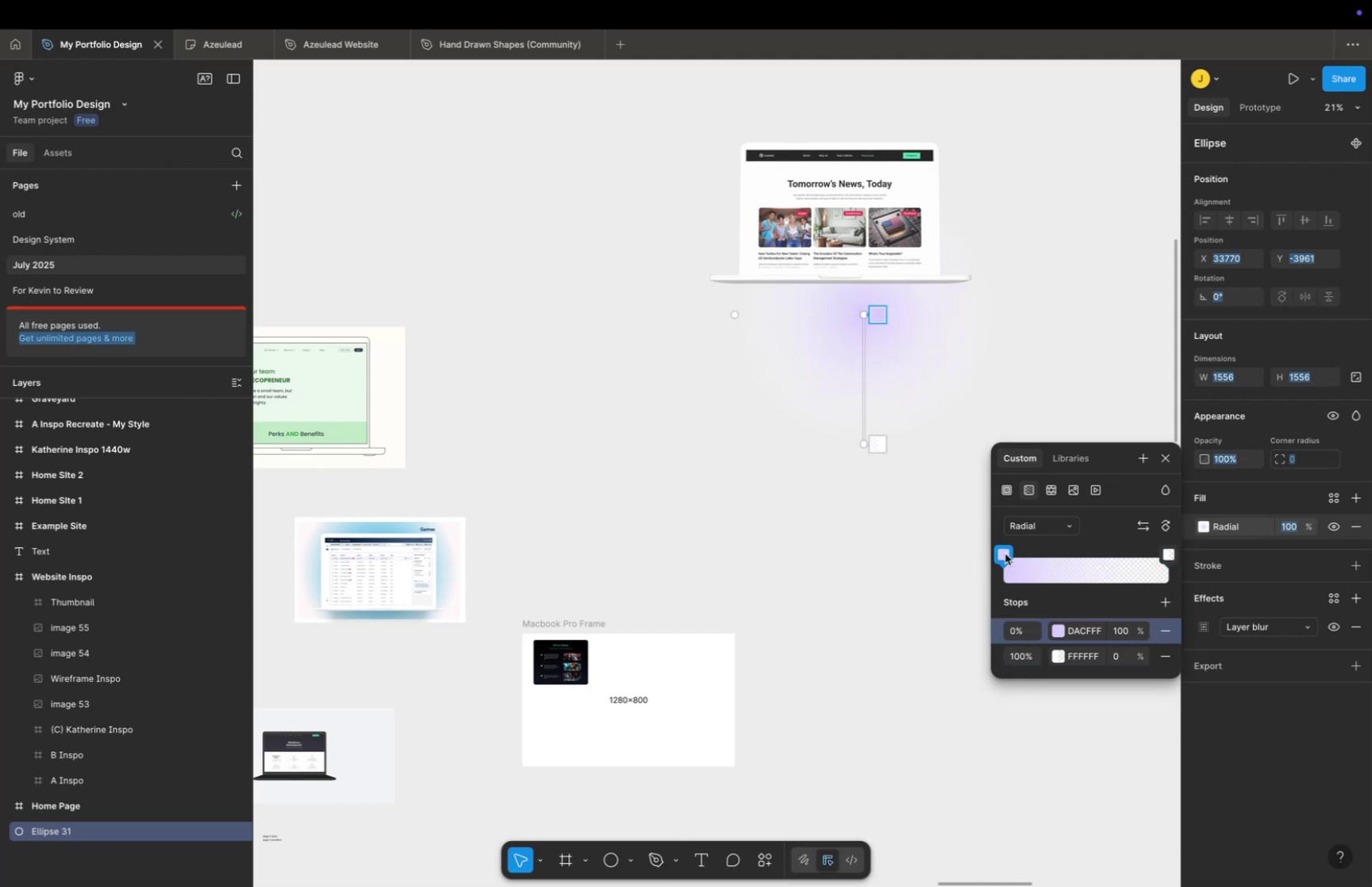 
left_click_drag(start_coordinate=[1005, 553], to_coordinate=[995, 553])
 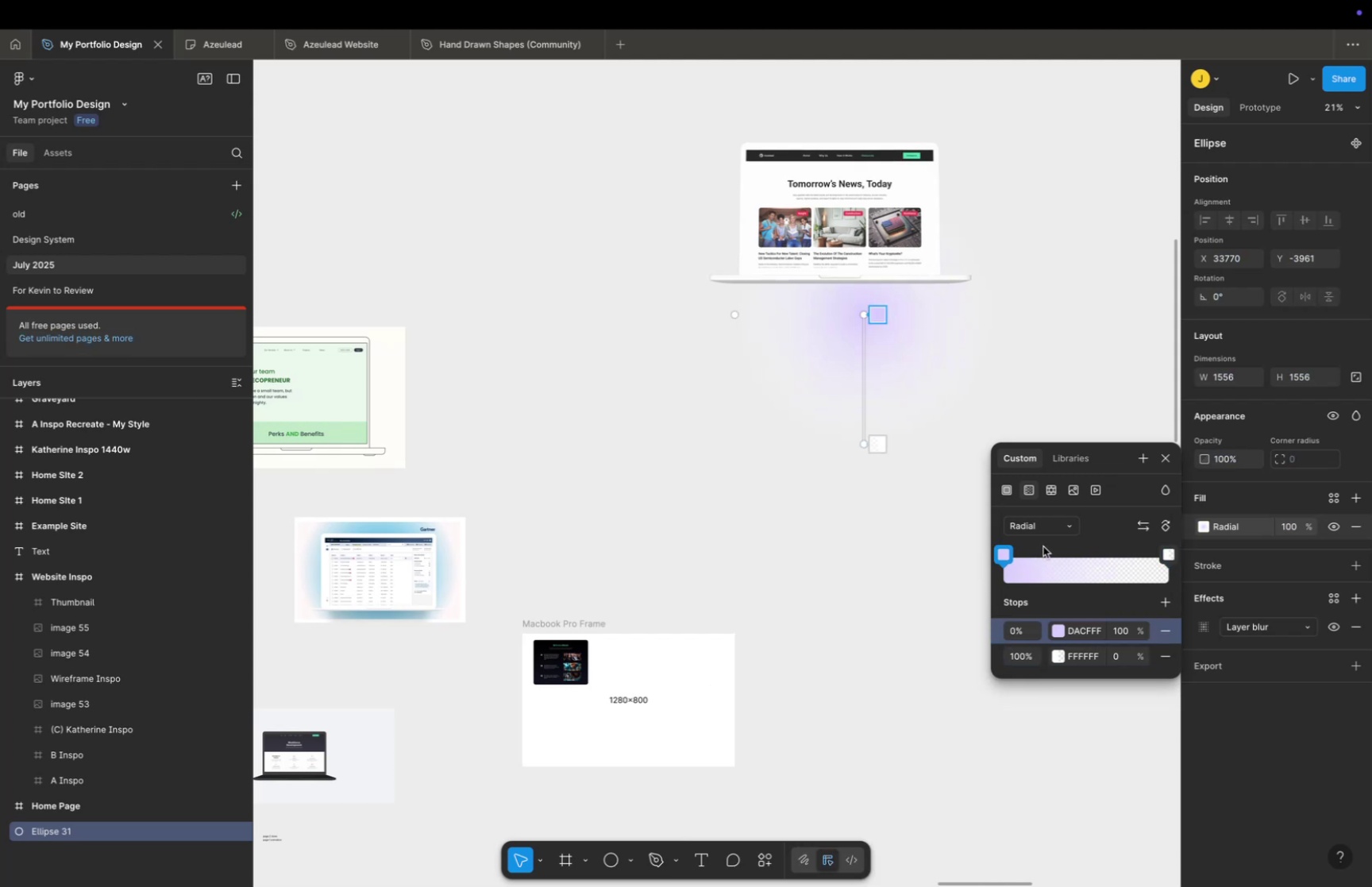 
key(Meta+C)
 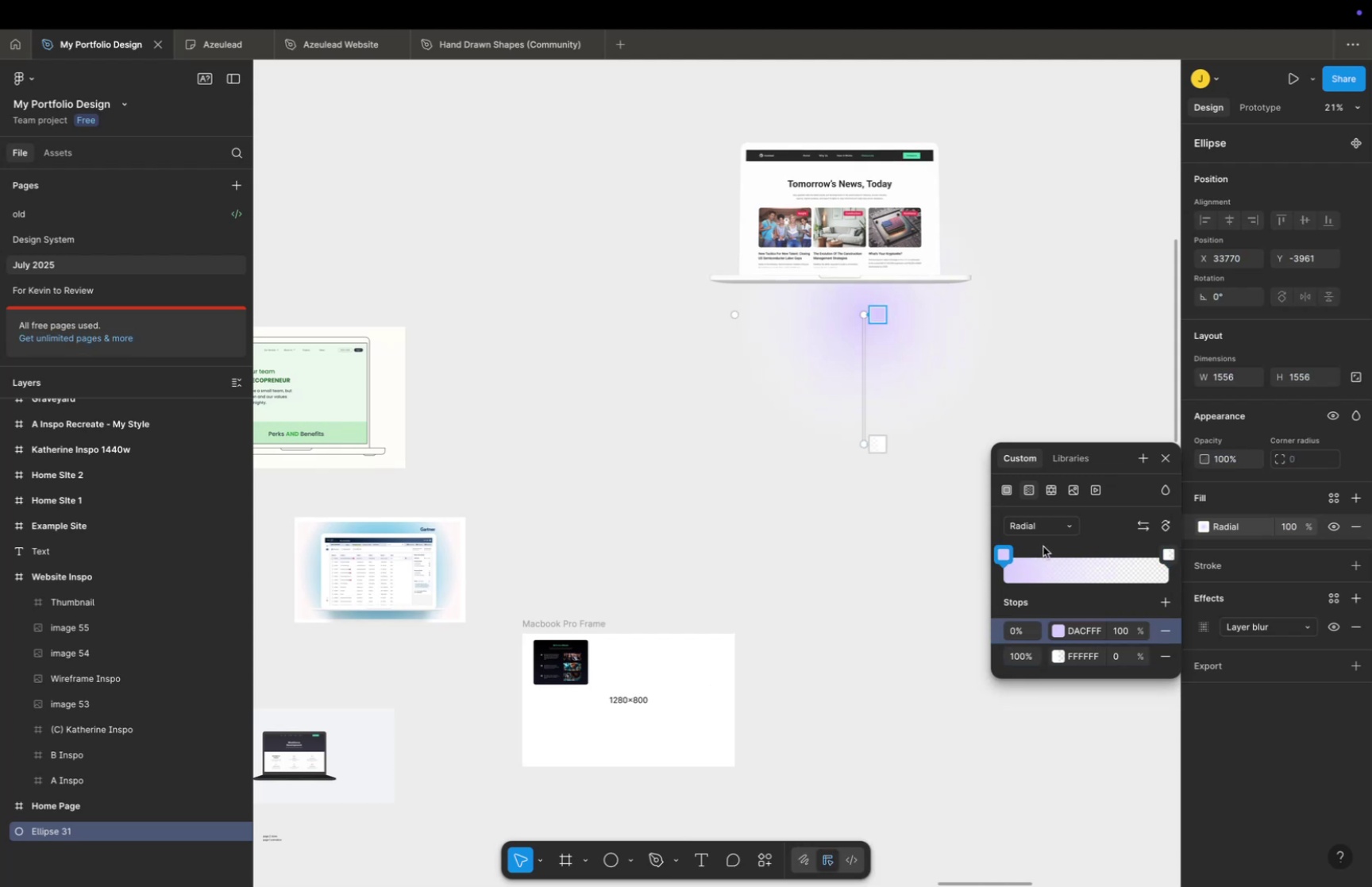 
key(Meta+V)
 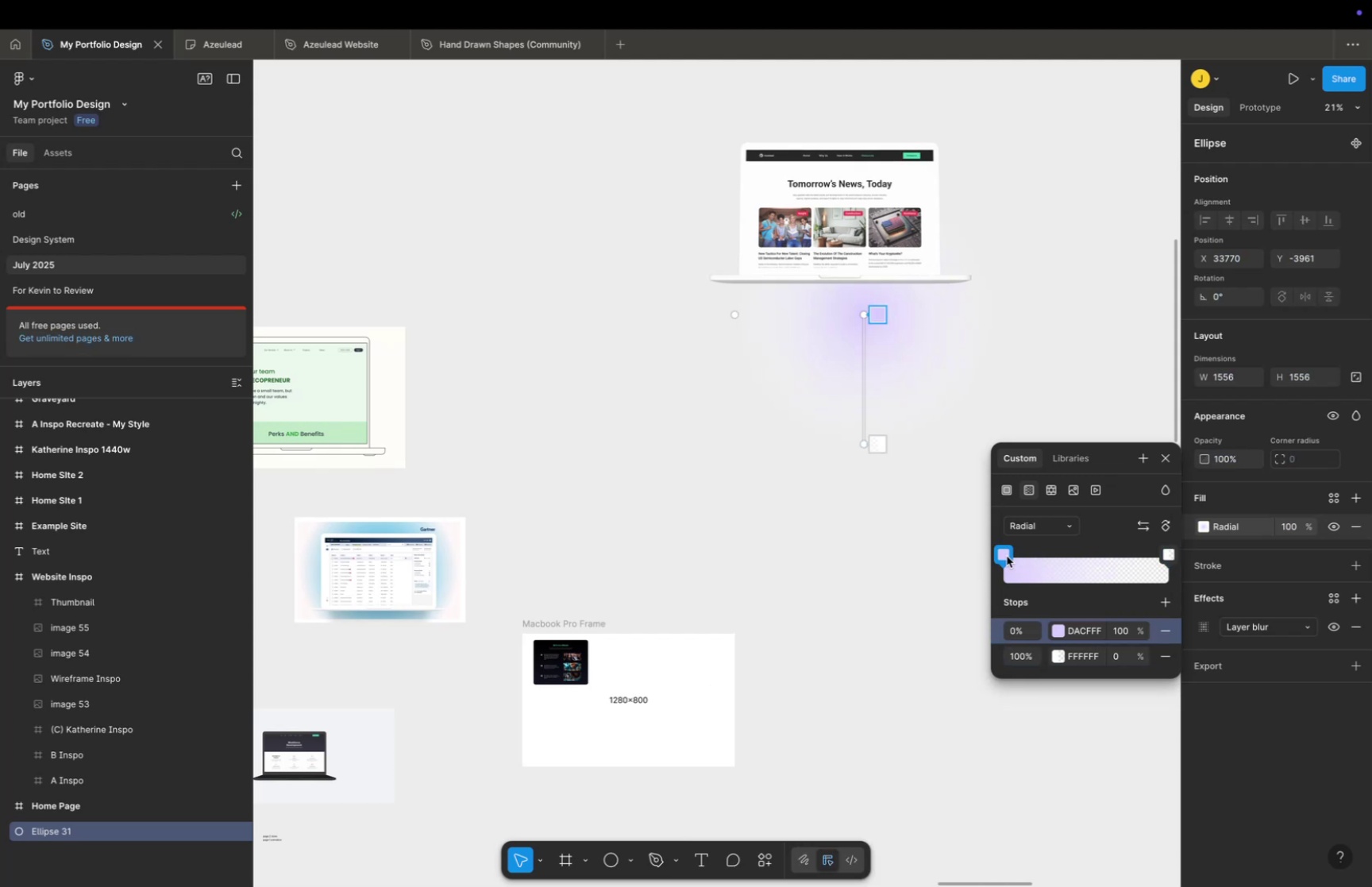 
left_click_drag(start_coordinate=[1007, 555], to_coordinate=[1118, 556])
 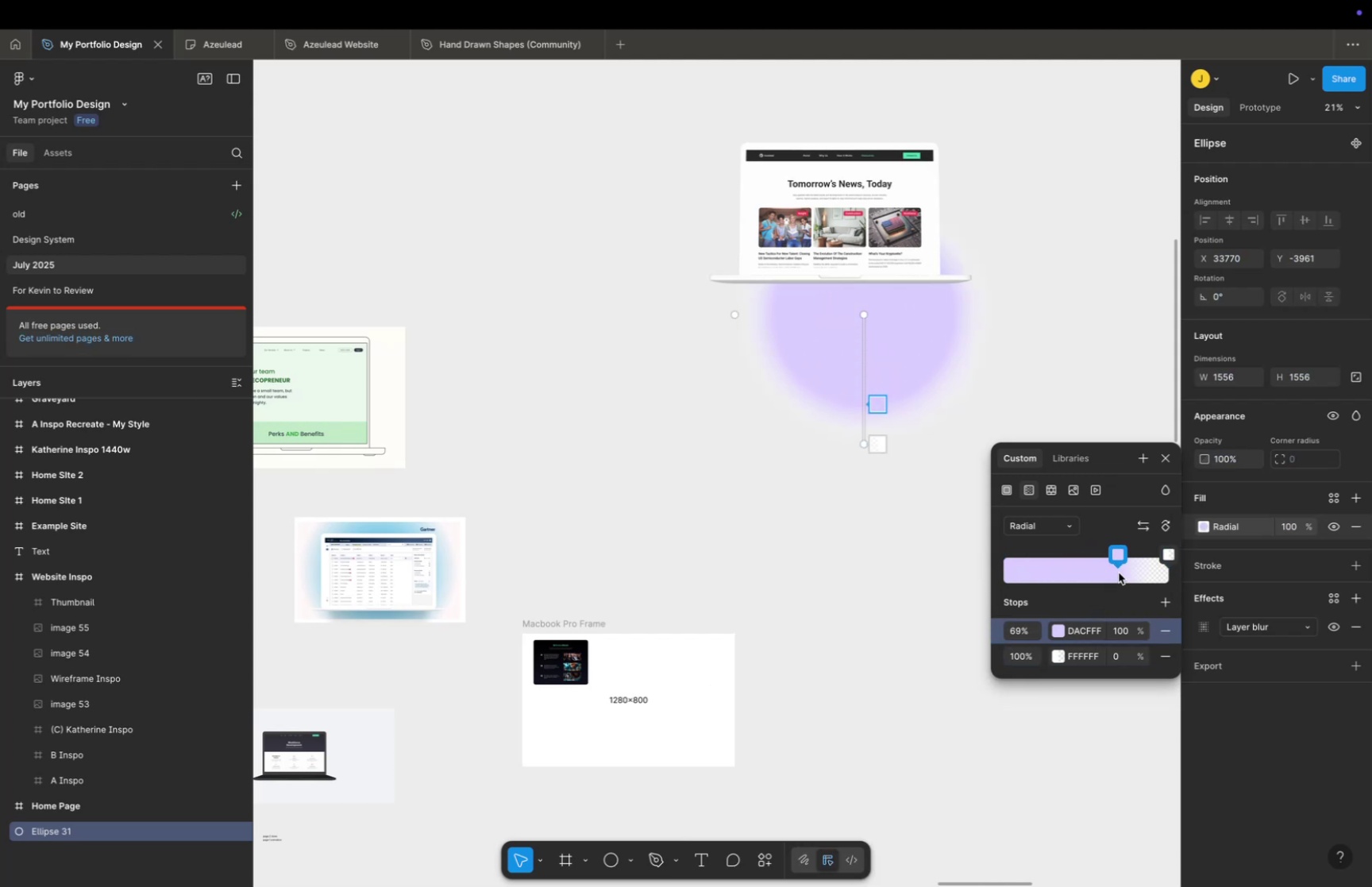 
left_click_drag(start_coordinate=[1116, 558], to_coordinate=[989, 565])
 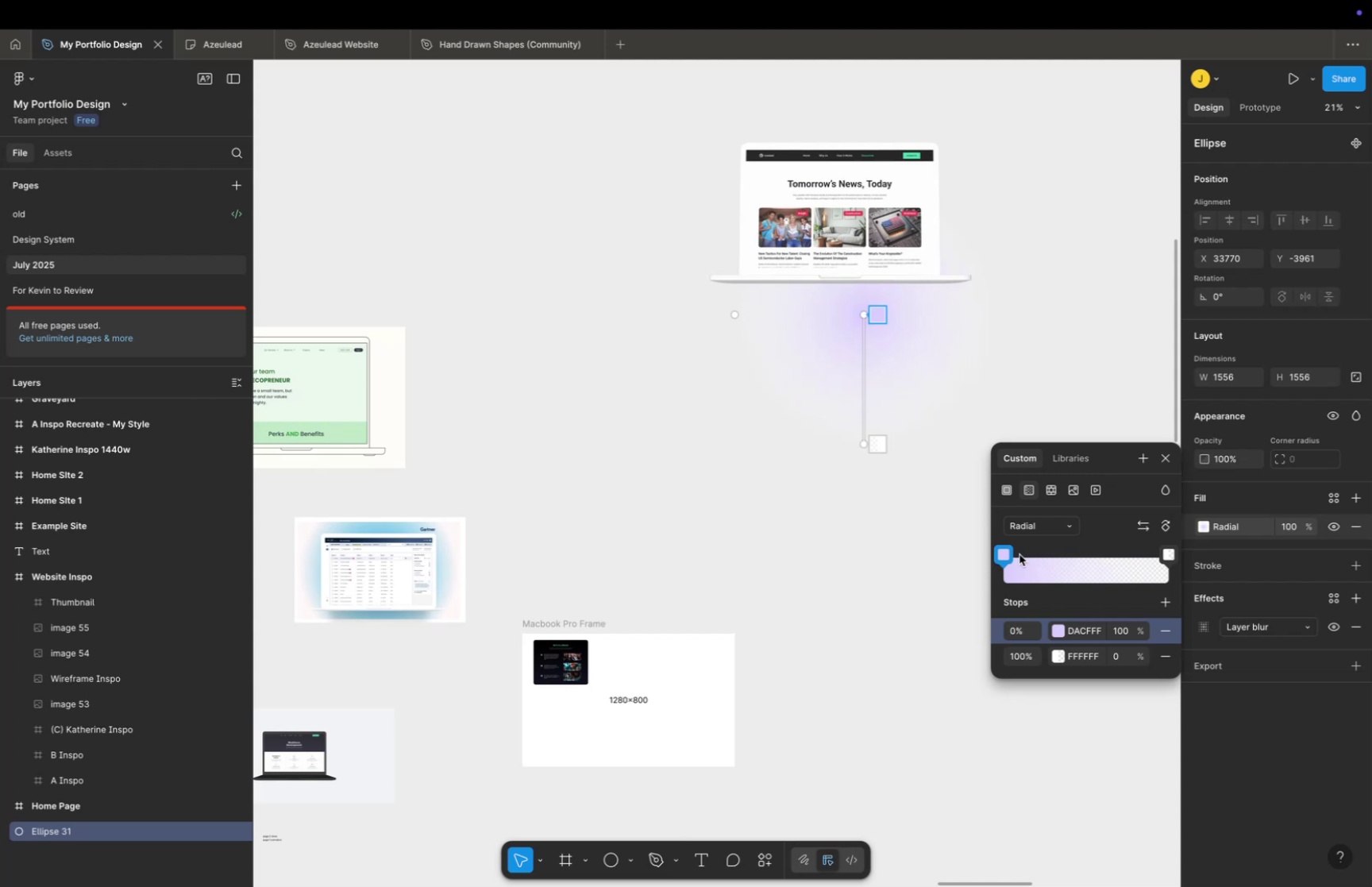 
key(Meta+C)
 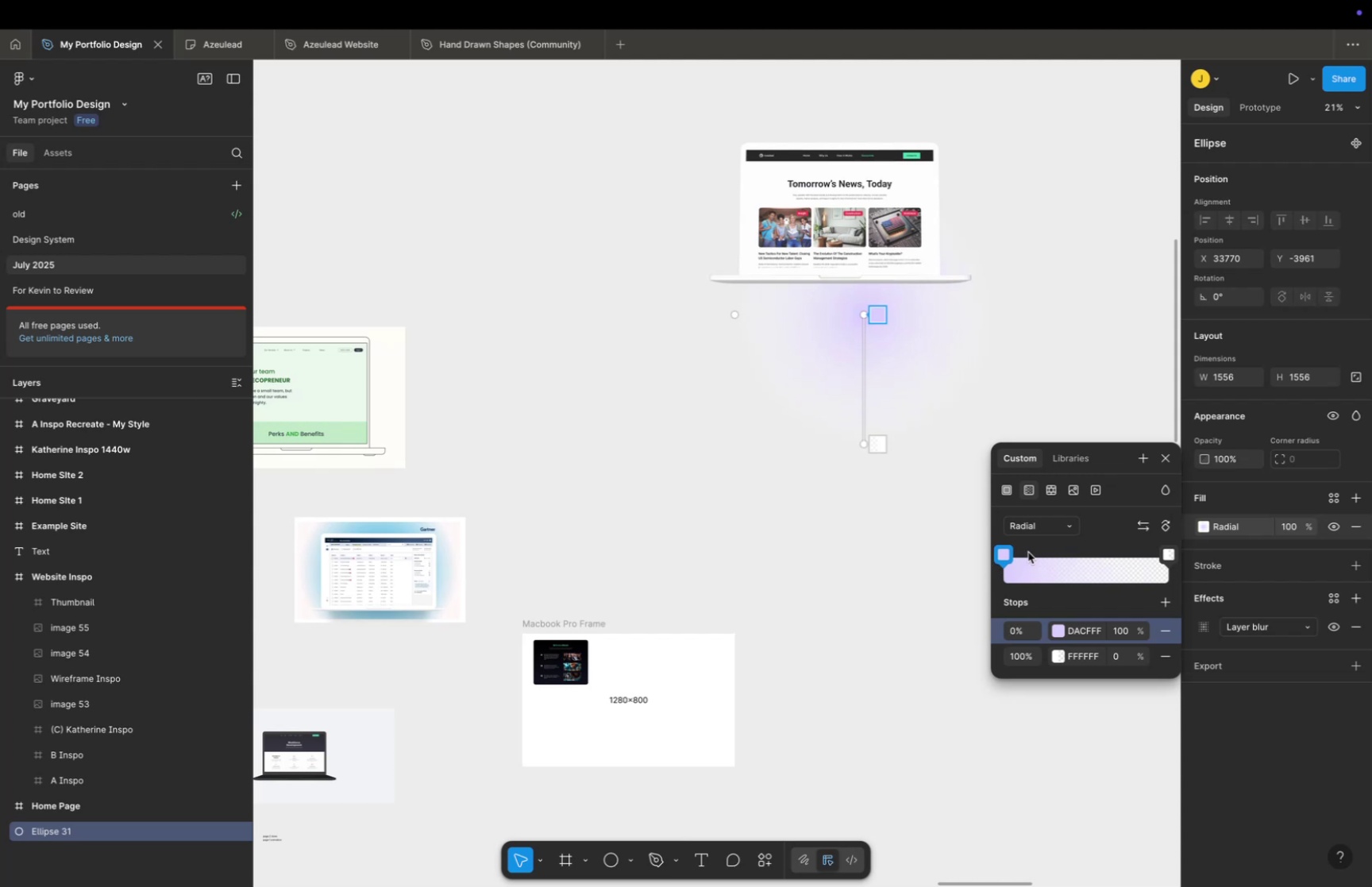 
key(Meta+V)
 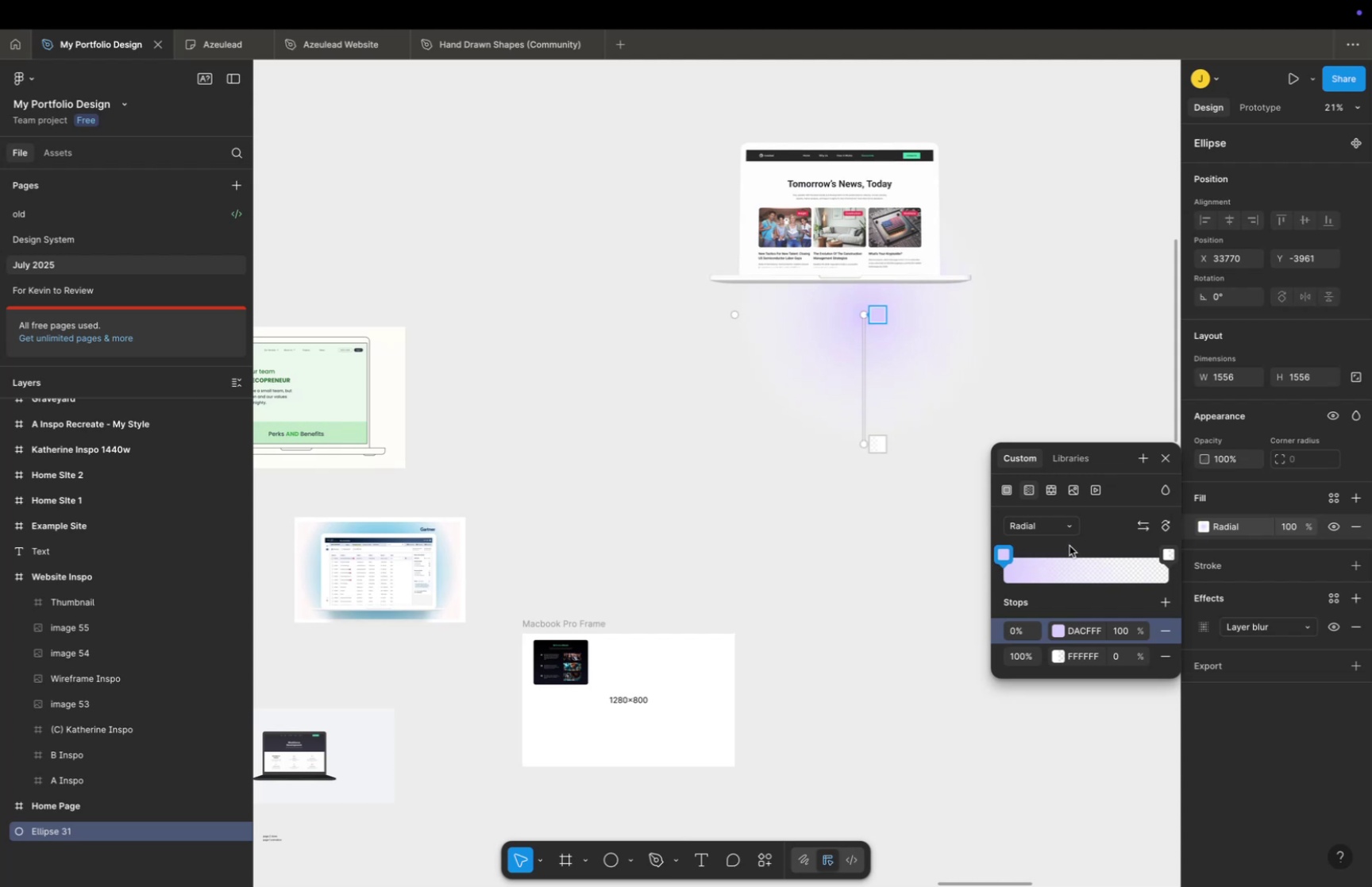 
double_click([1077, 546])
 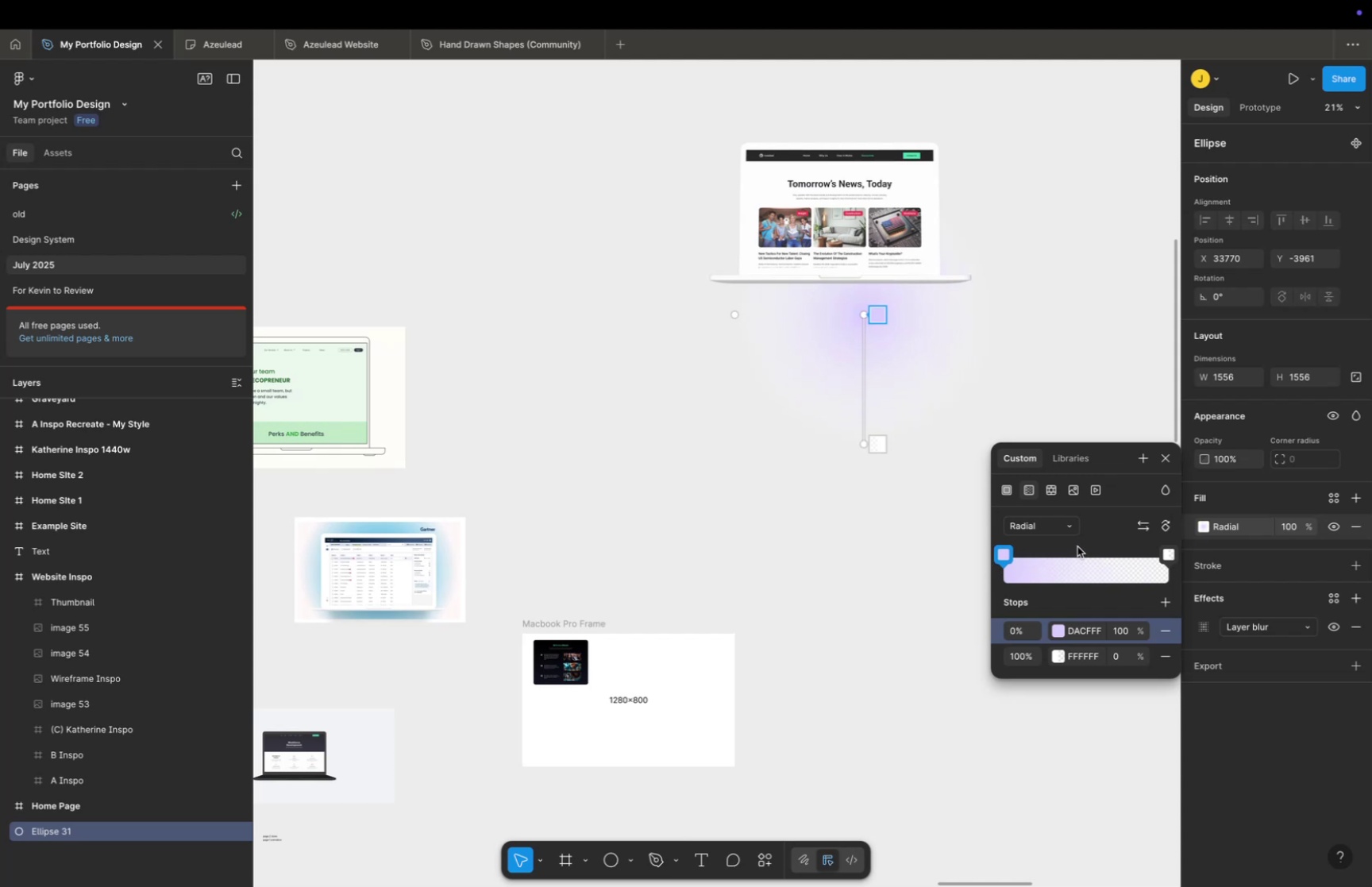 
key(Meta+V)
 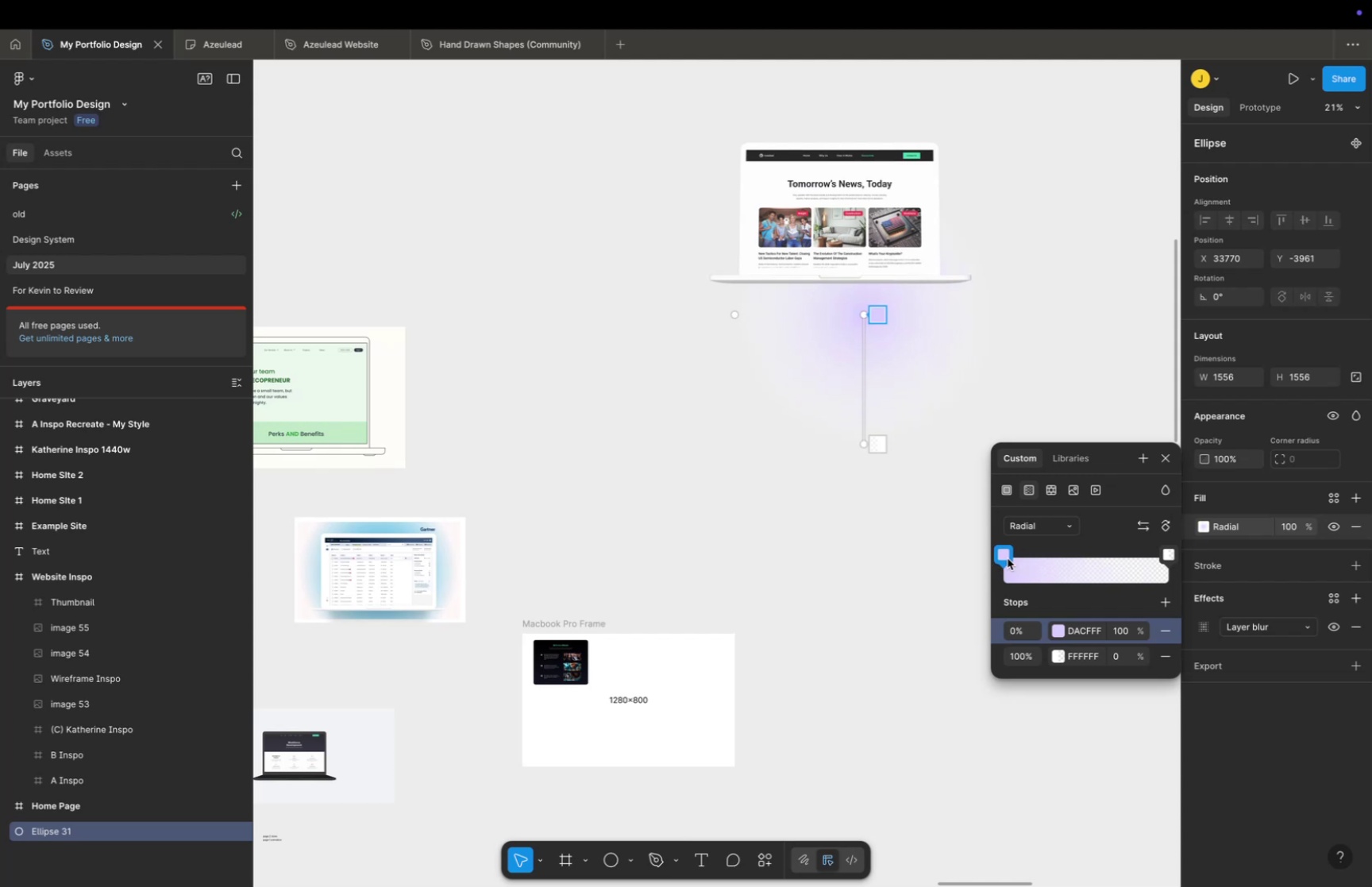 
left_click_drag(start_coordinate=[1007, 557], to_coordinate=[1013, 565])
 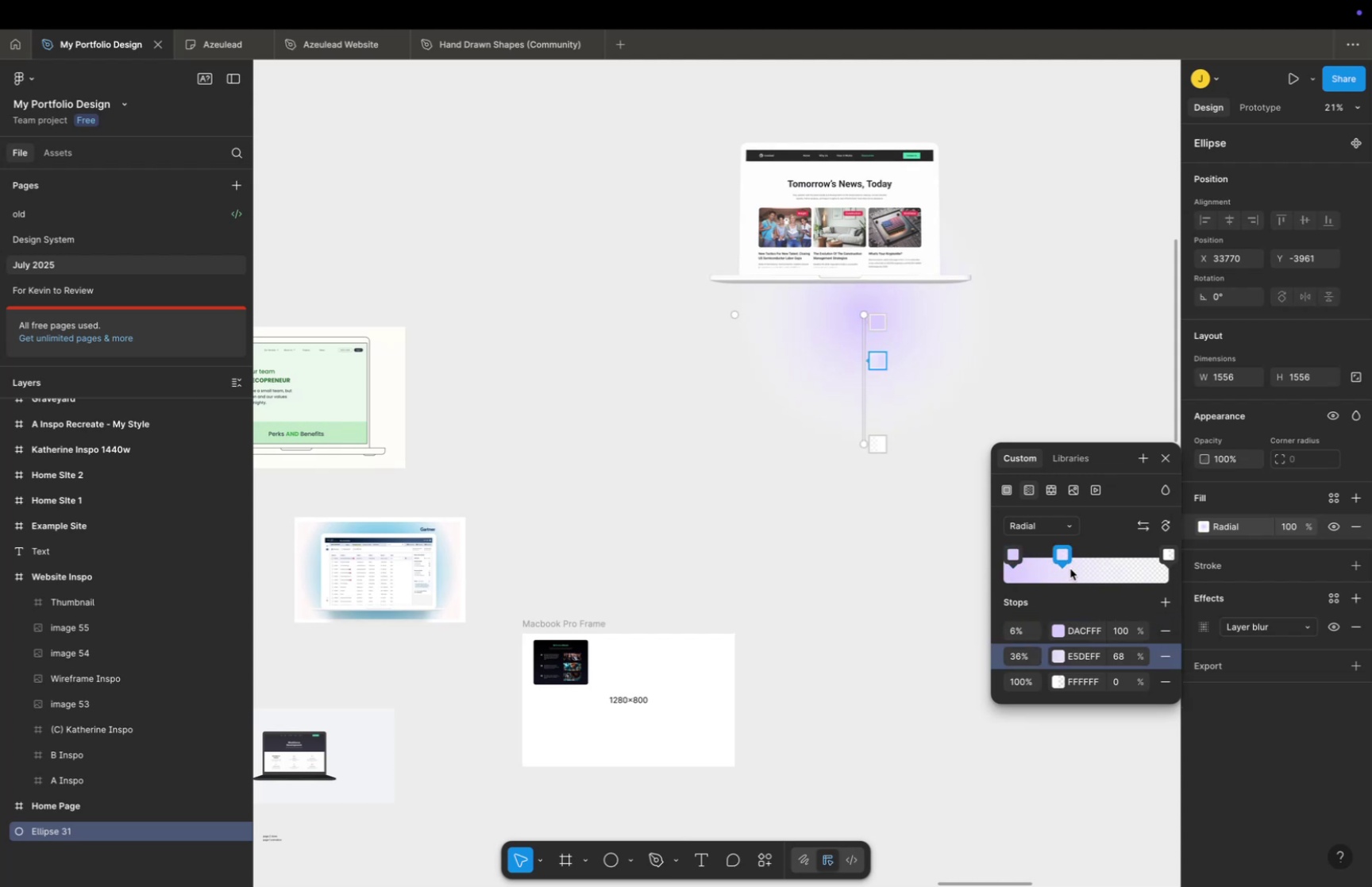 
left_click_drag(start_coordinate=[1058, 551], to_coordinate=[1099, 557])
 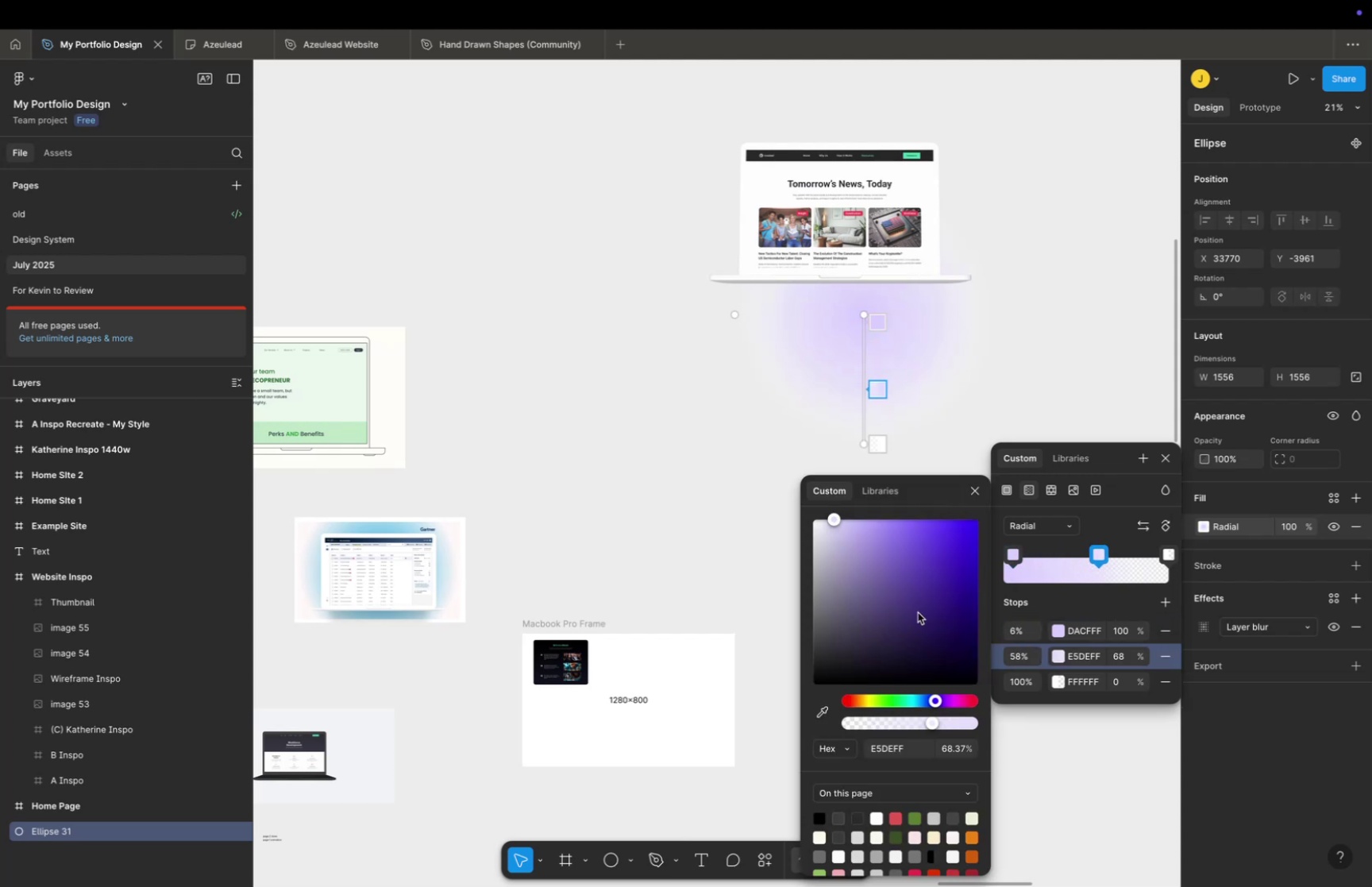 
left_click_drag(start_coordinate=[873, 551], to_coordinate=[919, 494])
 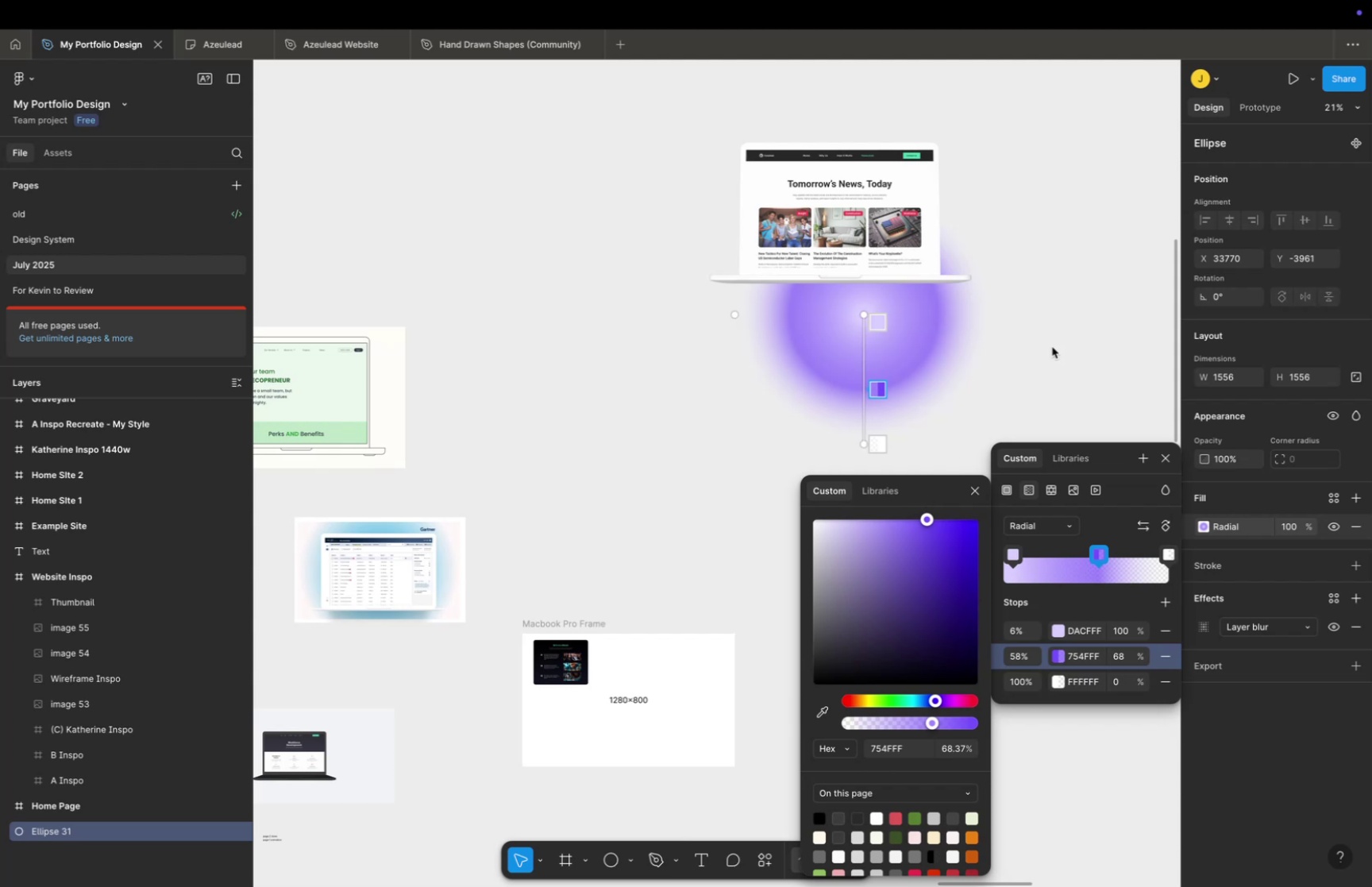 
double_click([1052, 346])
 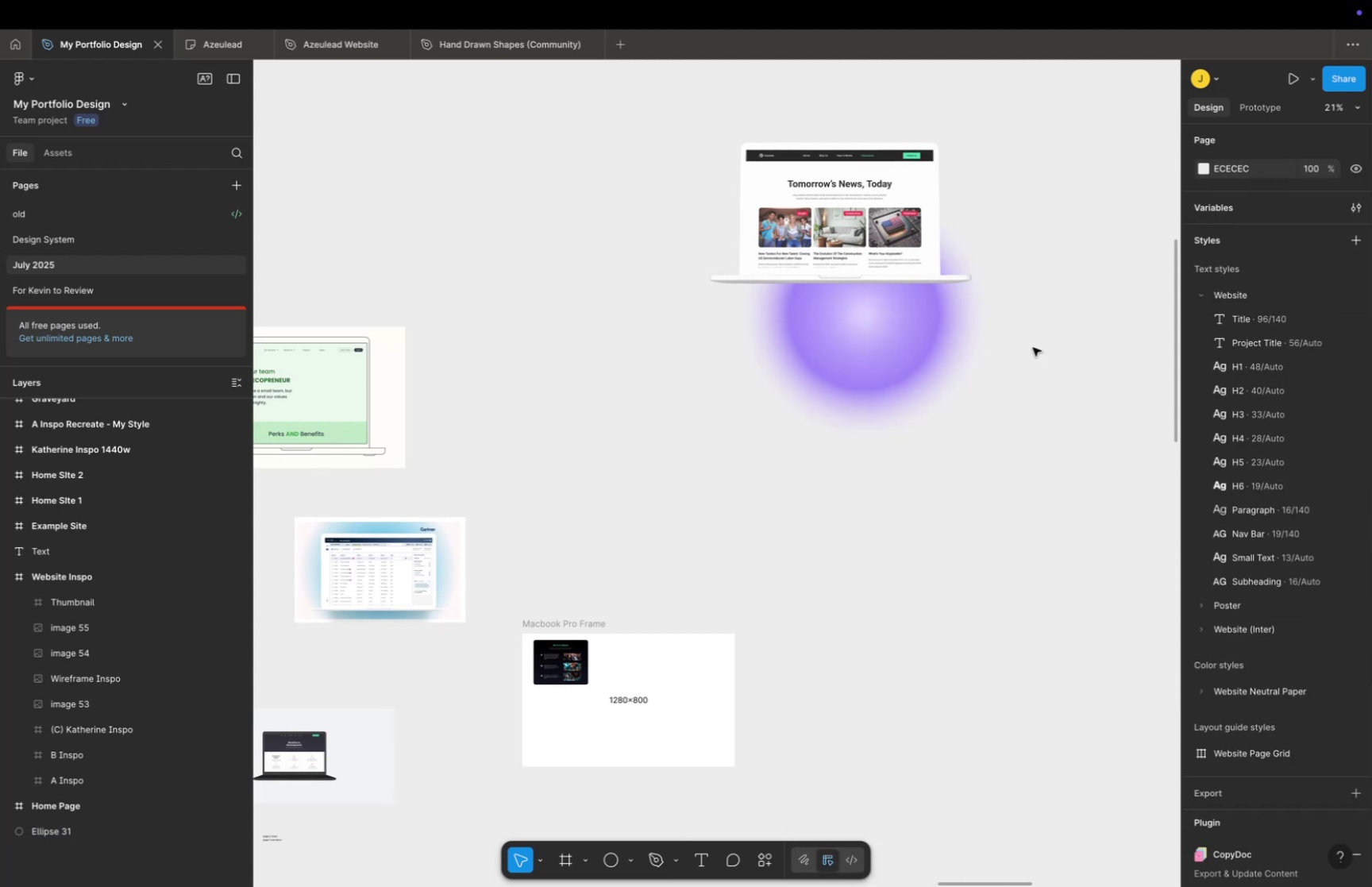 
triple_click([1033, 347])
 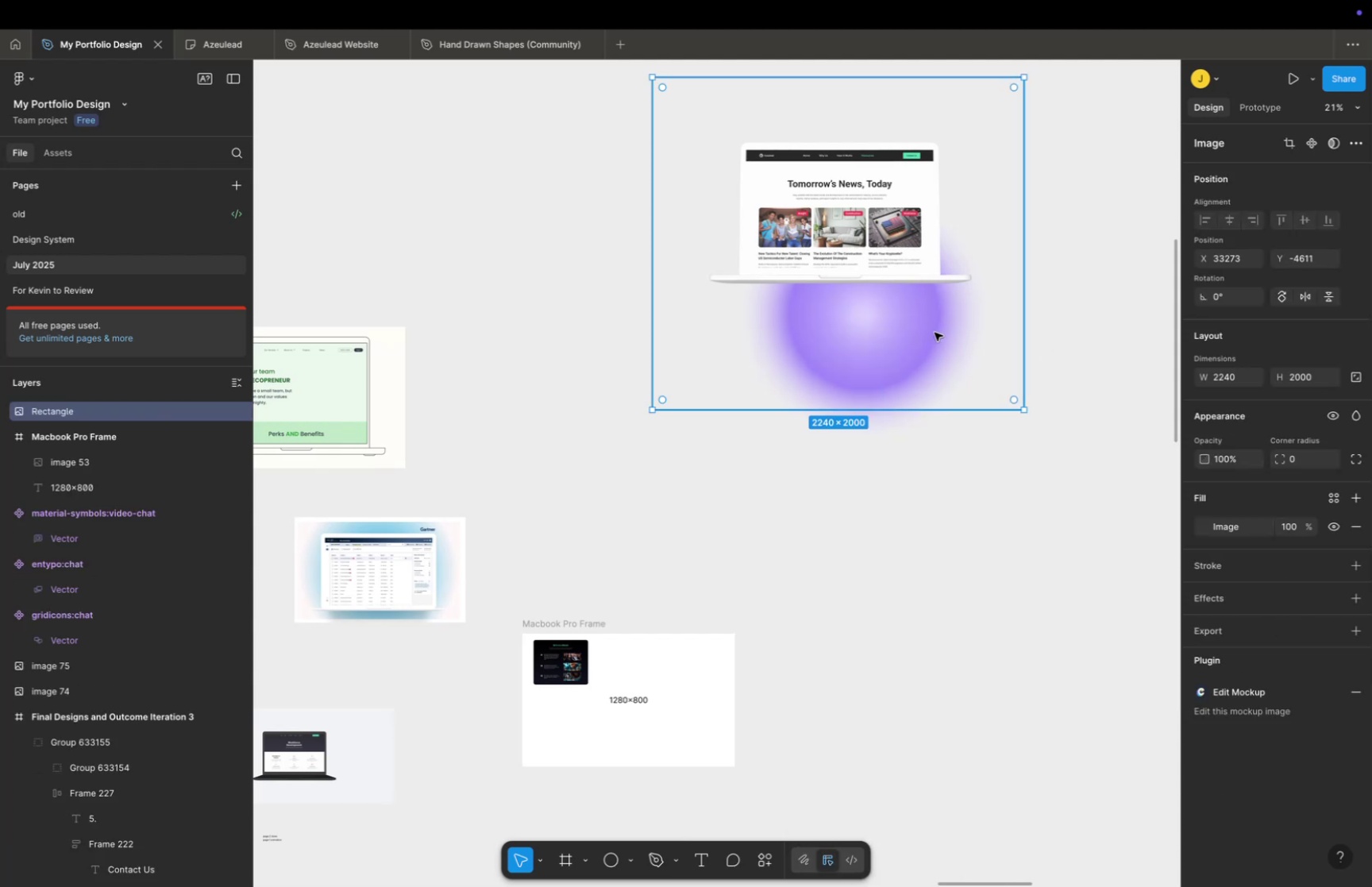 
left_click_drag(start_coordinate=[897, 236], to_coordinate=[923, 341])
 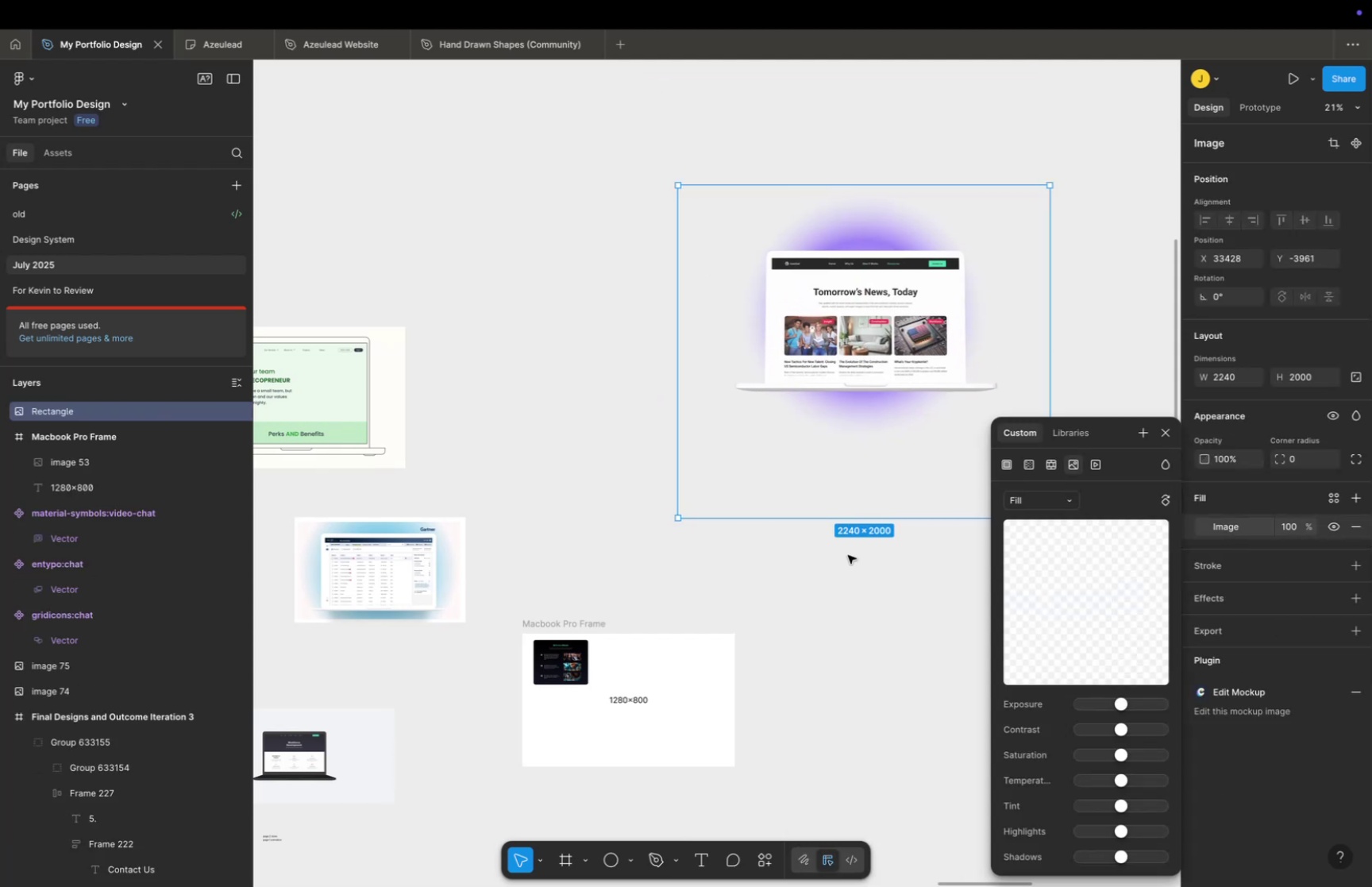 
double_click([847, 555])
 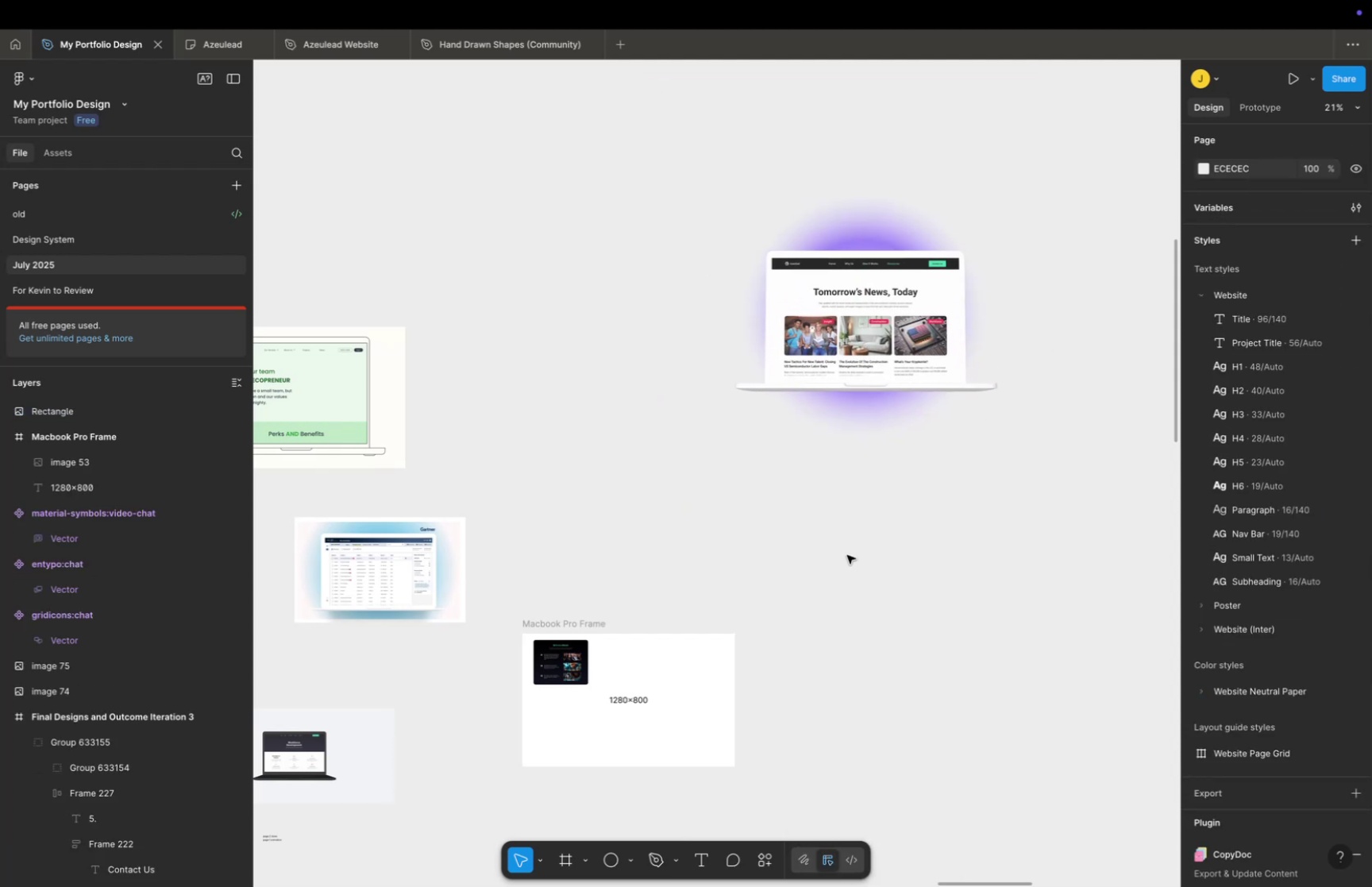 
triple_click([847, 555])
 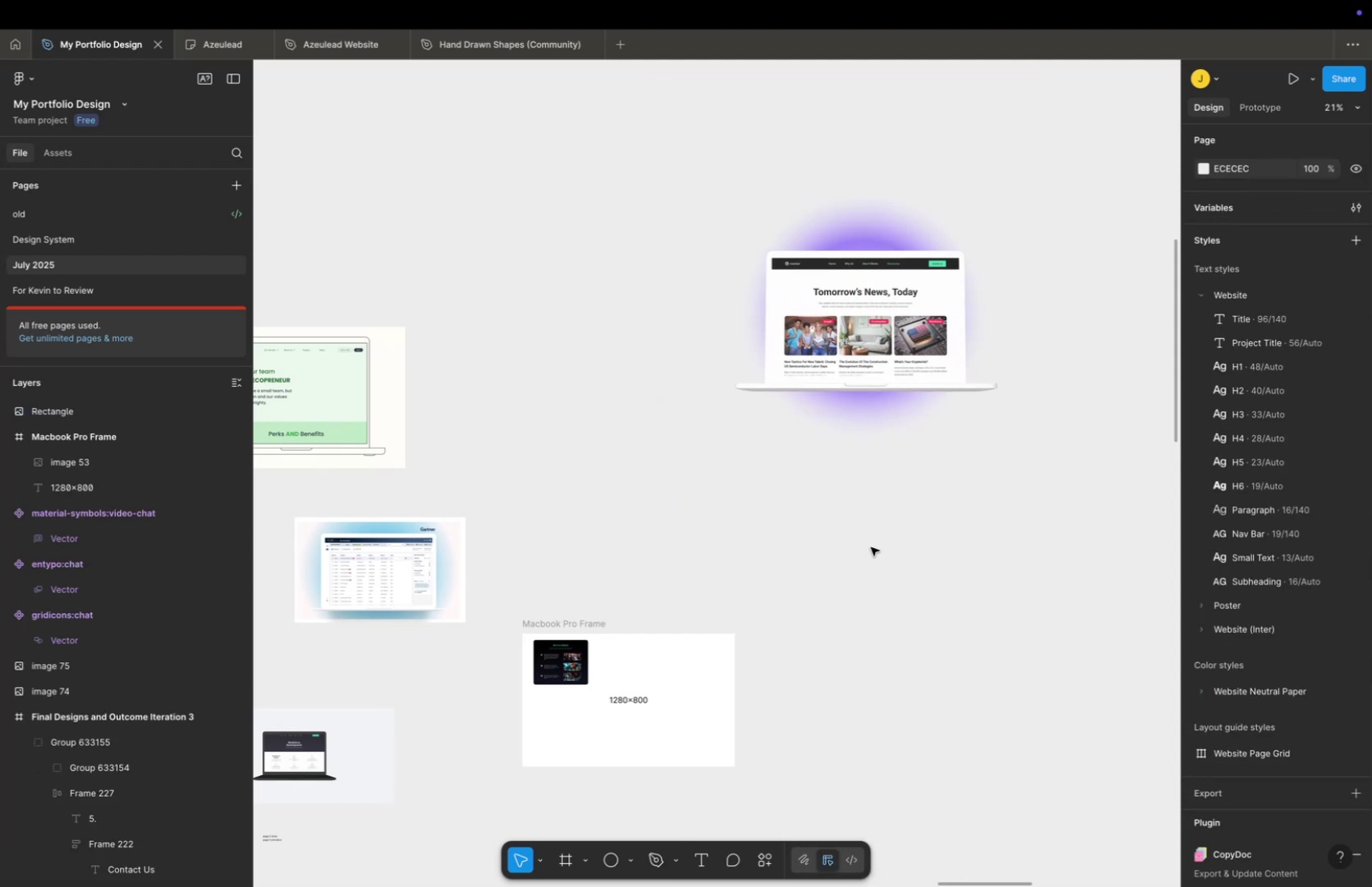 
key(Meta+CommandLeft)
 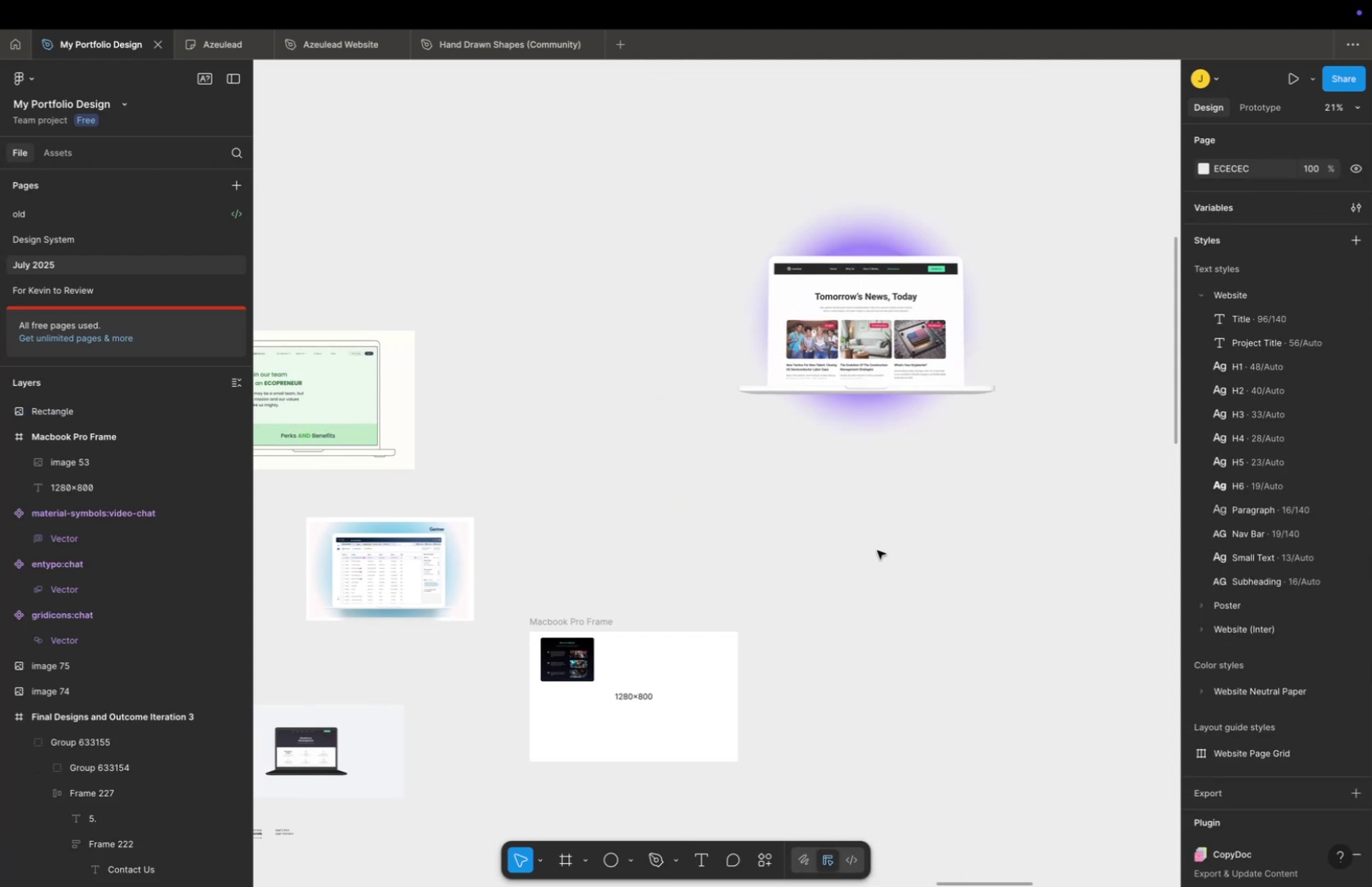 
scroll: coordinate [879, 553], scroll_direction: down, amount: 10.0
 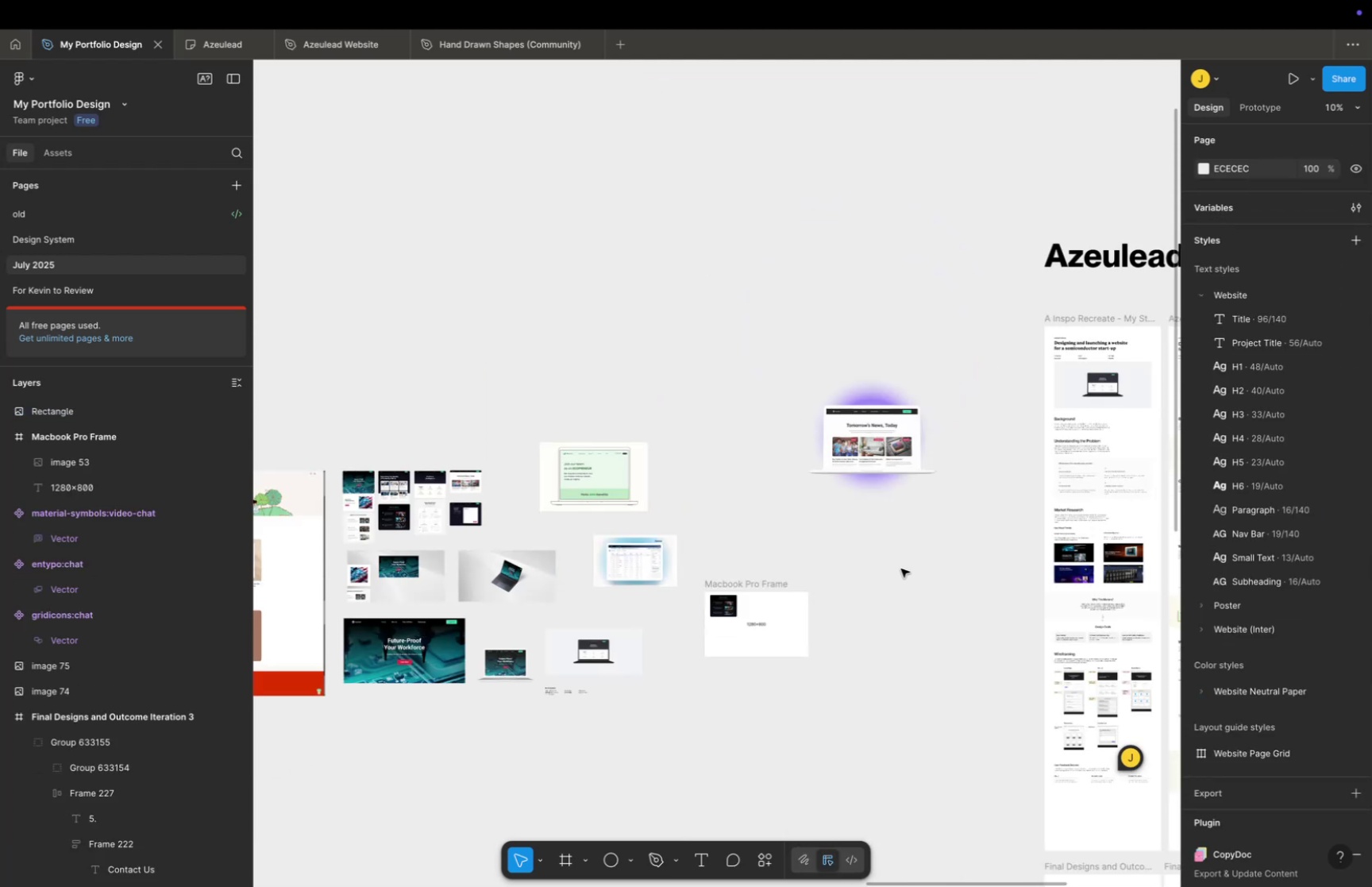 
hold_key(key=Space, duration=0.54)
 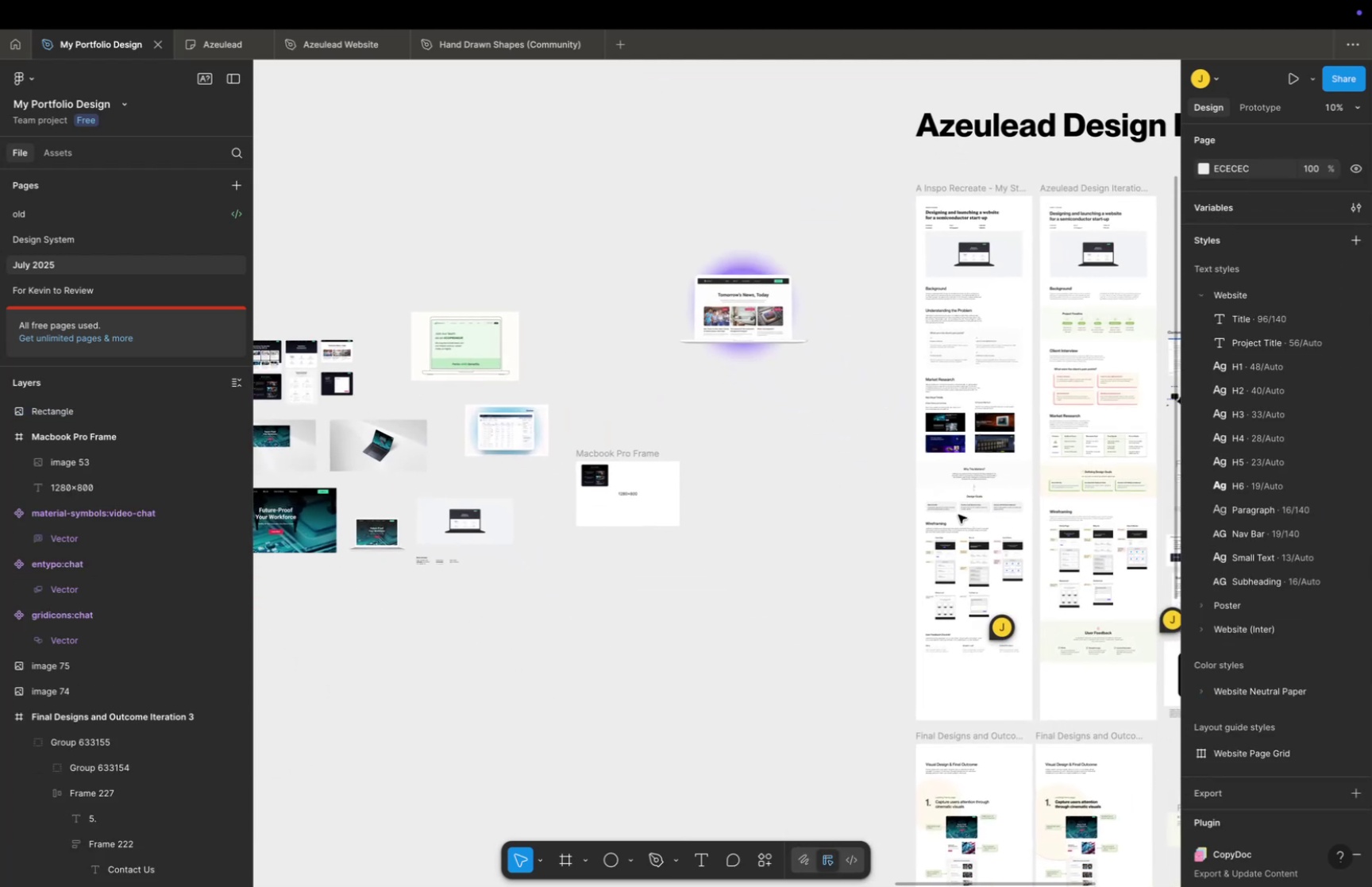 
left_click_drag(start_coordinate=[902, 566], to_coordinate=[773, 436])
 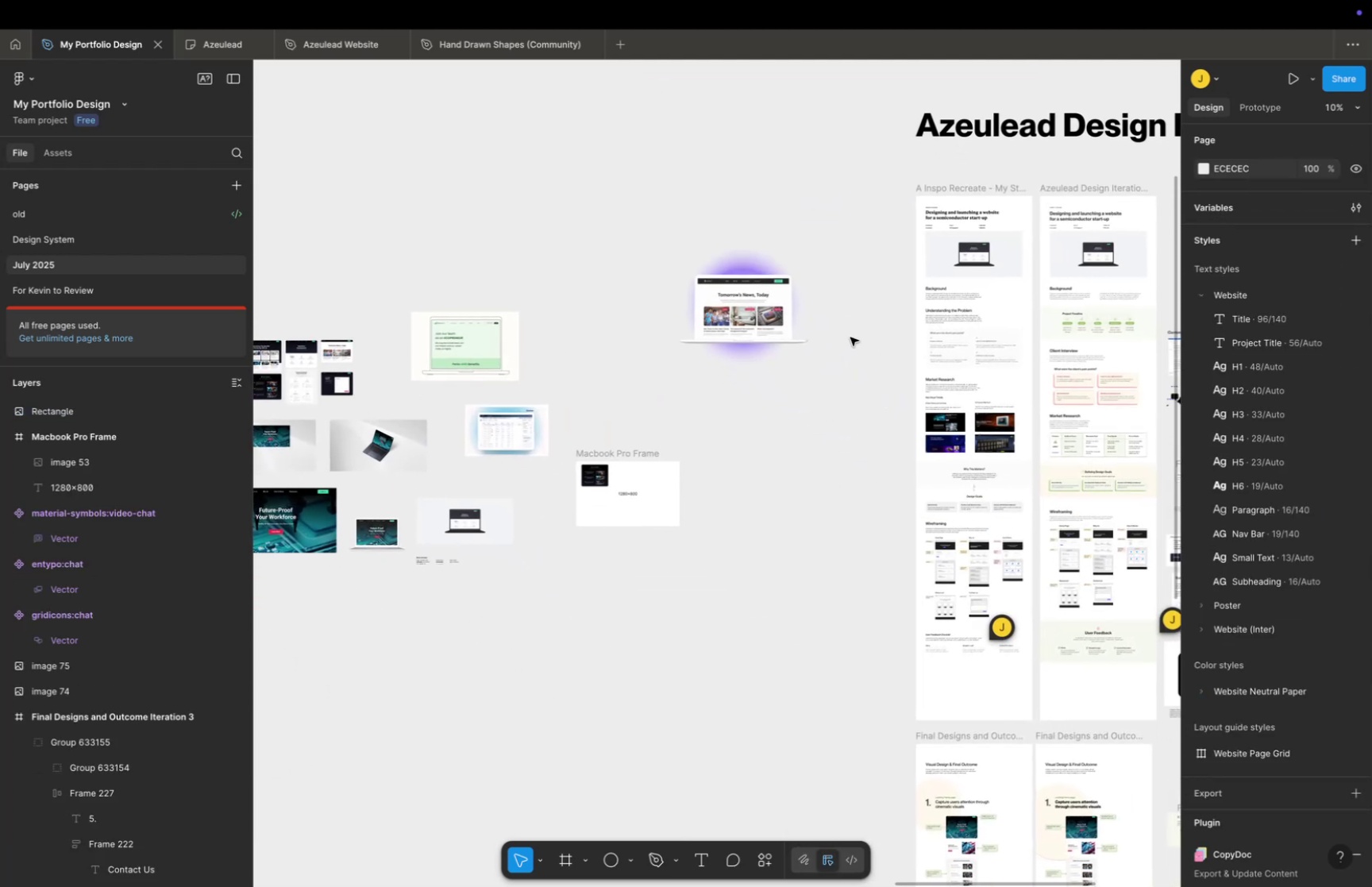 
hold_key(key=CommandLeft, duration=1.22)
scroll: coordinate [943, 300], scroll_direction: up, amount: 11.0
 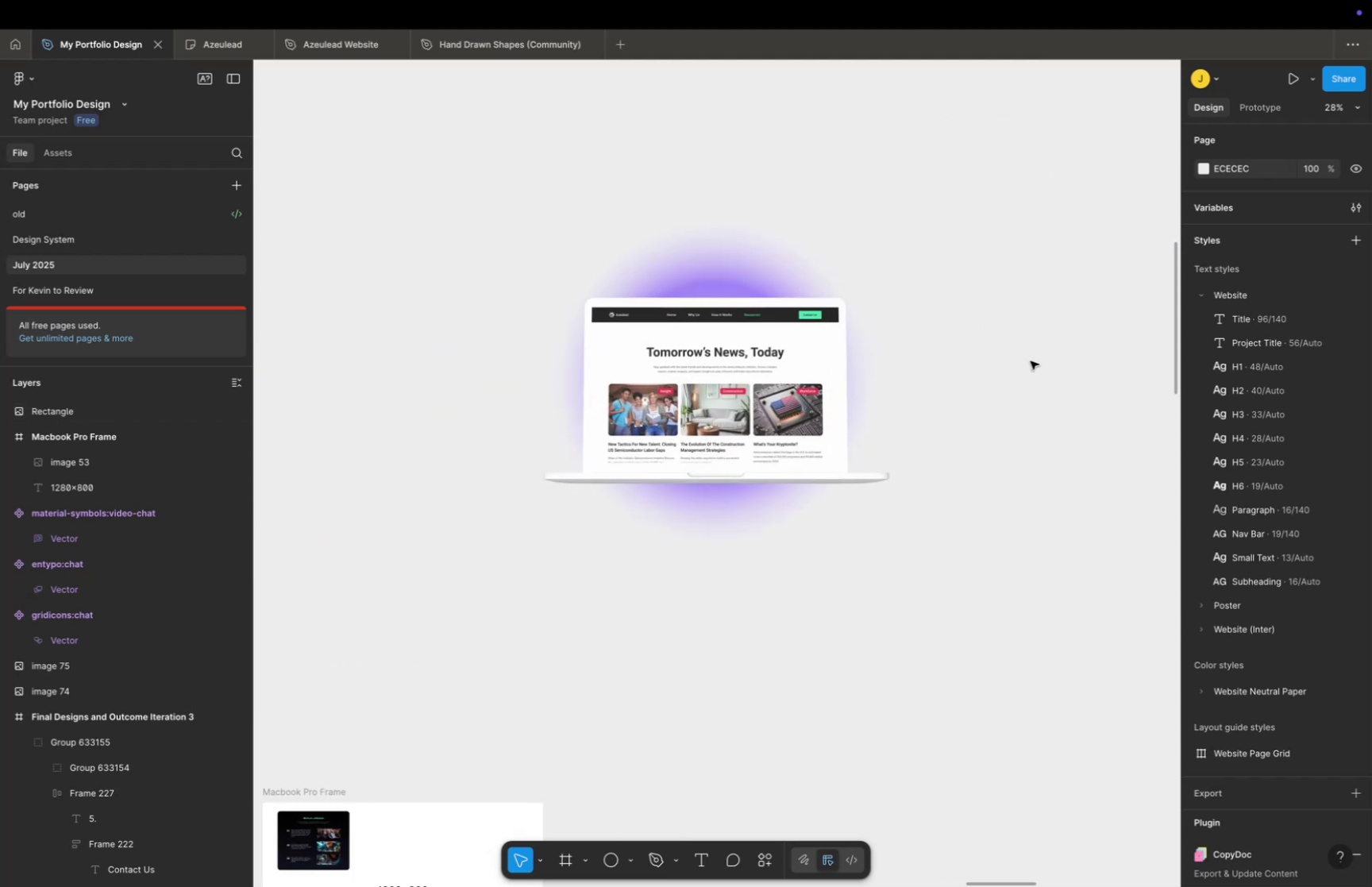 
hold_key(key=CommandLeft, duration=2.24)
scroll: coordinate [1029, 361], scroll_direction: down, amount: 22.0
 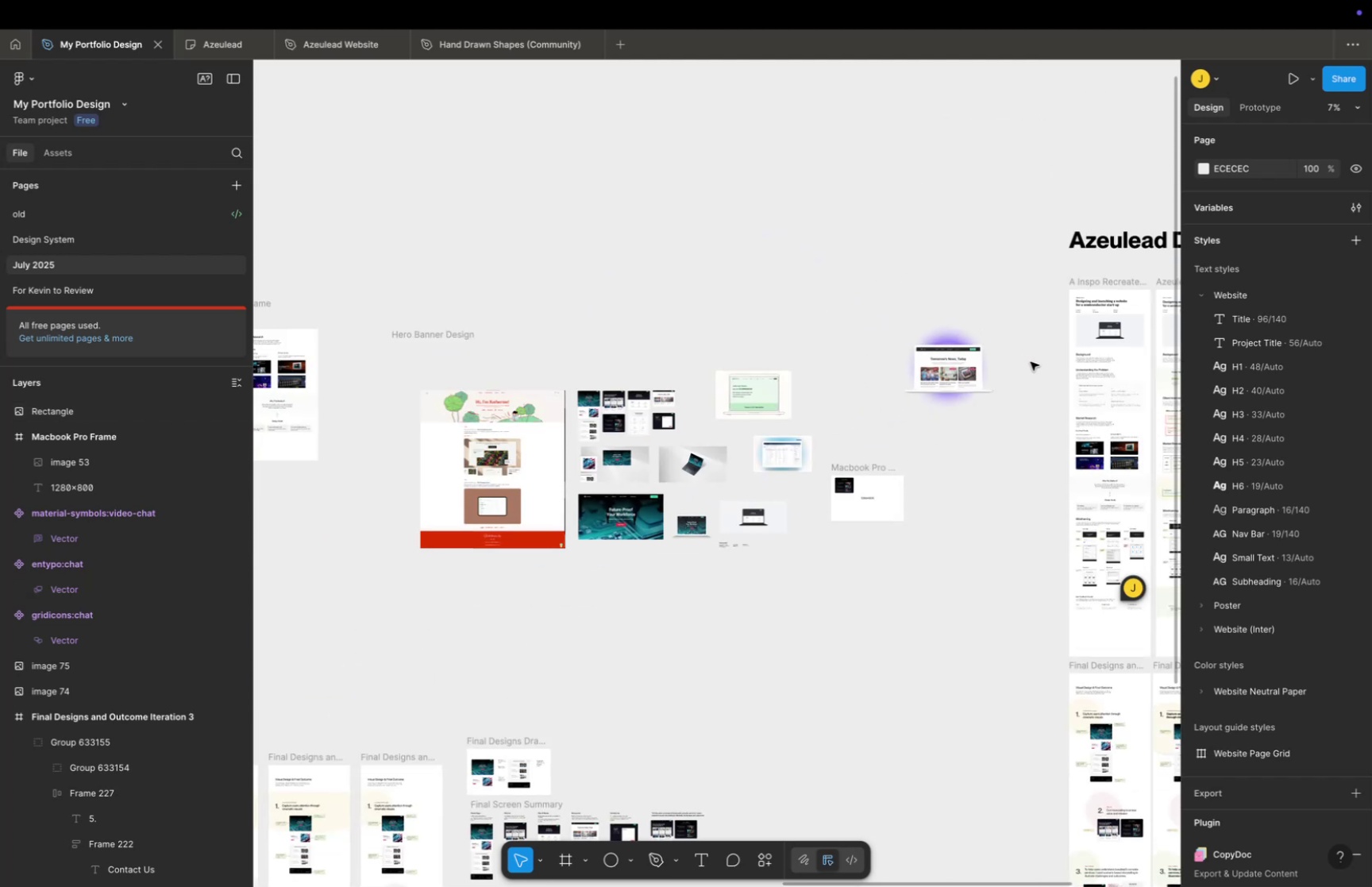 
scroll: coordinate [1026, 366], scroll_direction: up, amount: 14.0
 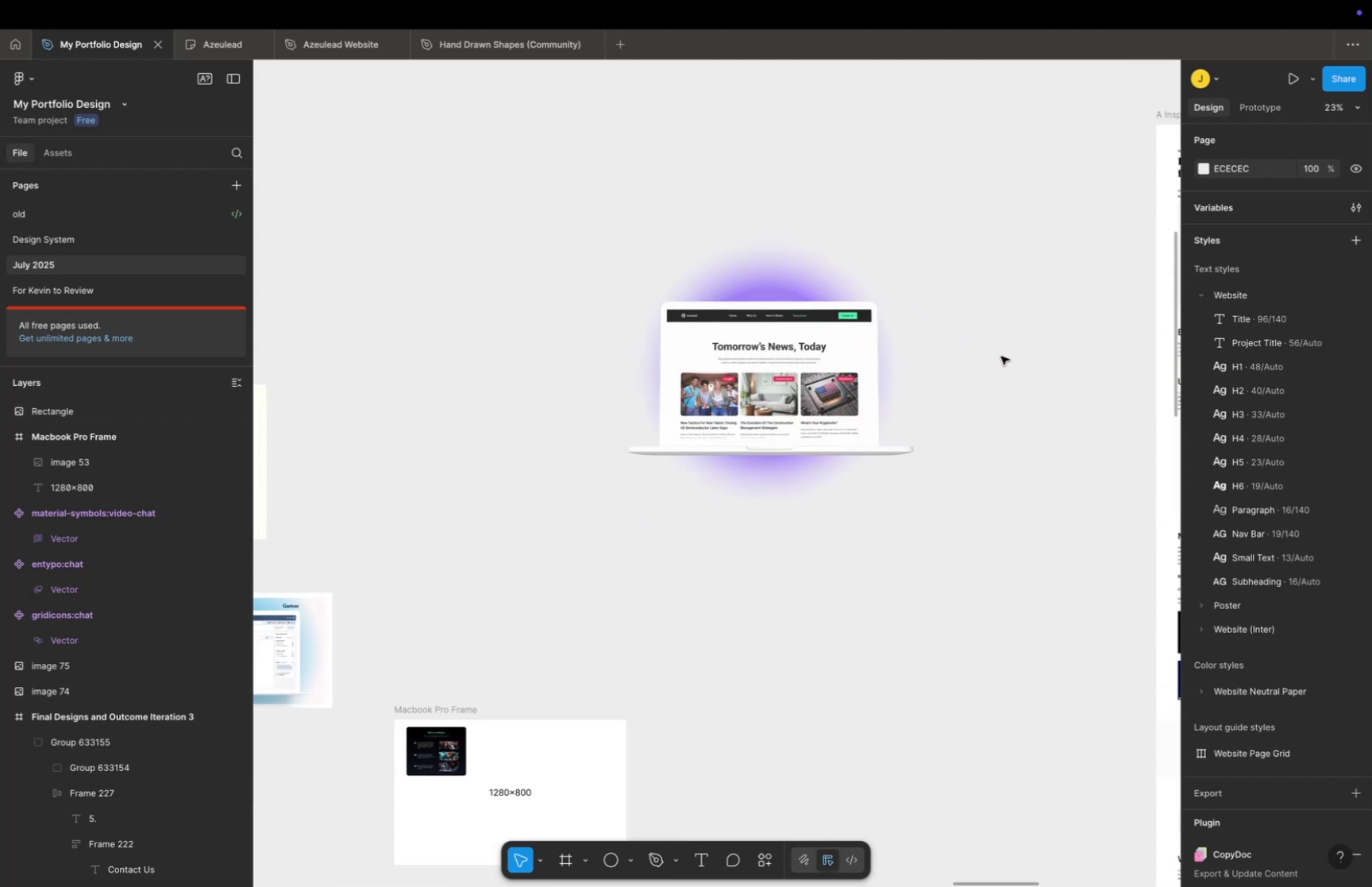 
key(R)
 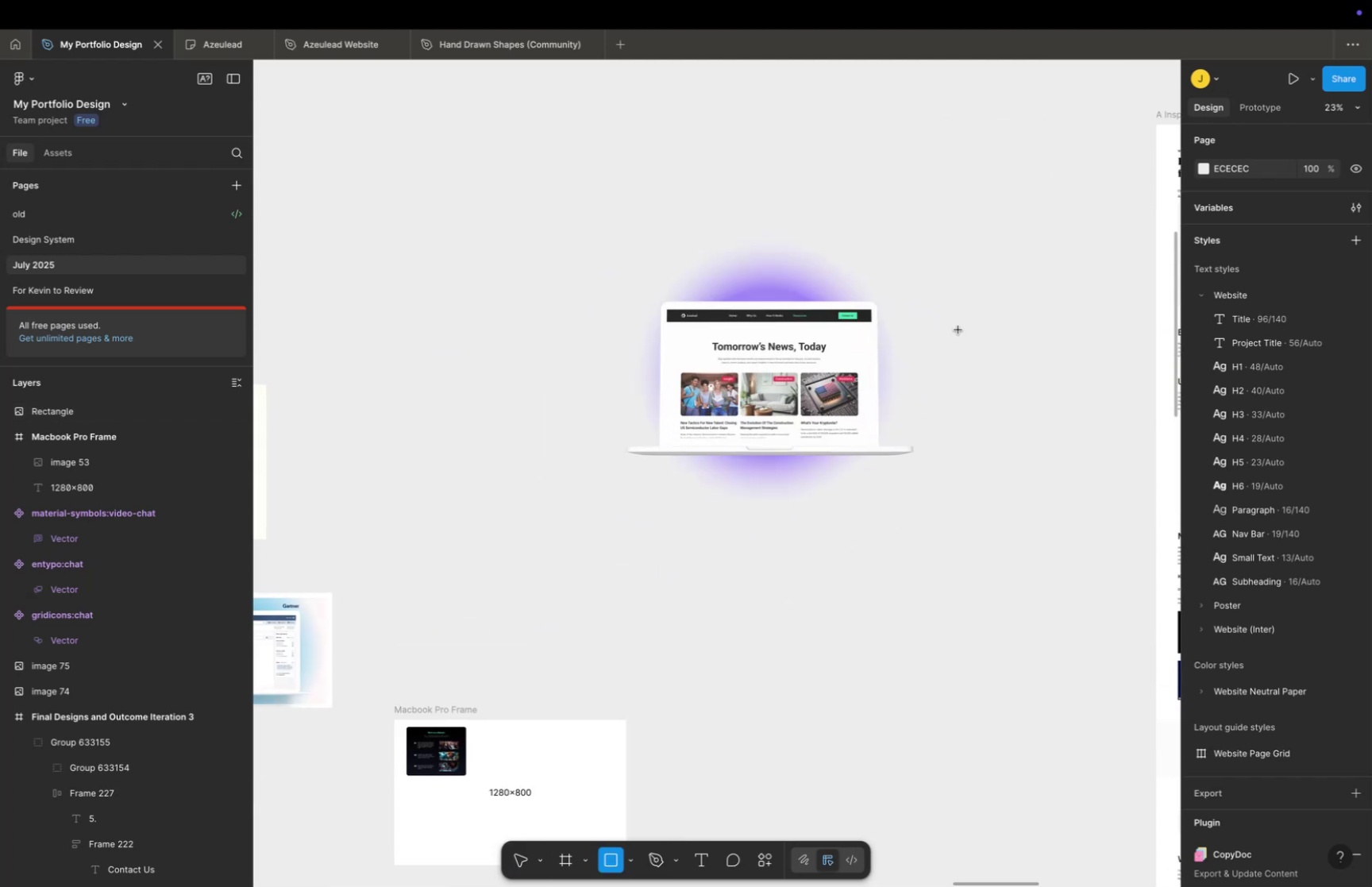 
hold_key(key=CommandLeft, duration=0.5)
scroll: coordinate [958, 330], scroll_direction: down, amount: 16.0
 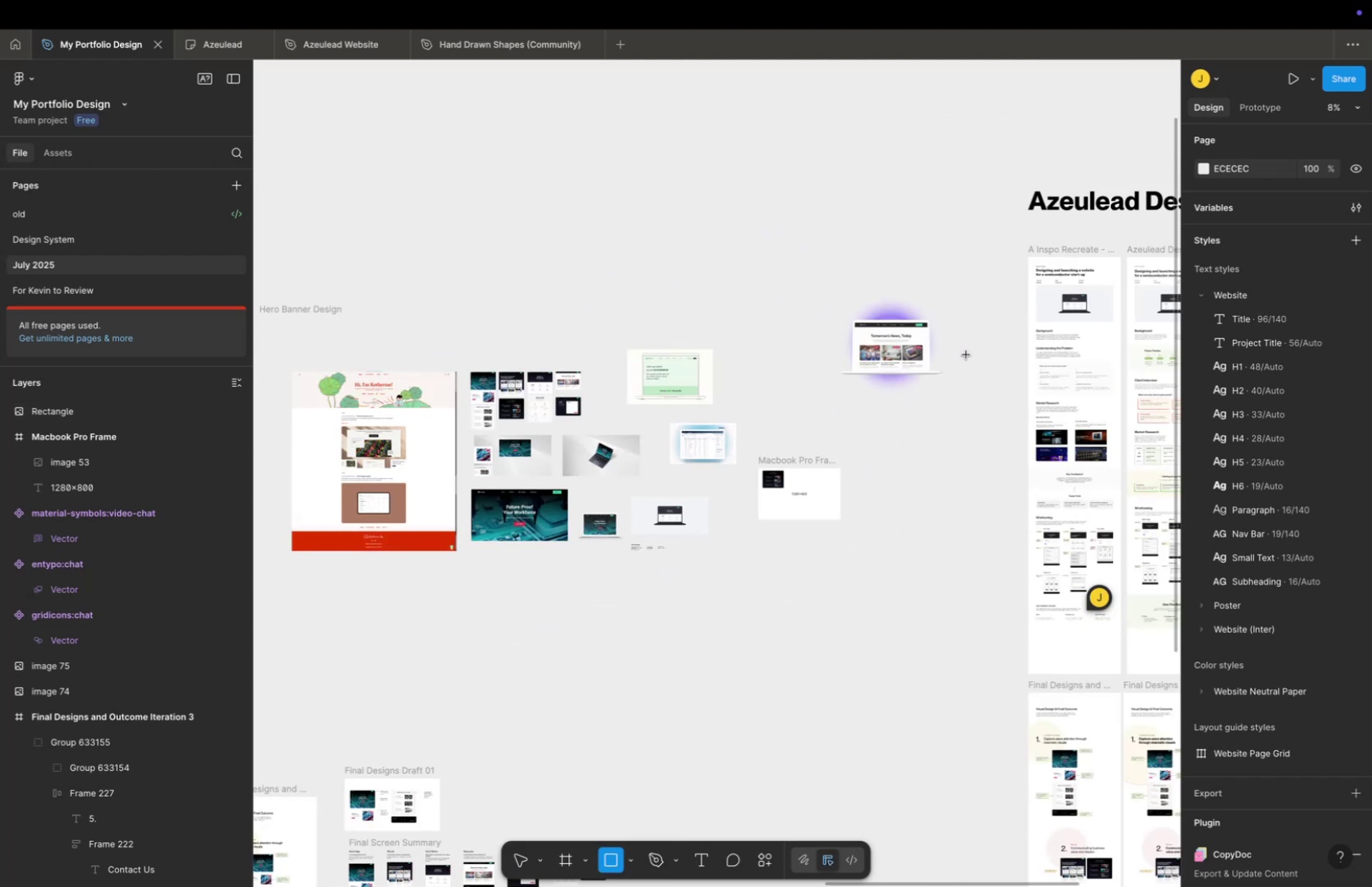 
key(Backquote)
 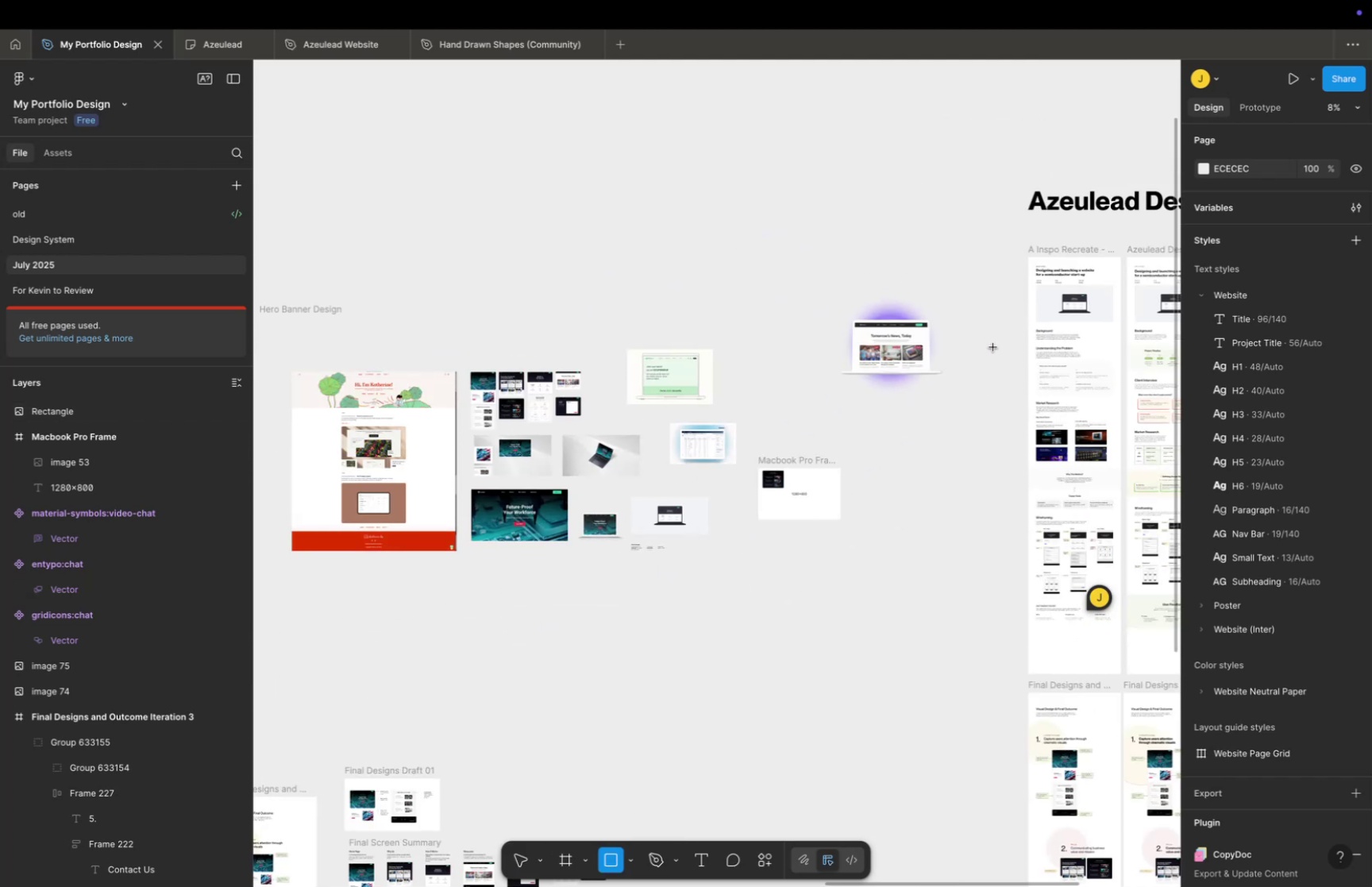 
key(Escape)
 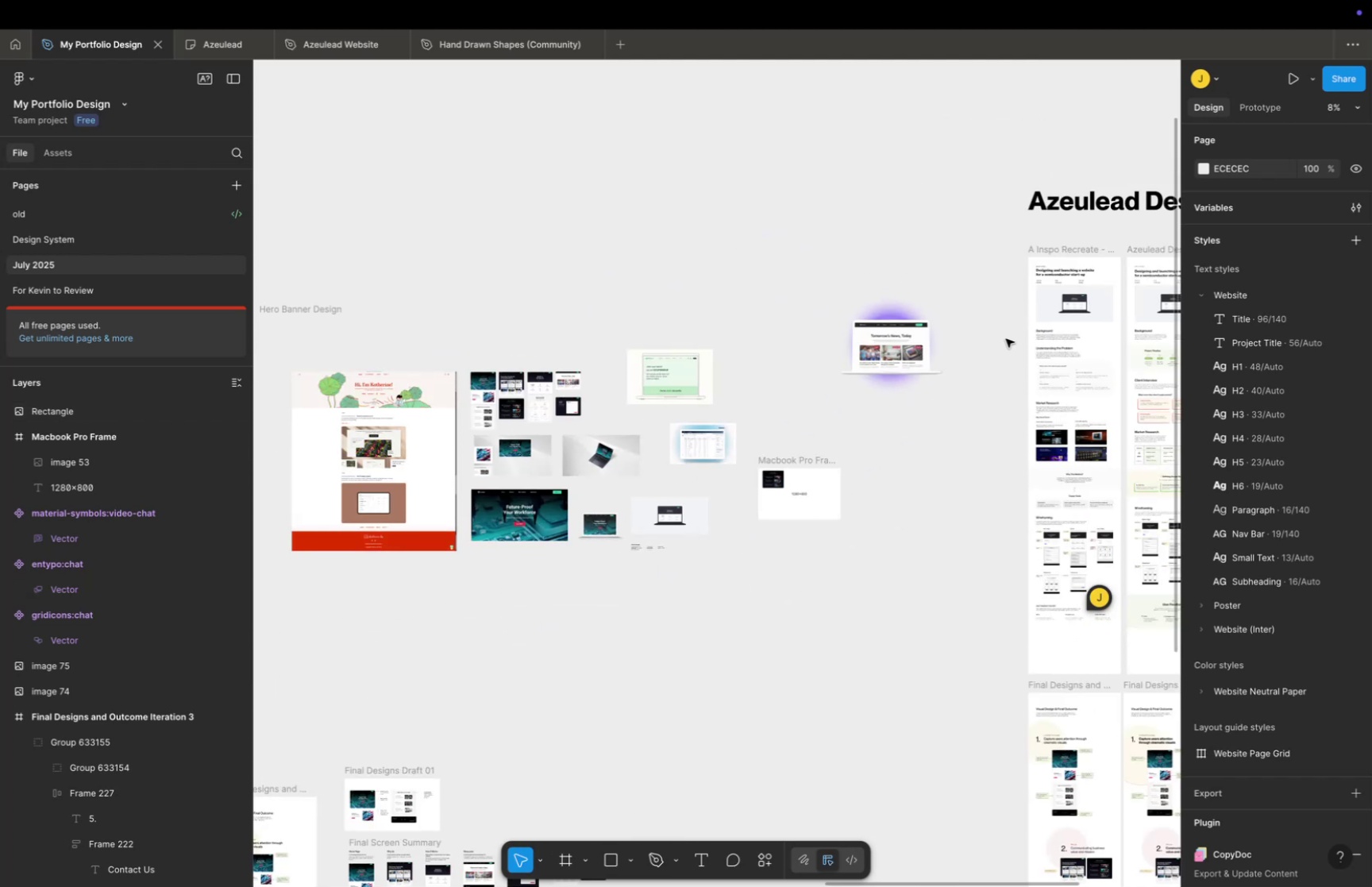 
key(Escape)
 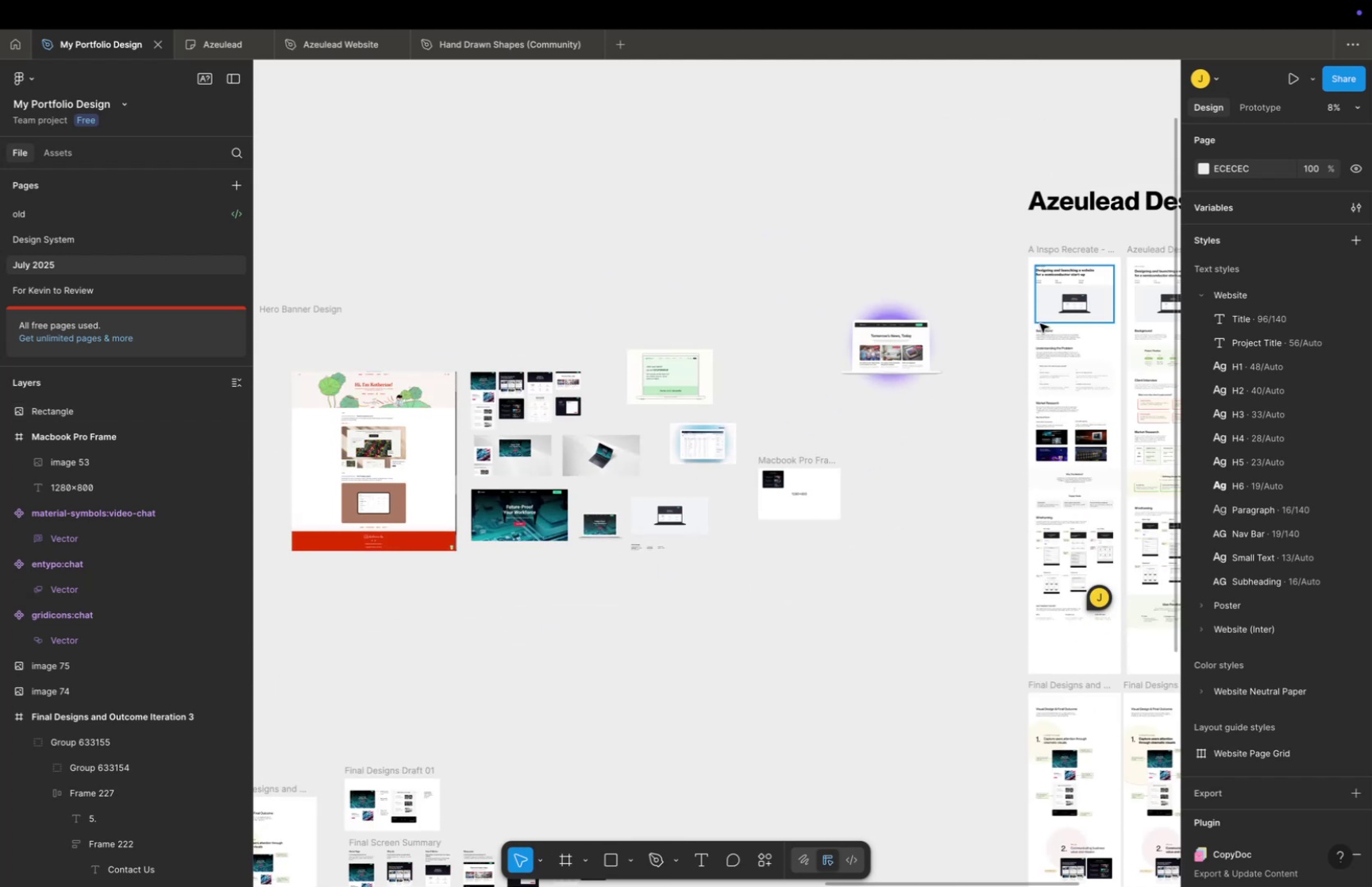 
key(Escape)
 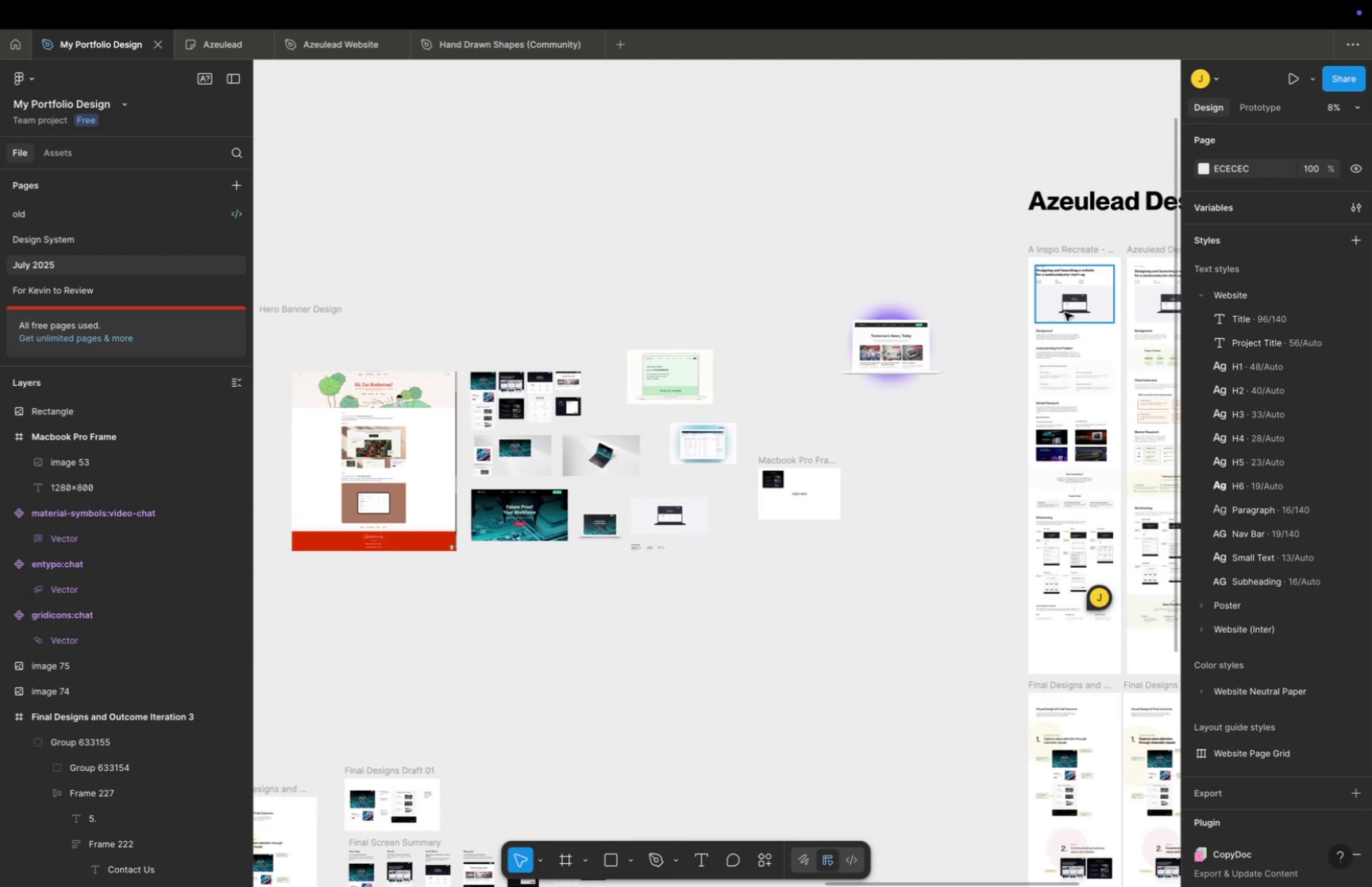 
double_click([1065, 312])
 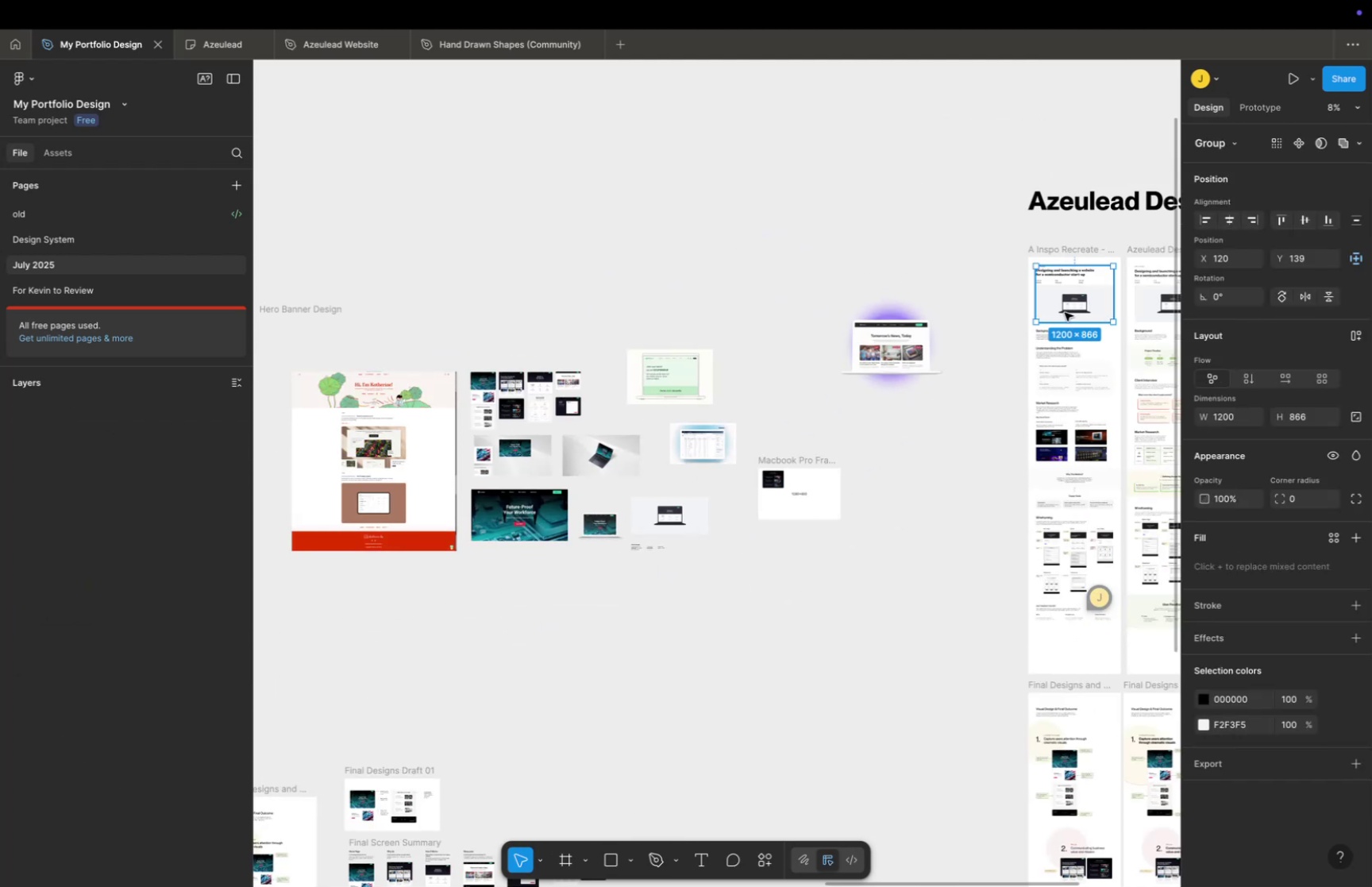 
triple_click([1065, 312])
 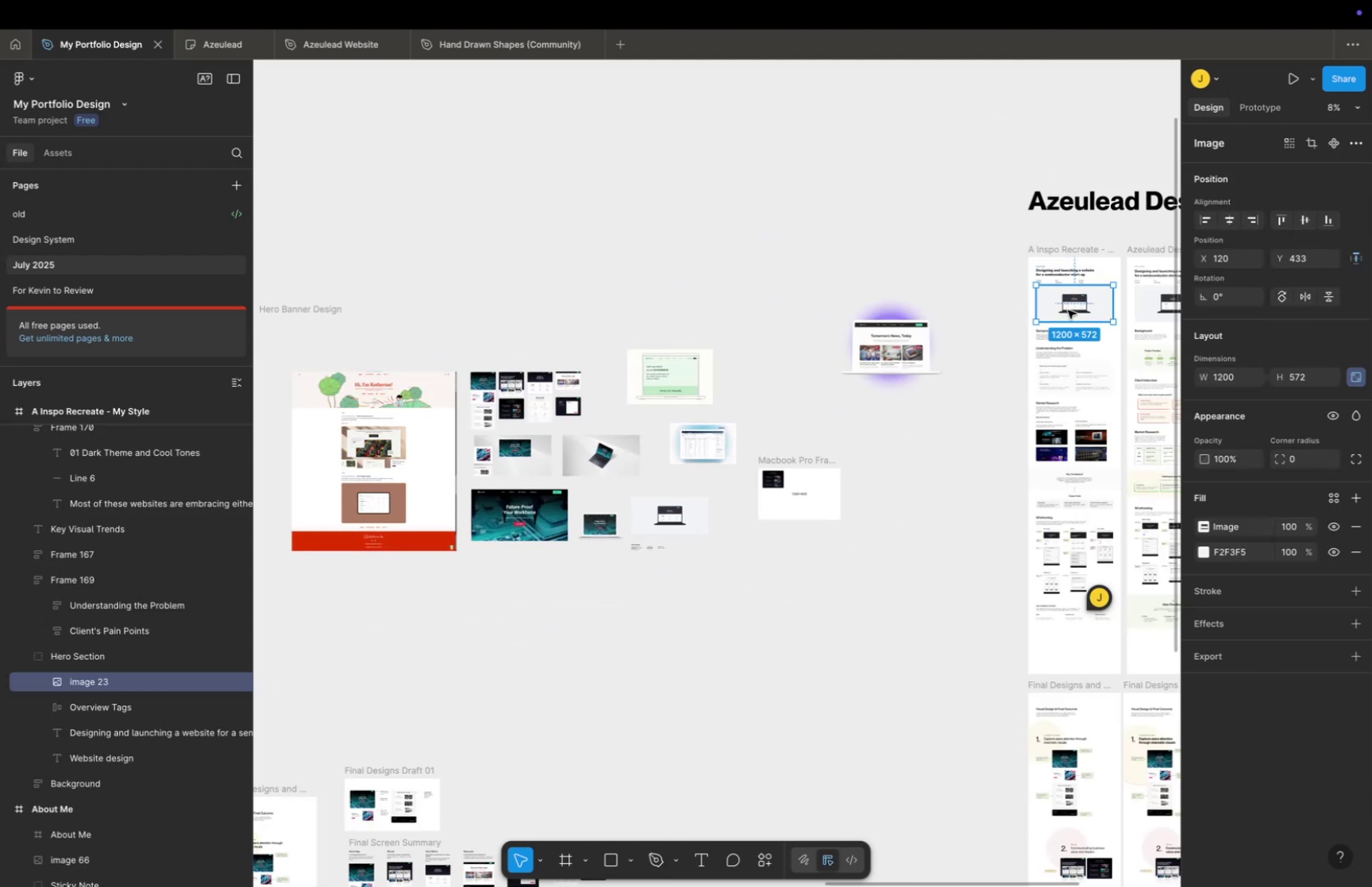 
hold_key(key=OptionLeft, duration=0.32)
 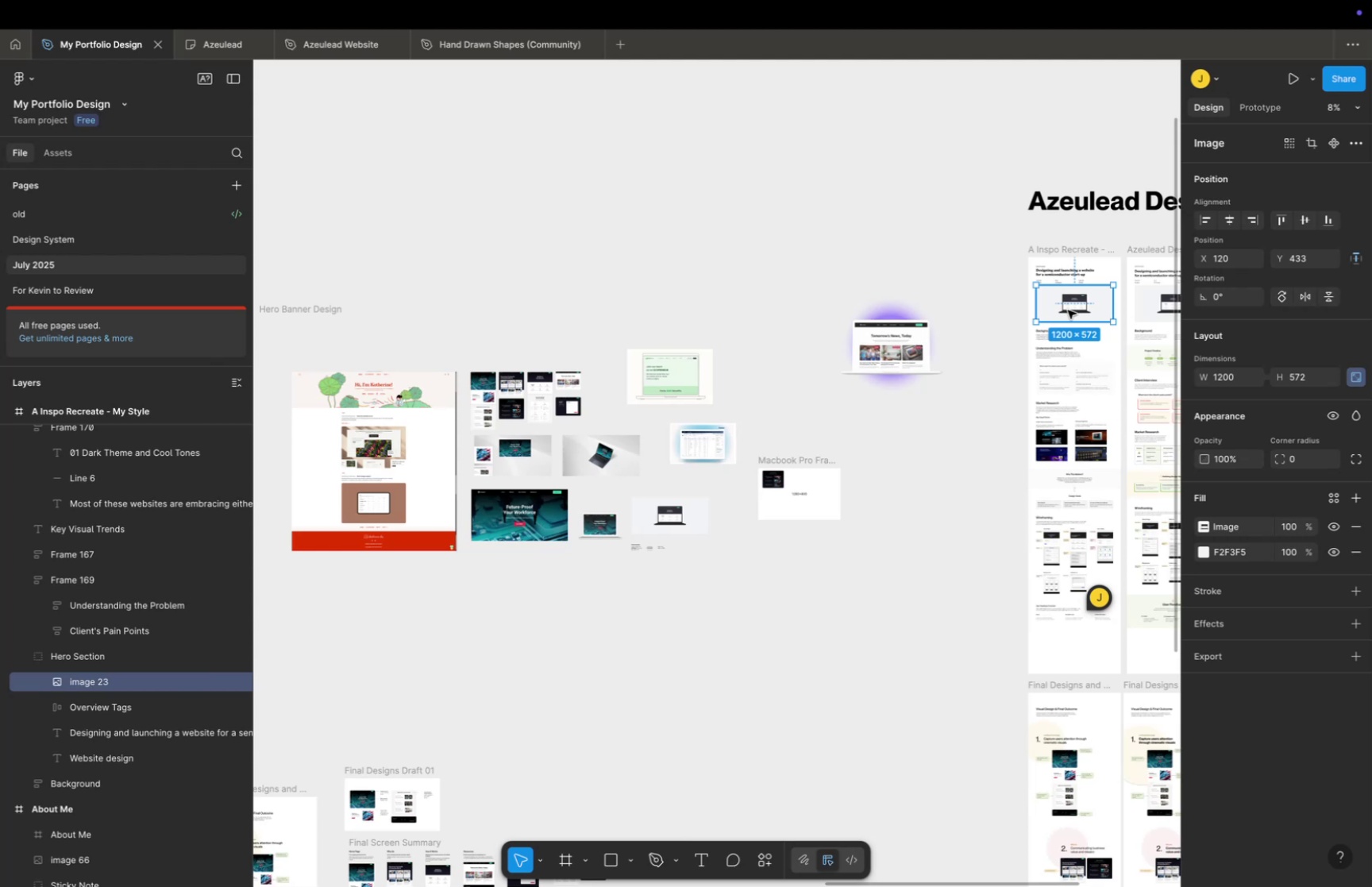 
key(Meta+C)
 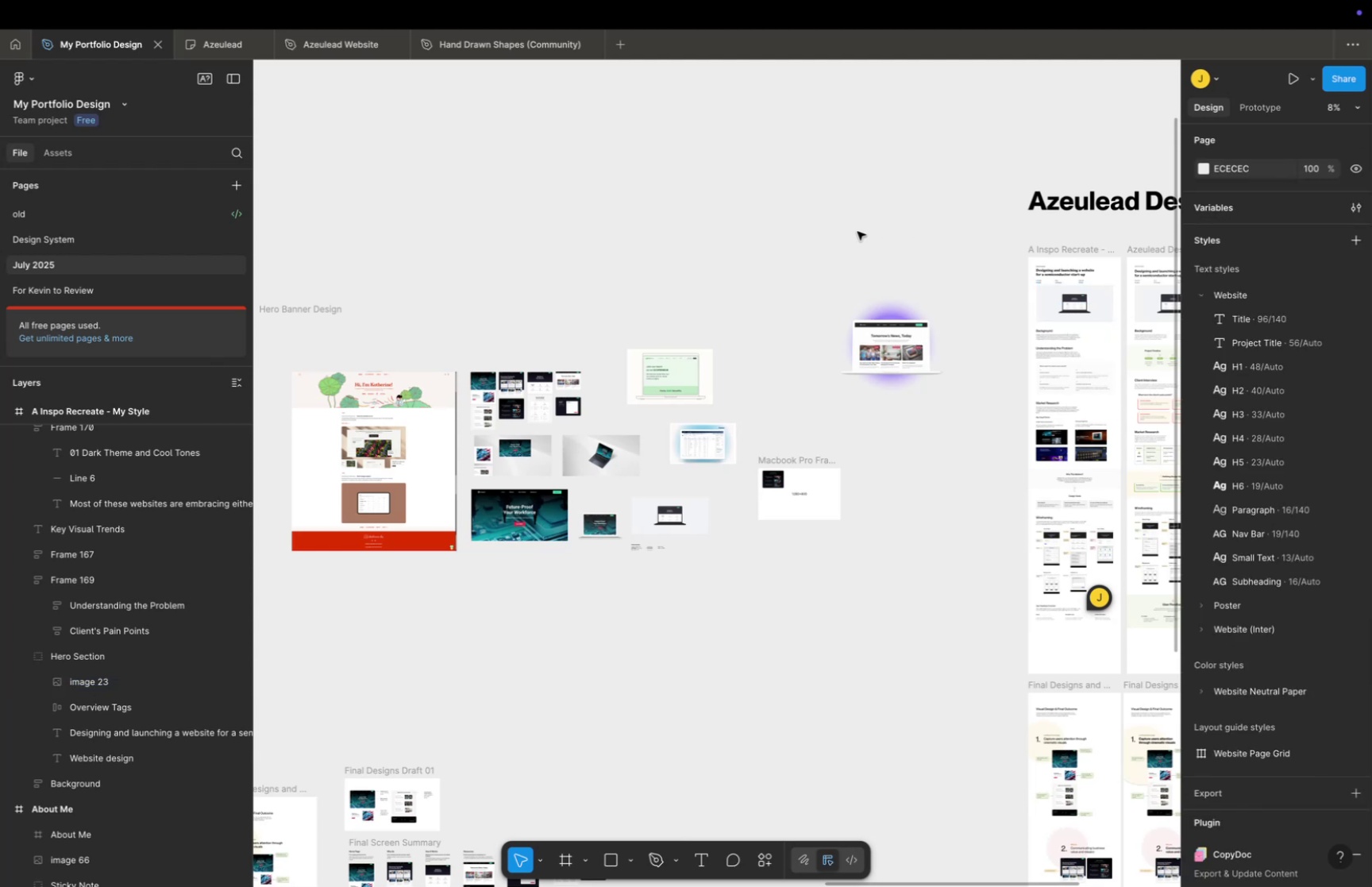 
key(Meta+V)
 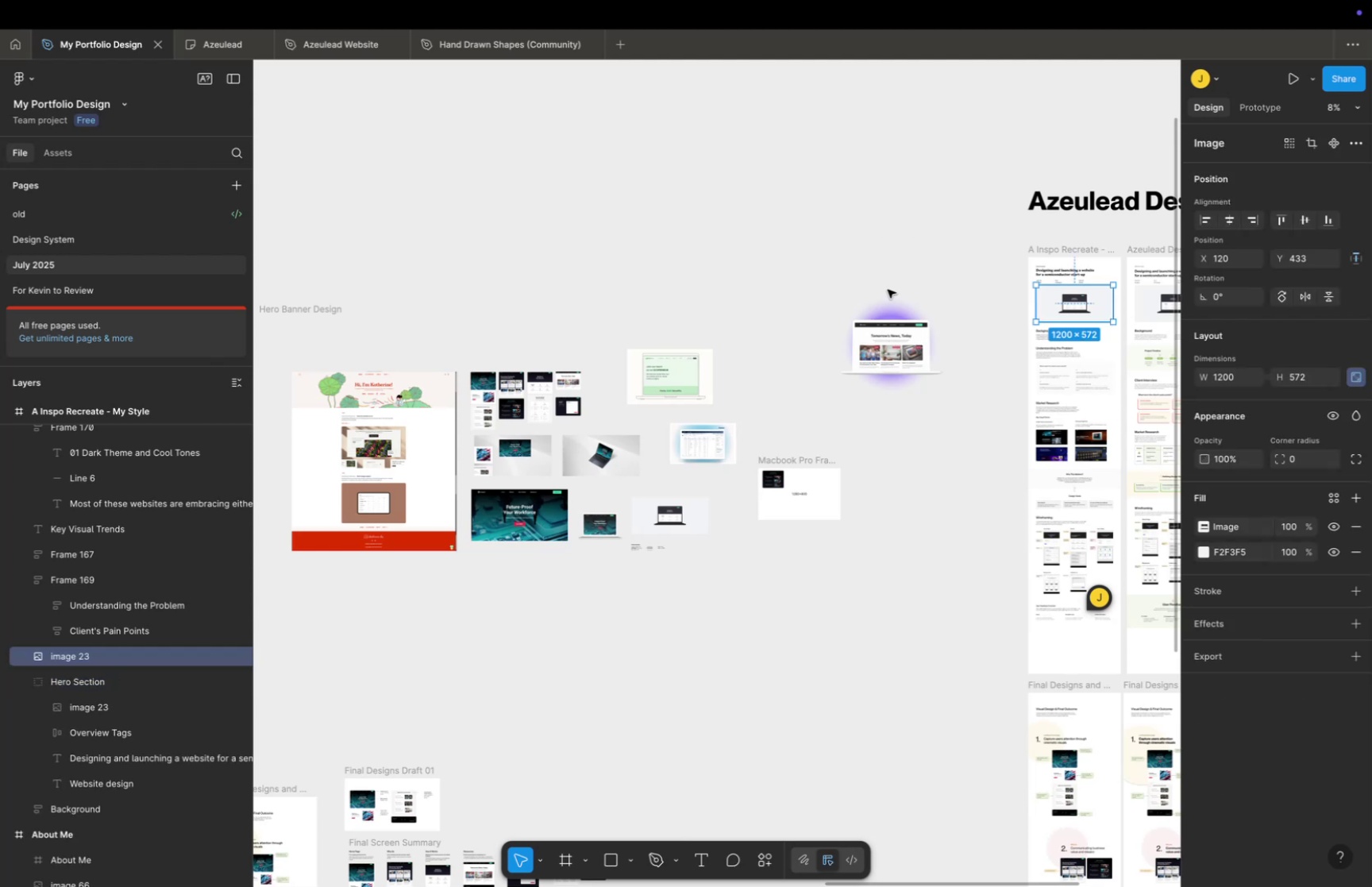 
key(Meta+CommandLeft)
 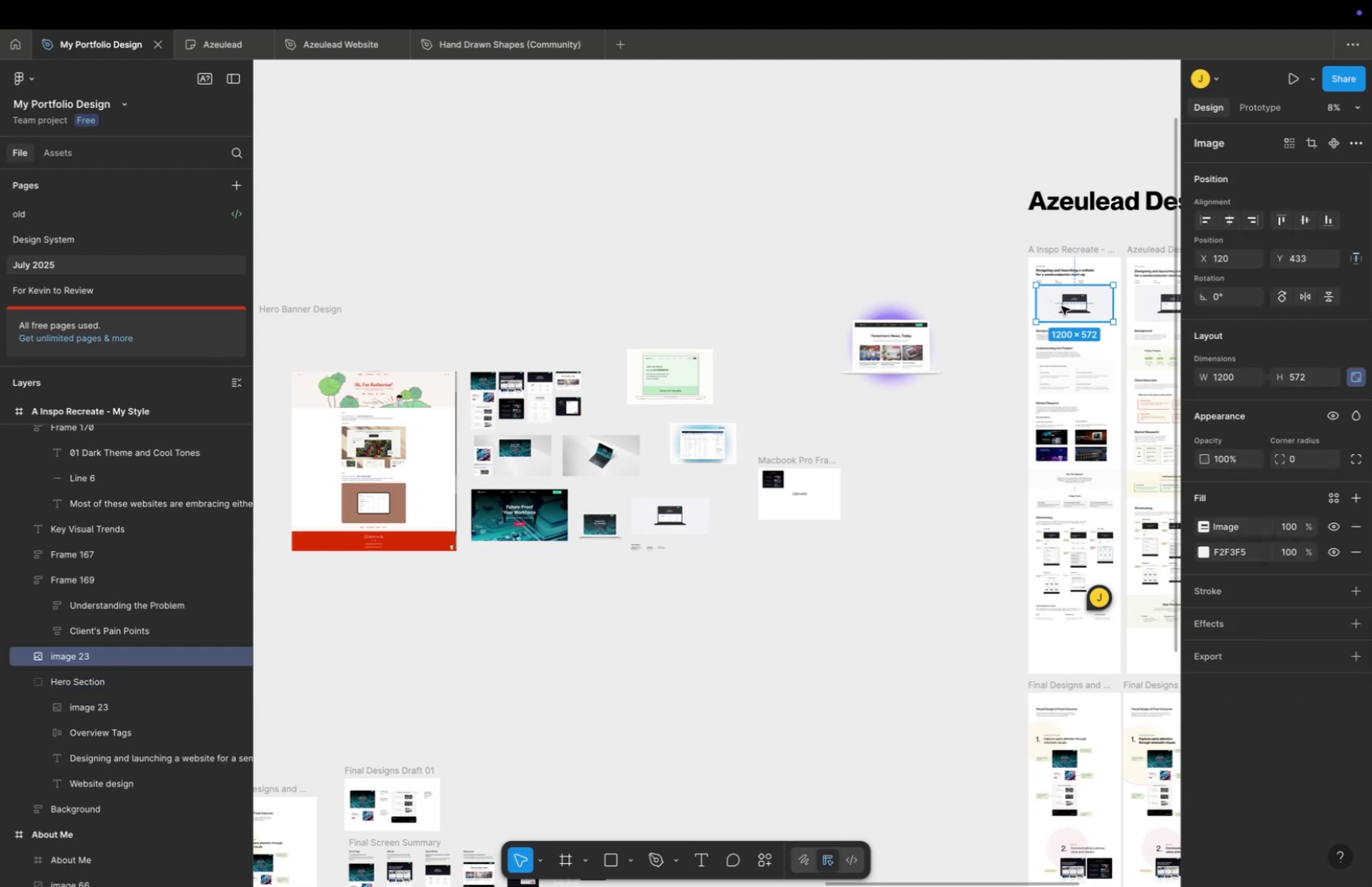 
left_click_drag(start_coordinate=[1062, 306], to_coordinate=[896, 258])
 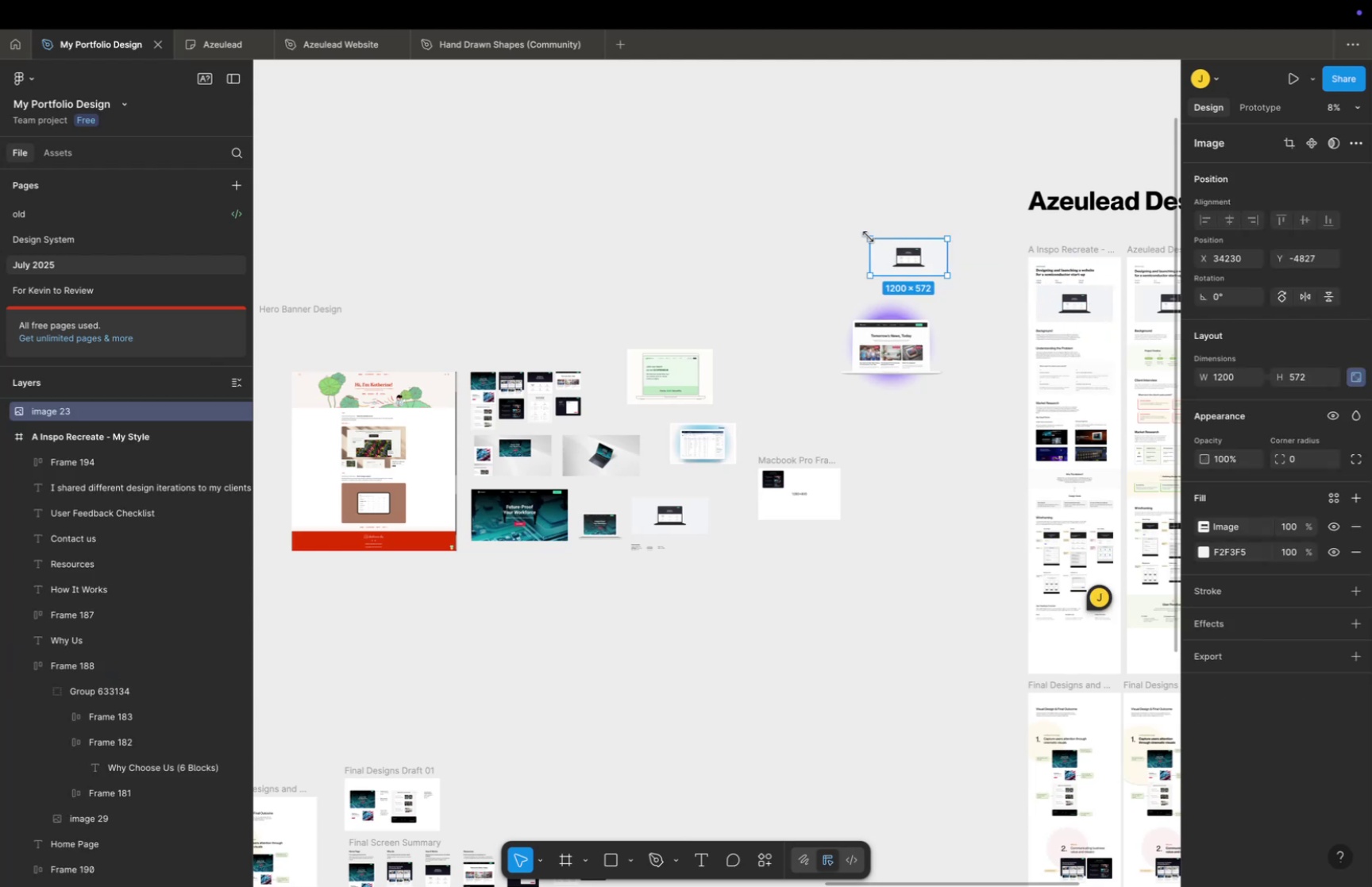 
key(F)
 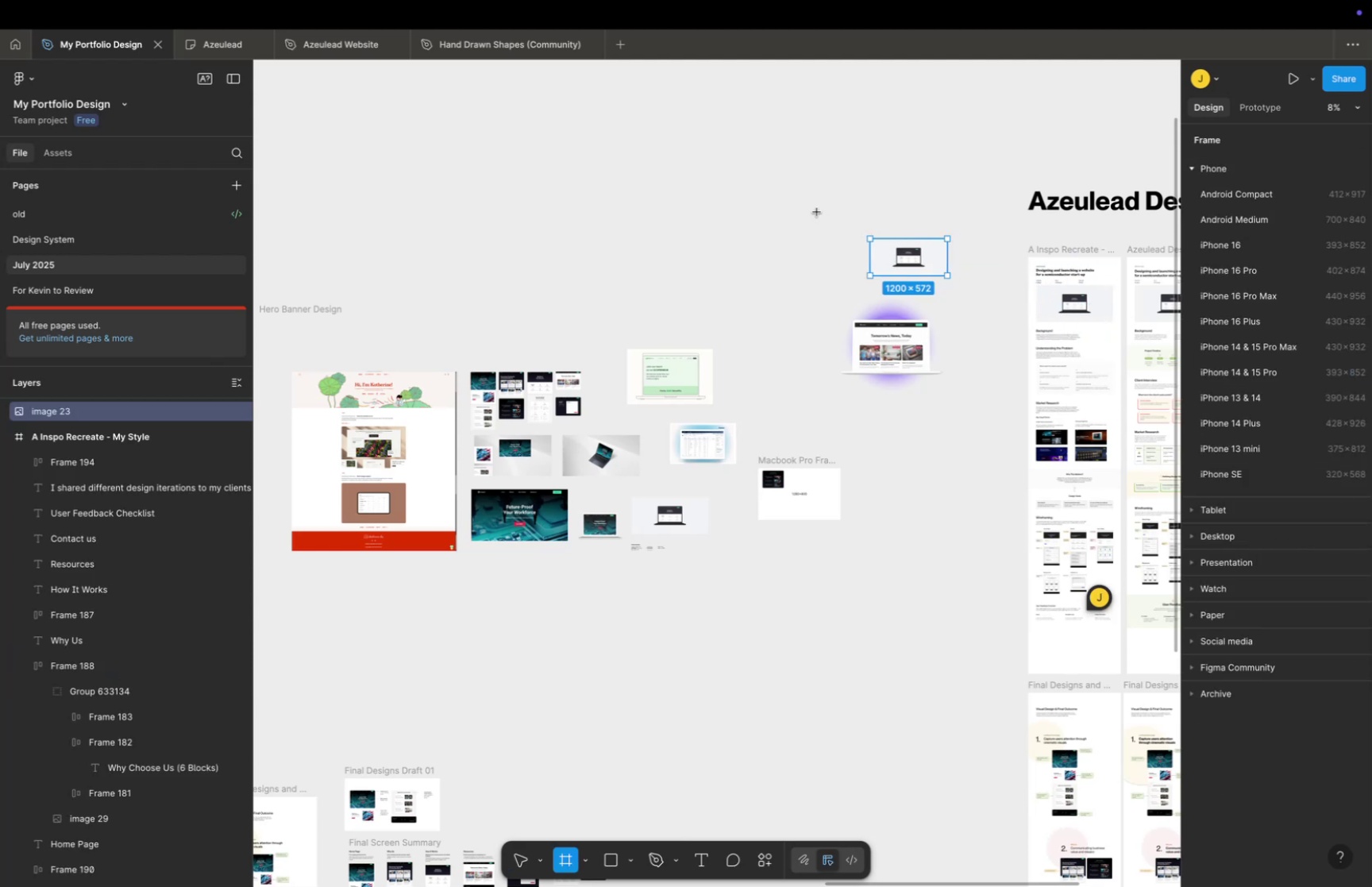 
left_click([817, 212])
 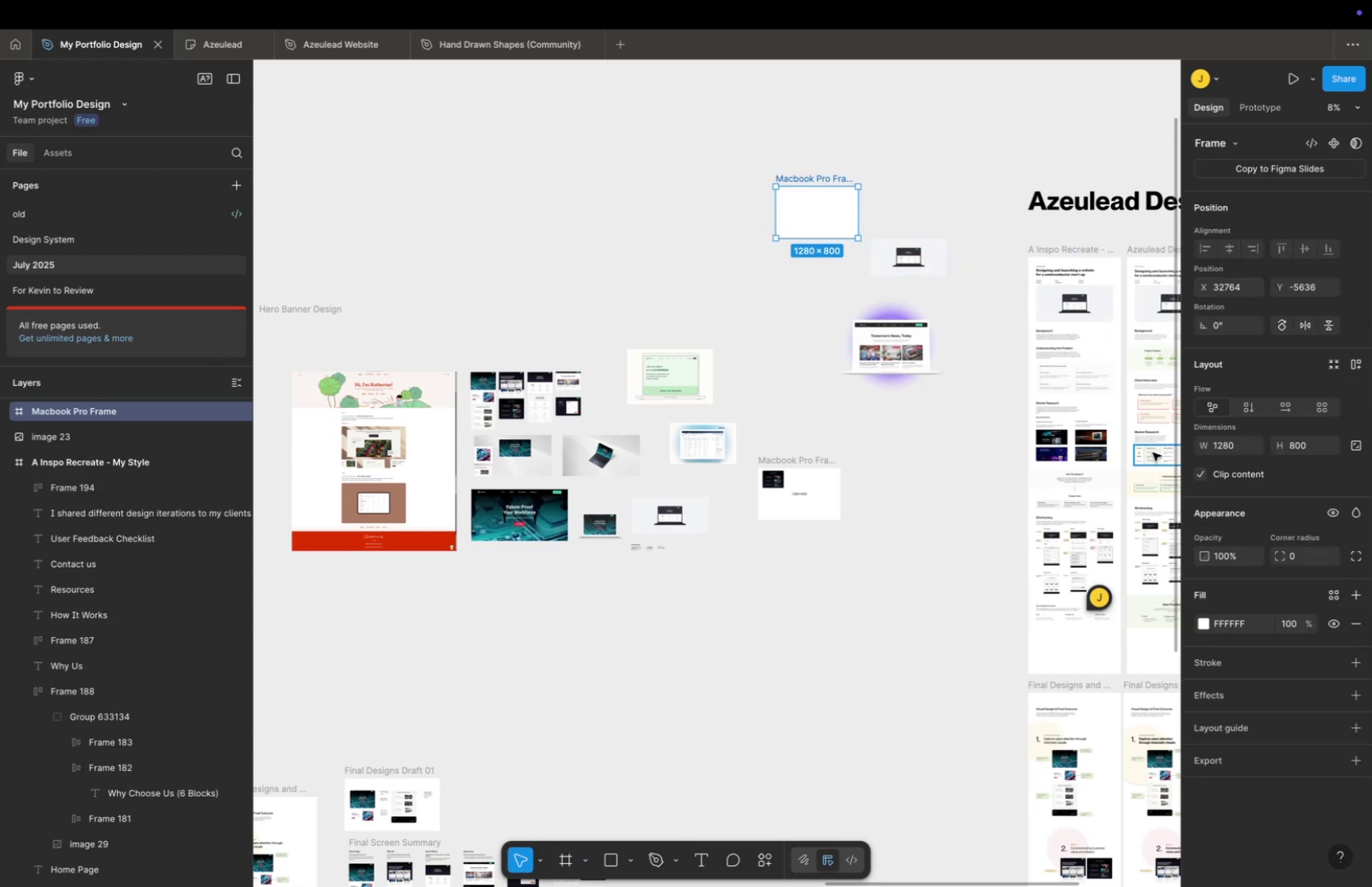 
left_click([1226, 450])
 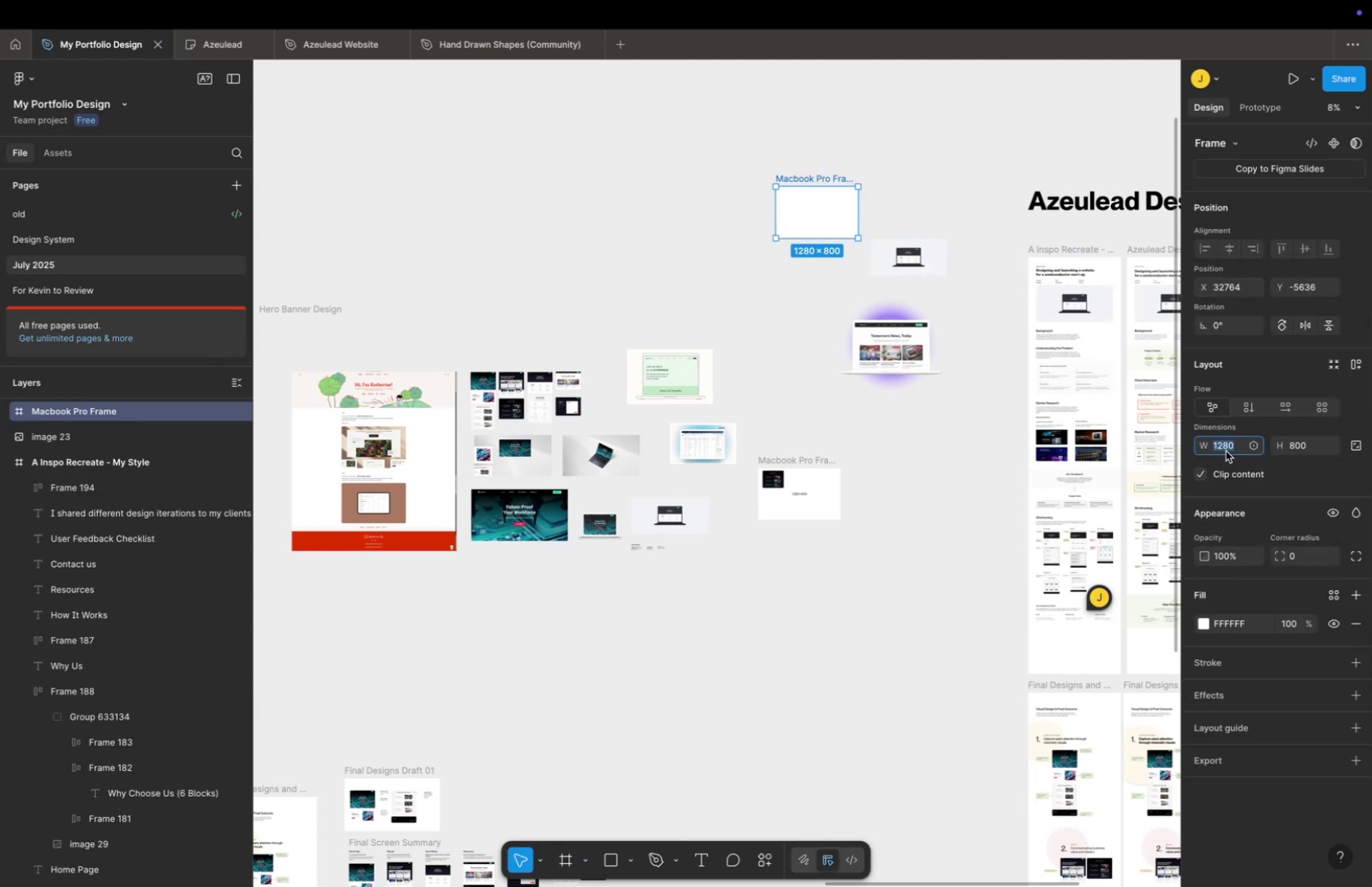 
type(1200)
 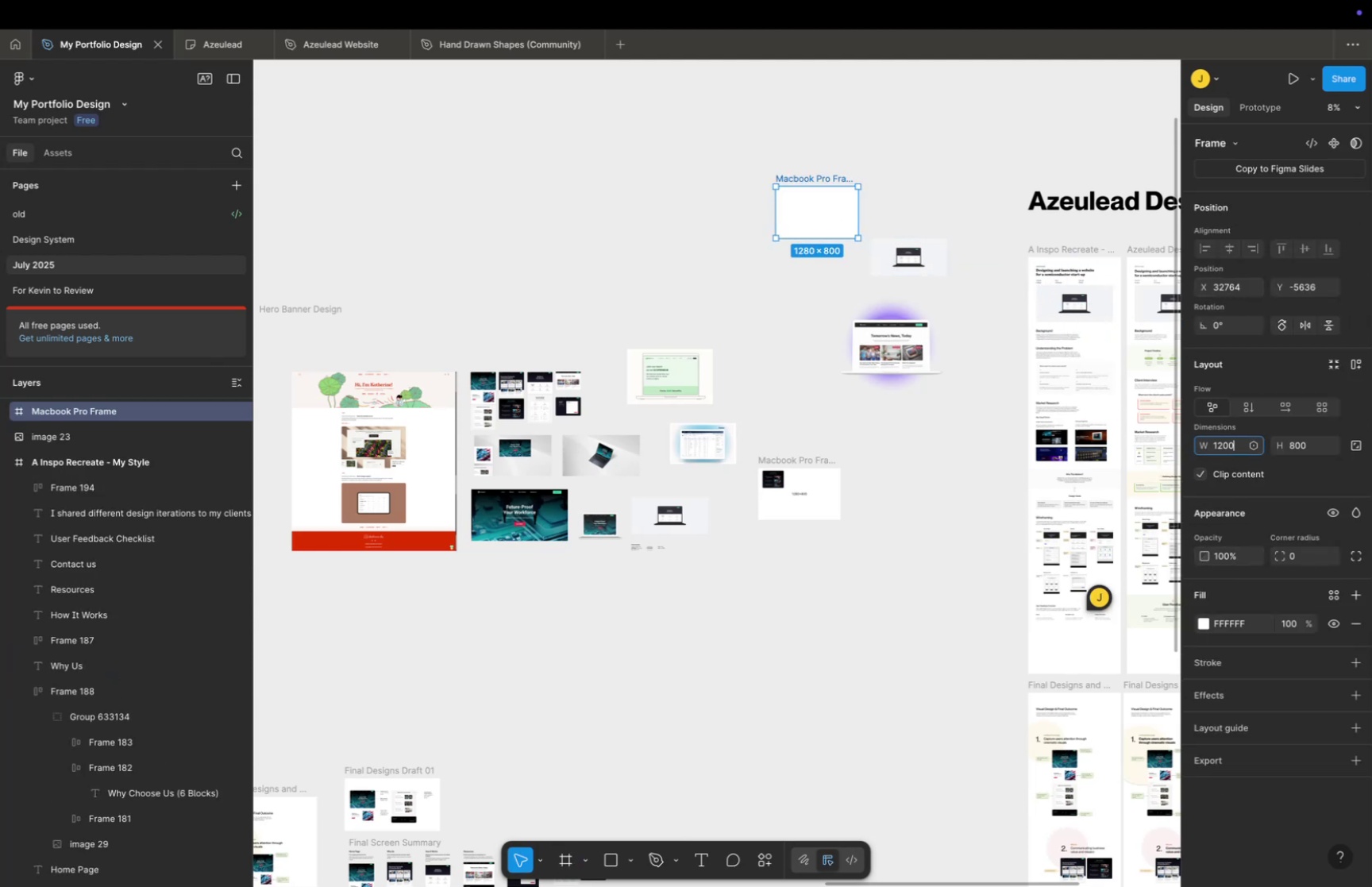 
key(Enter)
 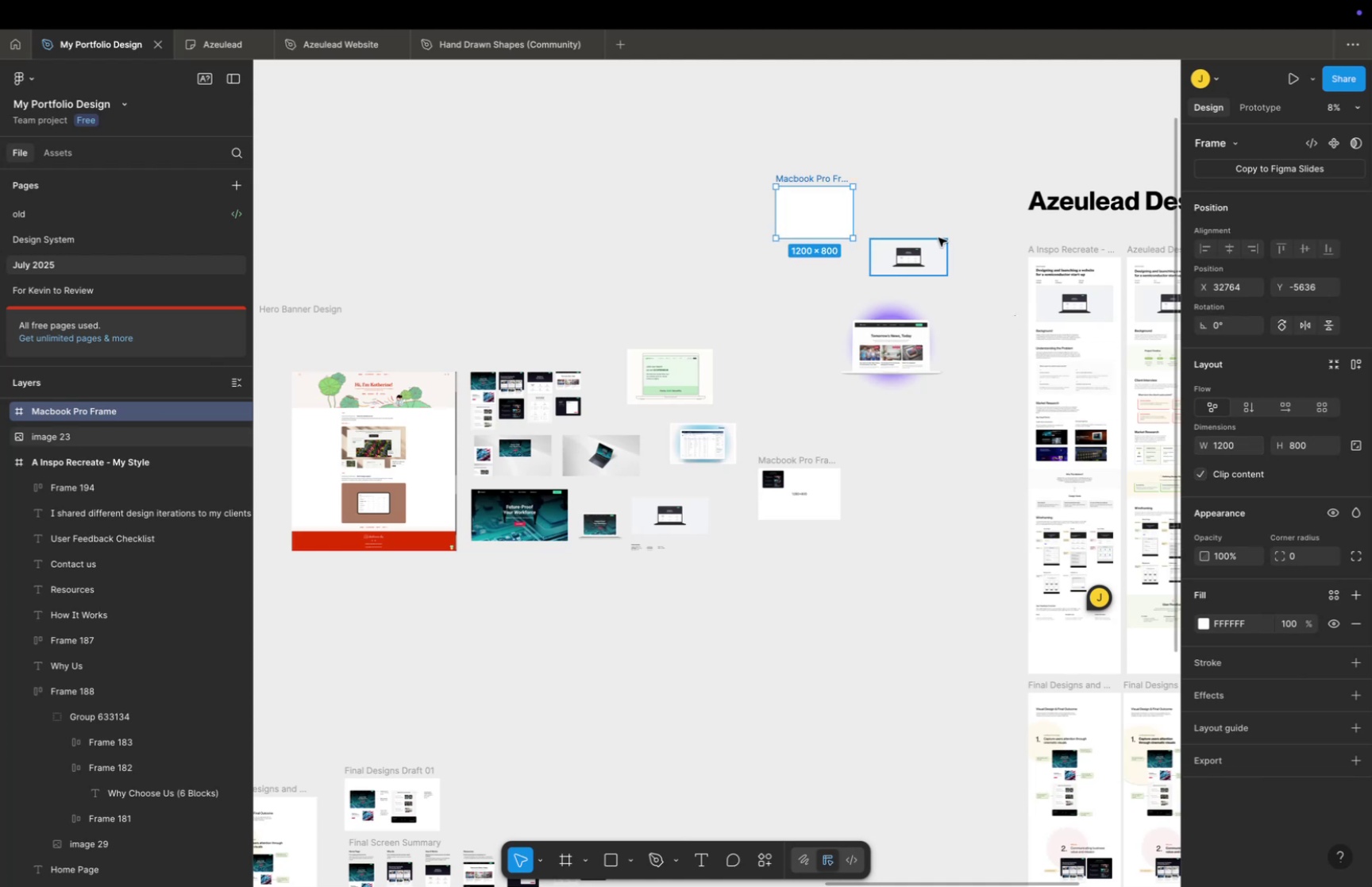 
left_click([934, 252])
 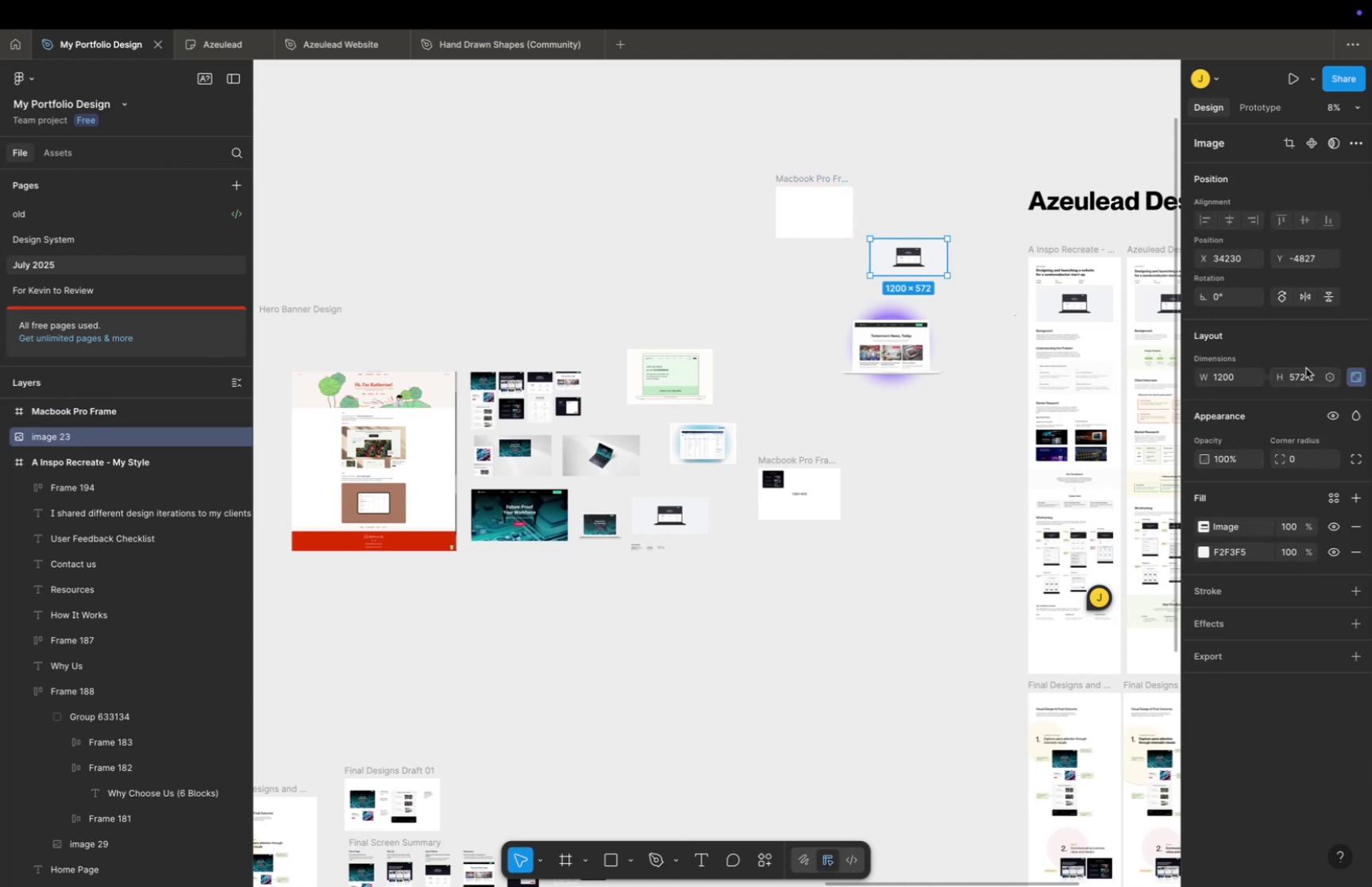 
left_click([1307, 372])
 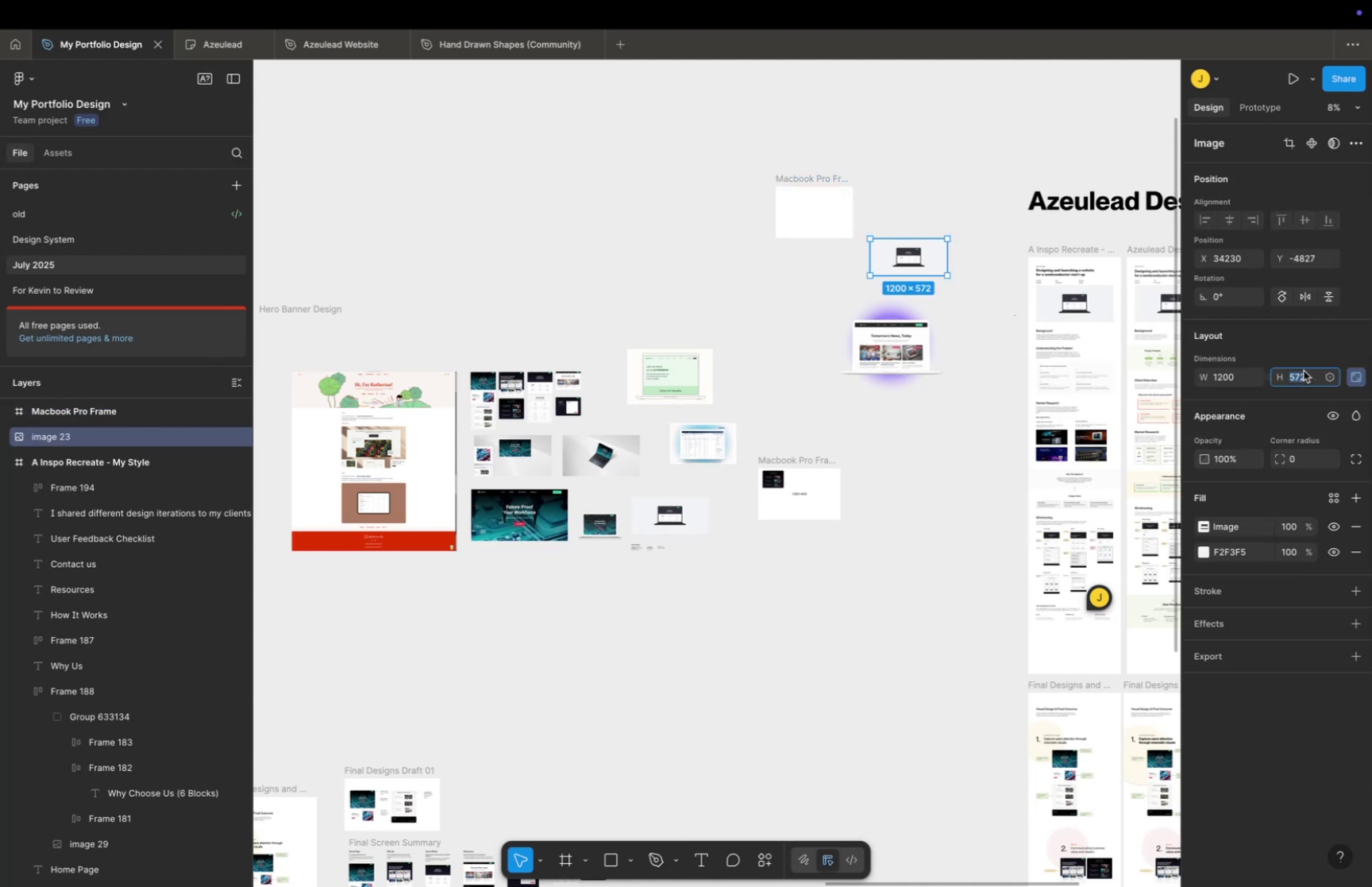 
key(Meta+C)
 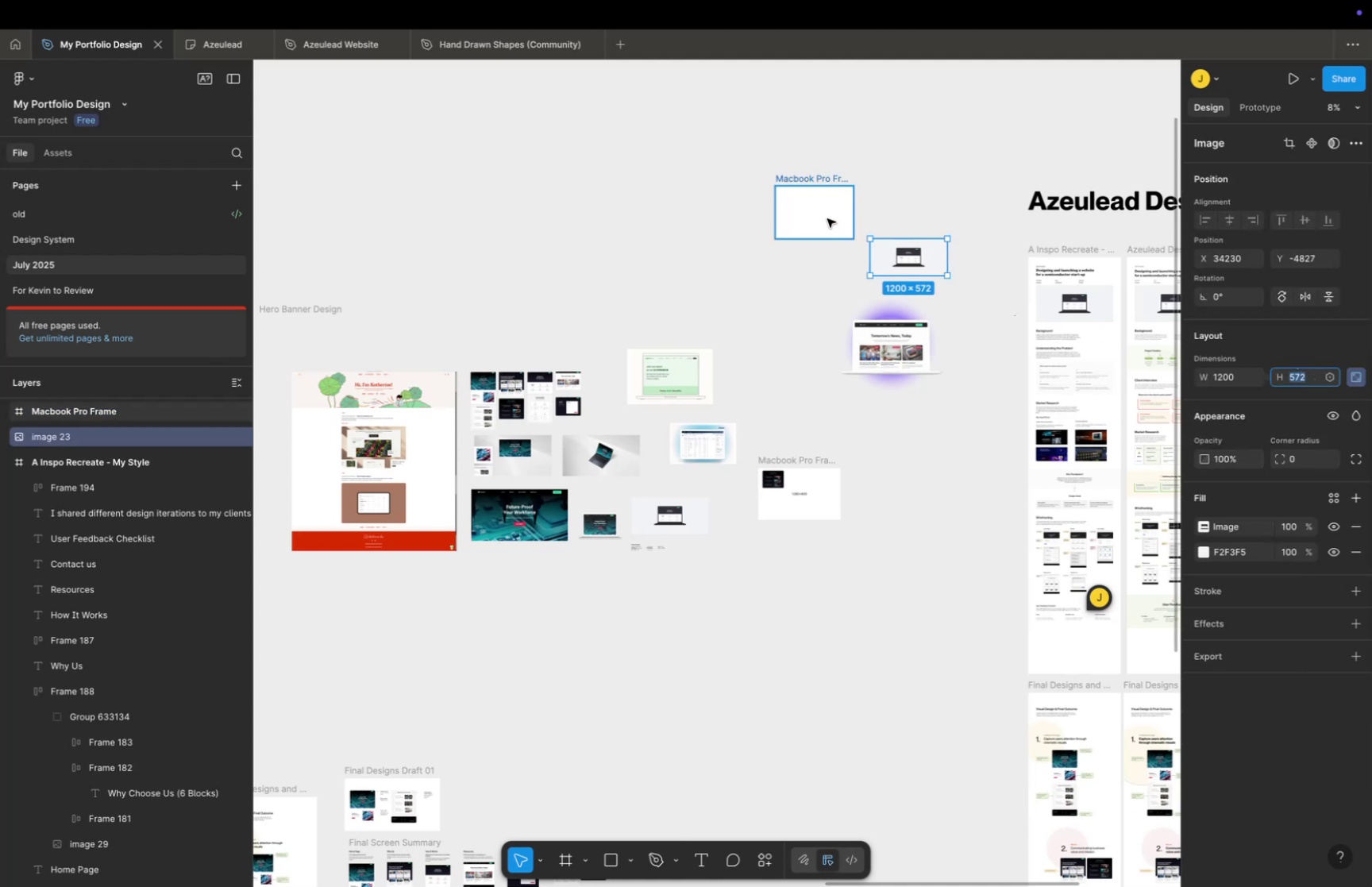 
left_click([822, 220])
 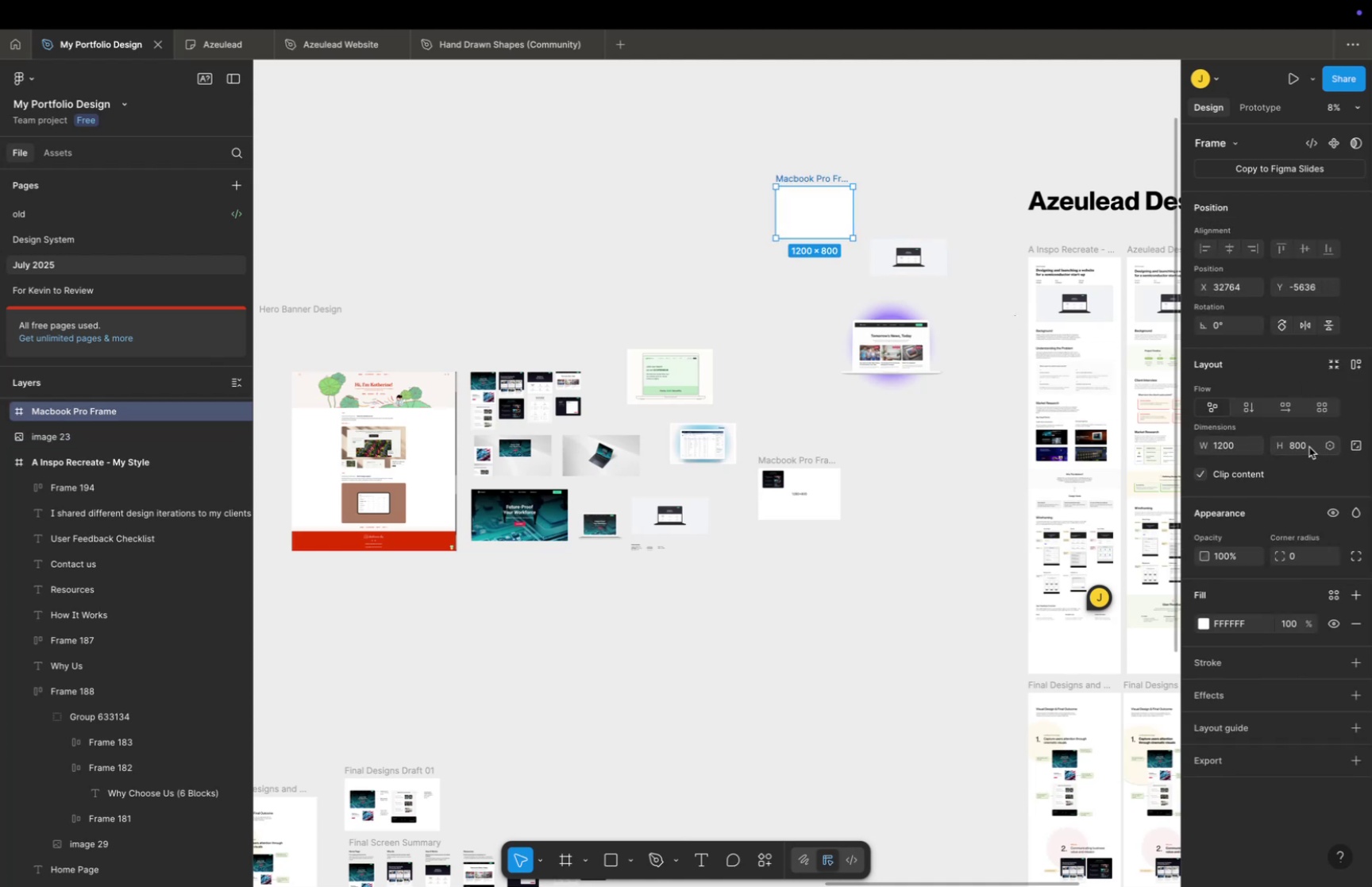 
left_click([1309, 446])
 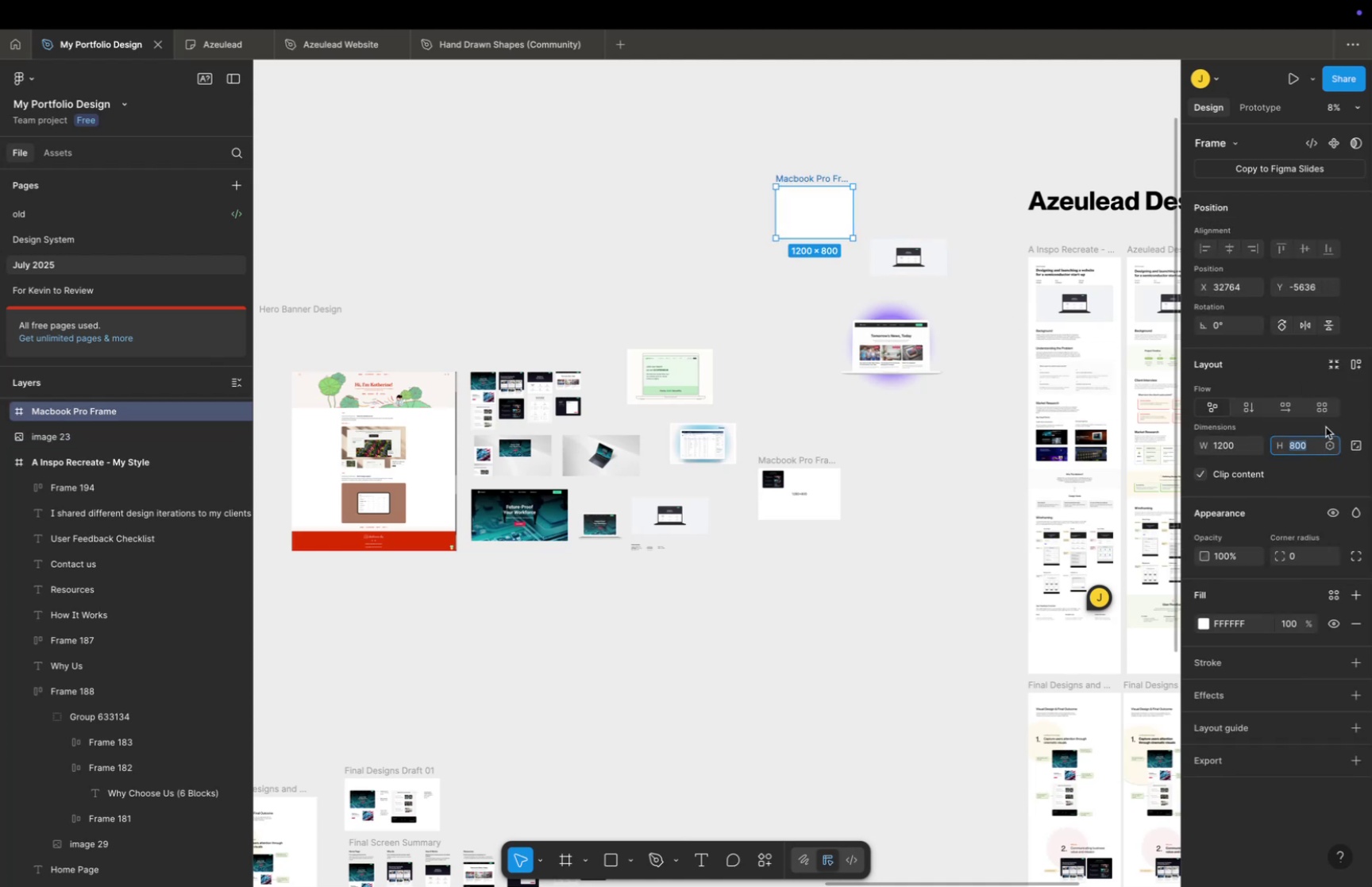 
key(Backspace)
 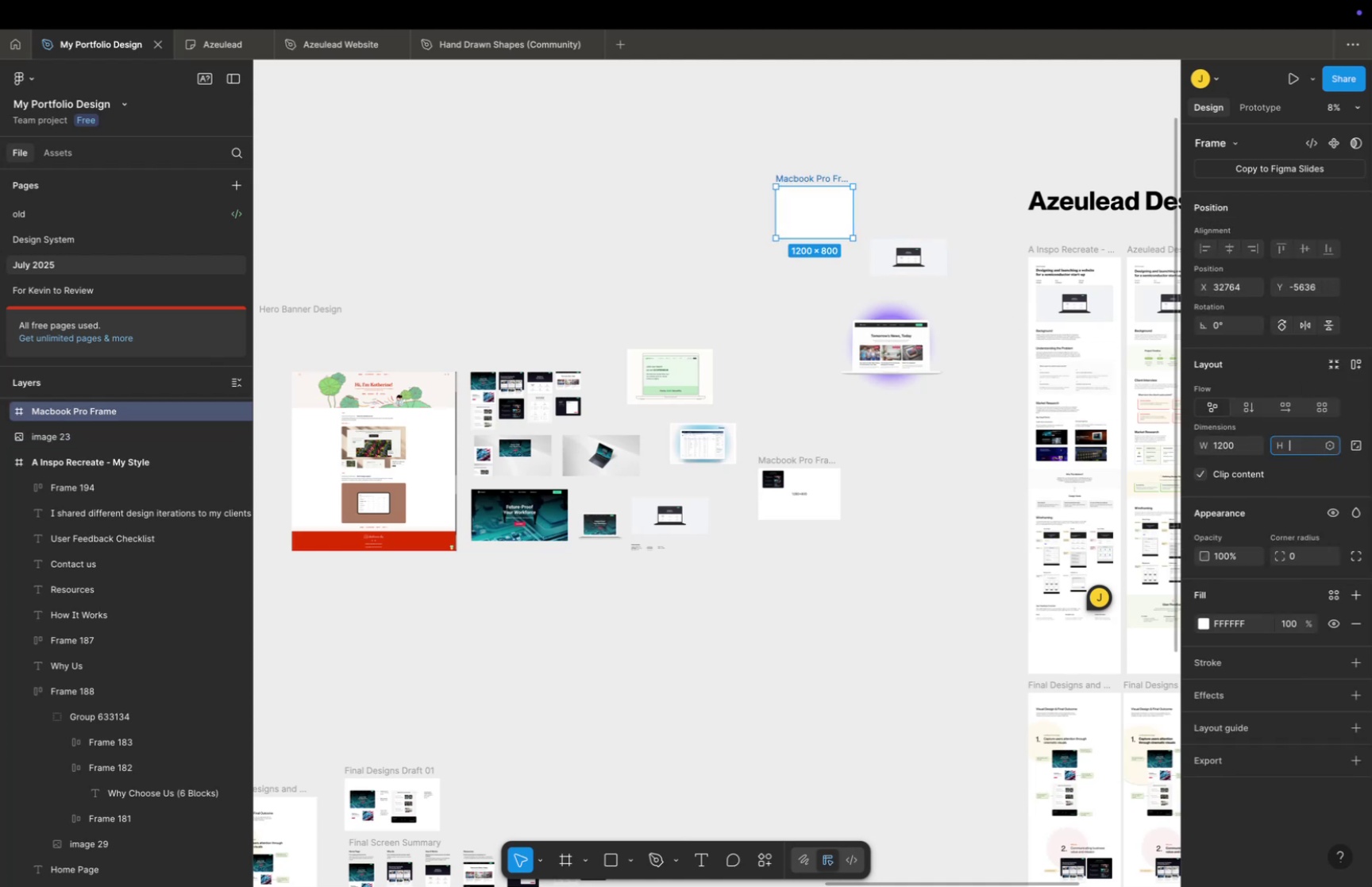 
key(Meta+CommandLeft)
 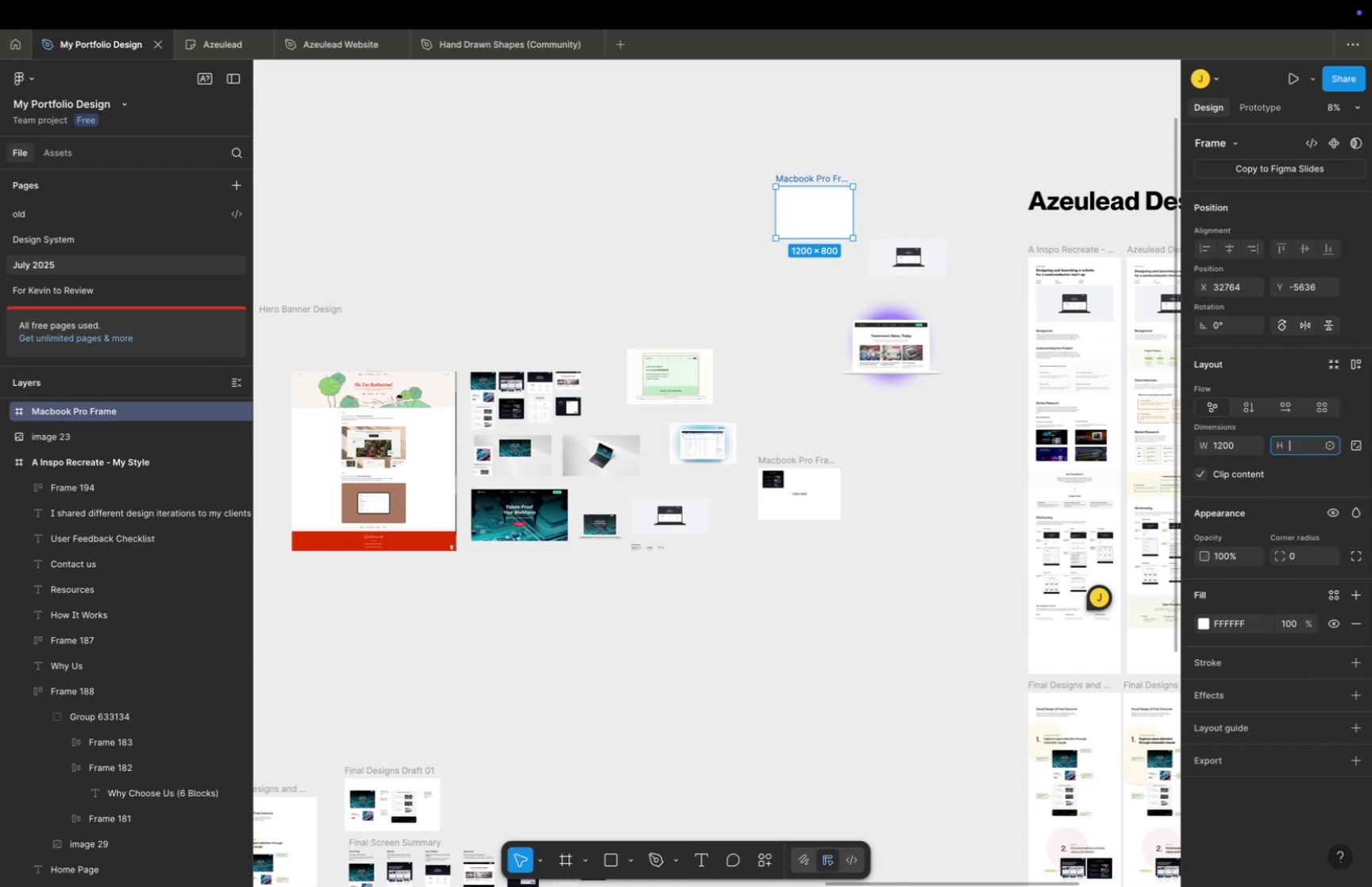 
key(Meta+V)
 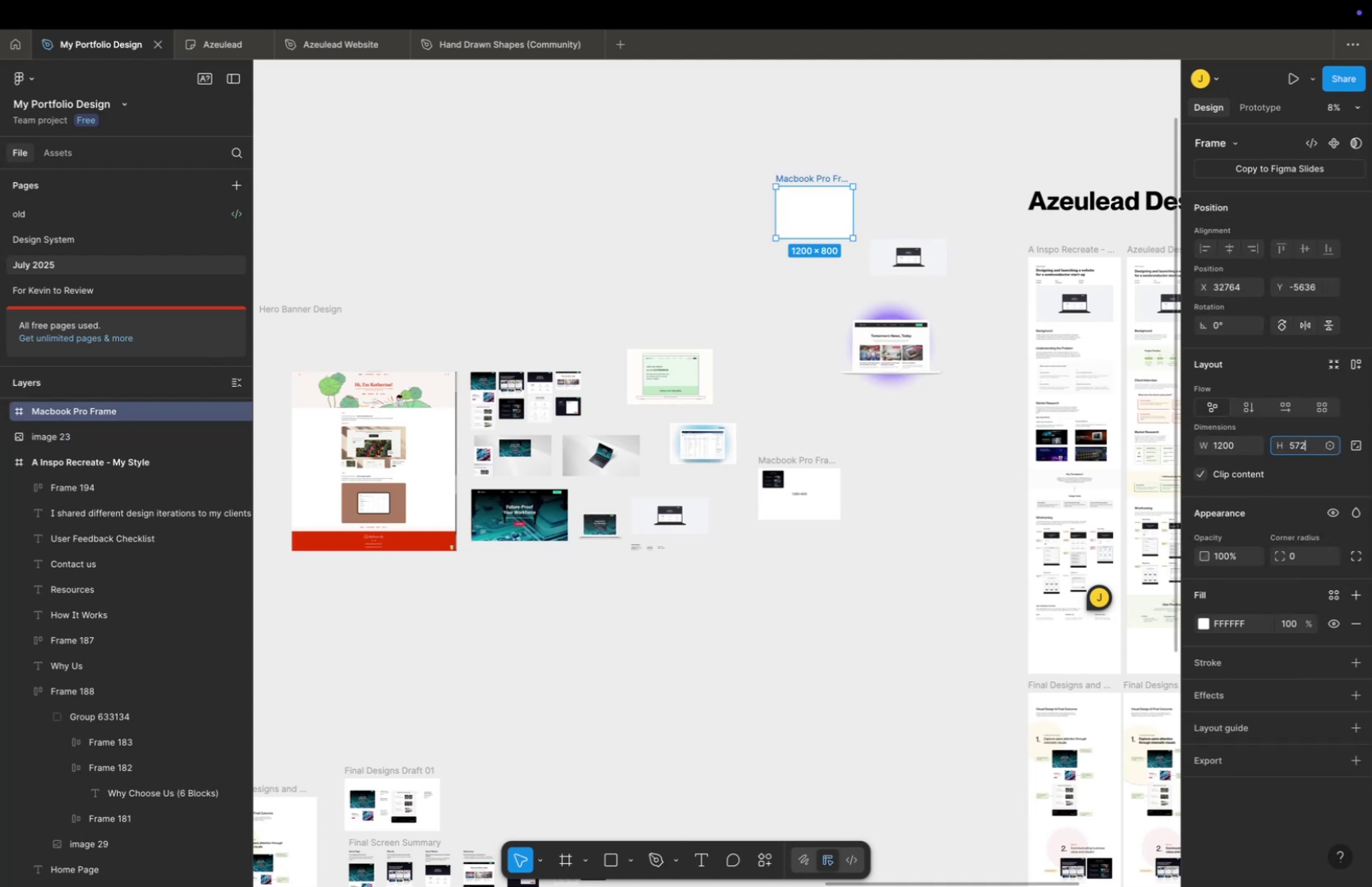 
key(Meta+Enter)
 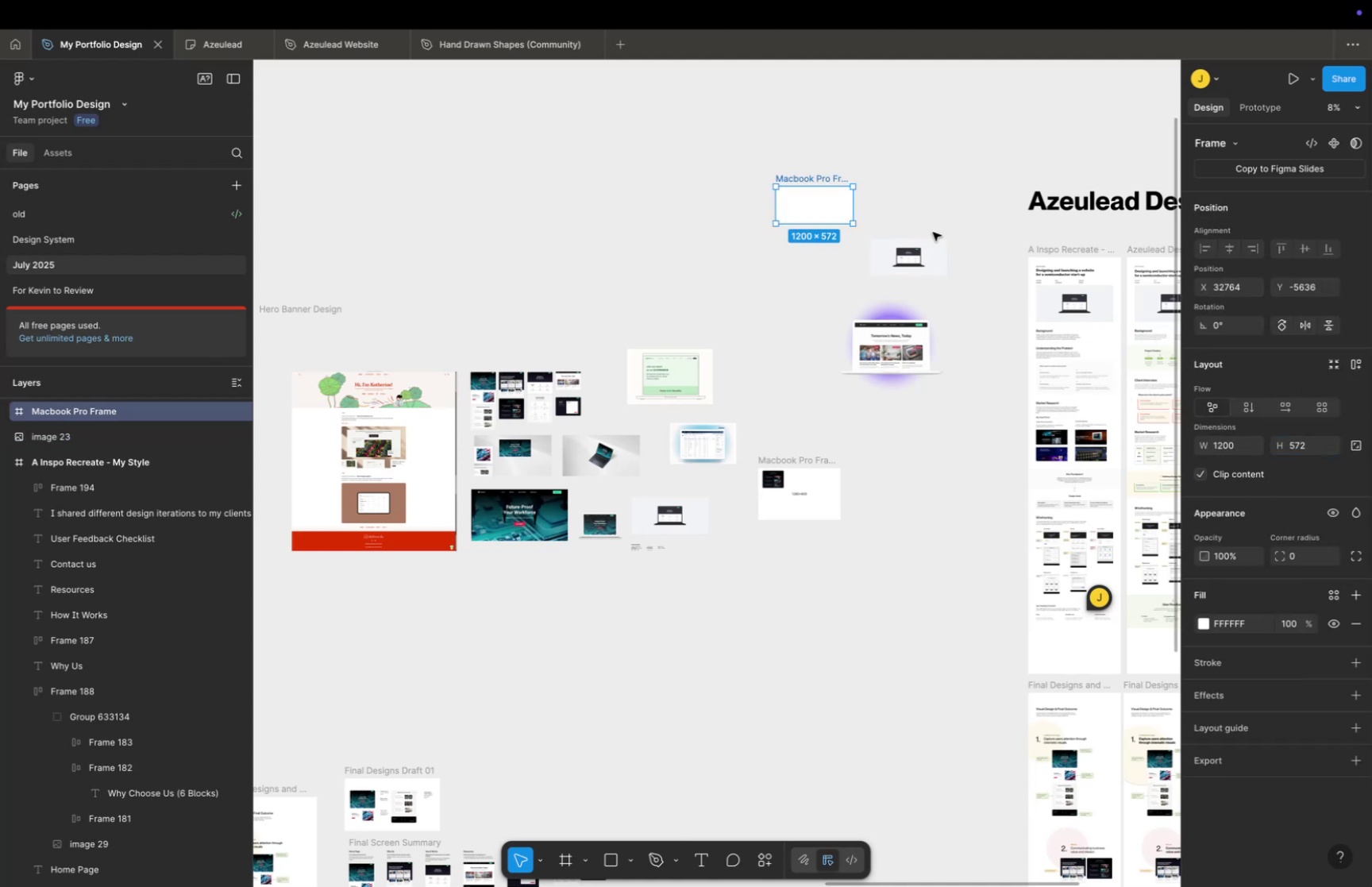 
left_click([921, 251])
 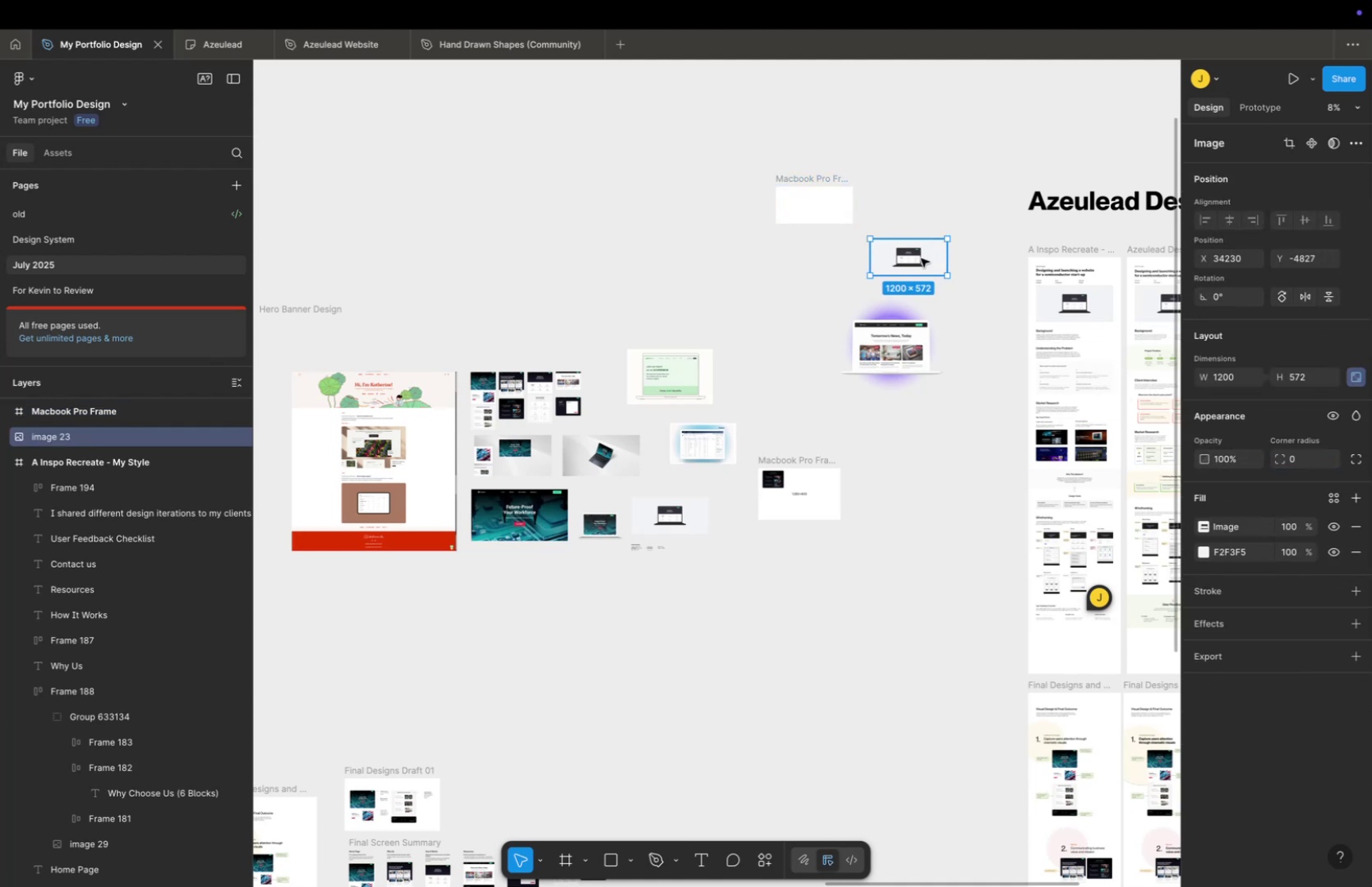 
key(Backspace)
 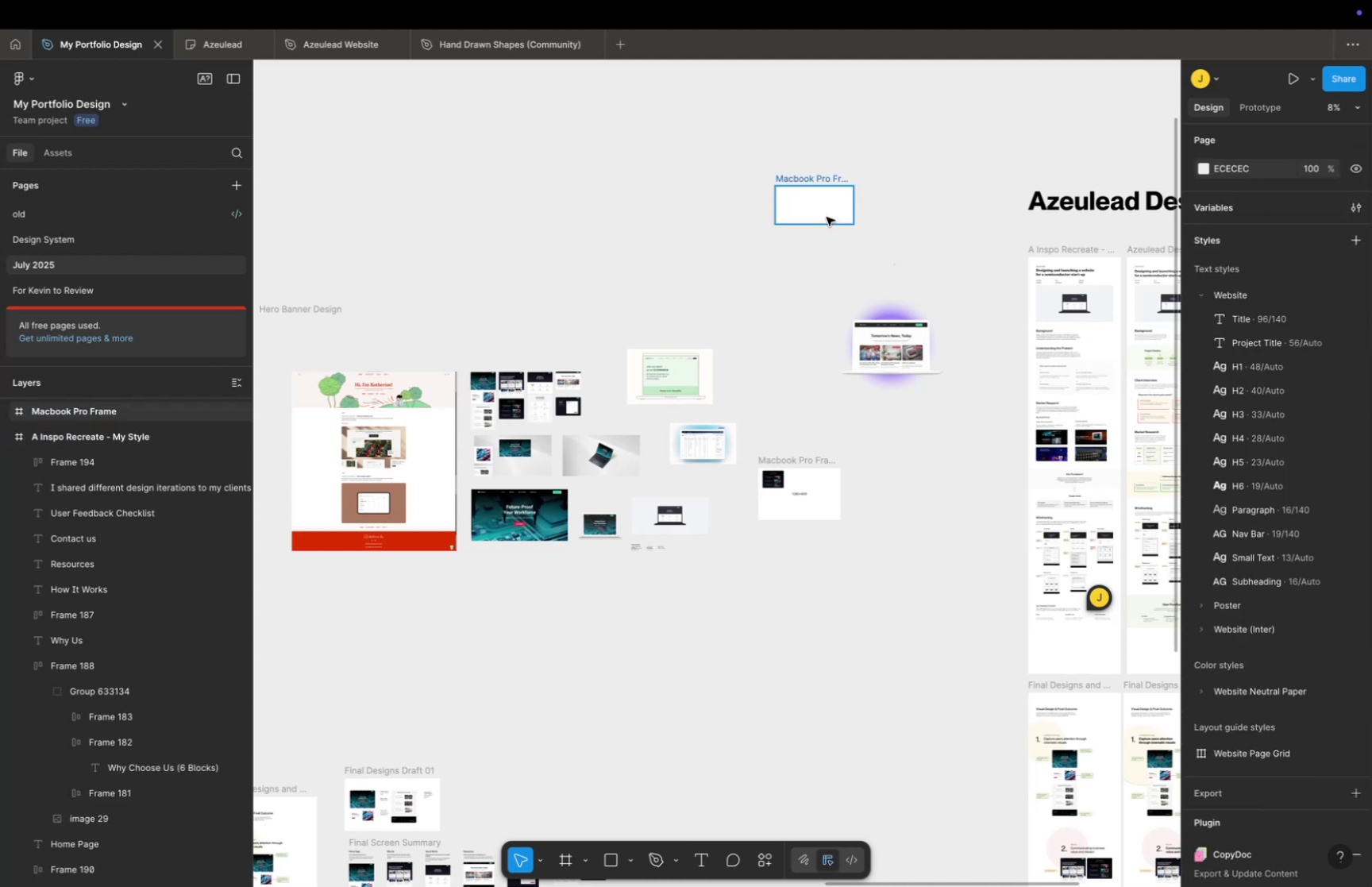 
left_click_drag(start_coordinate=[816, 211], to_coordinate=[896, 256])
 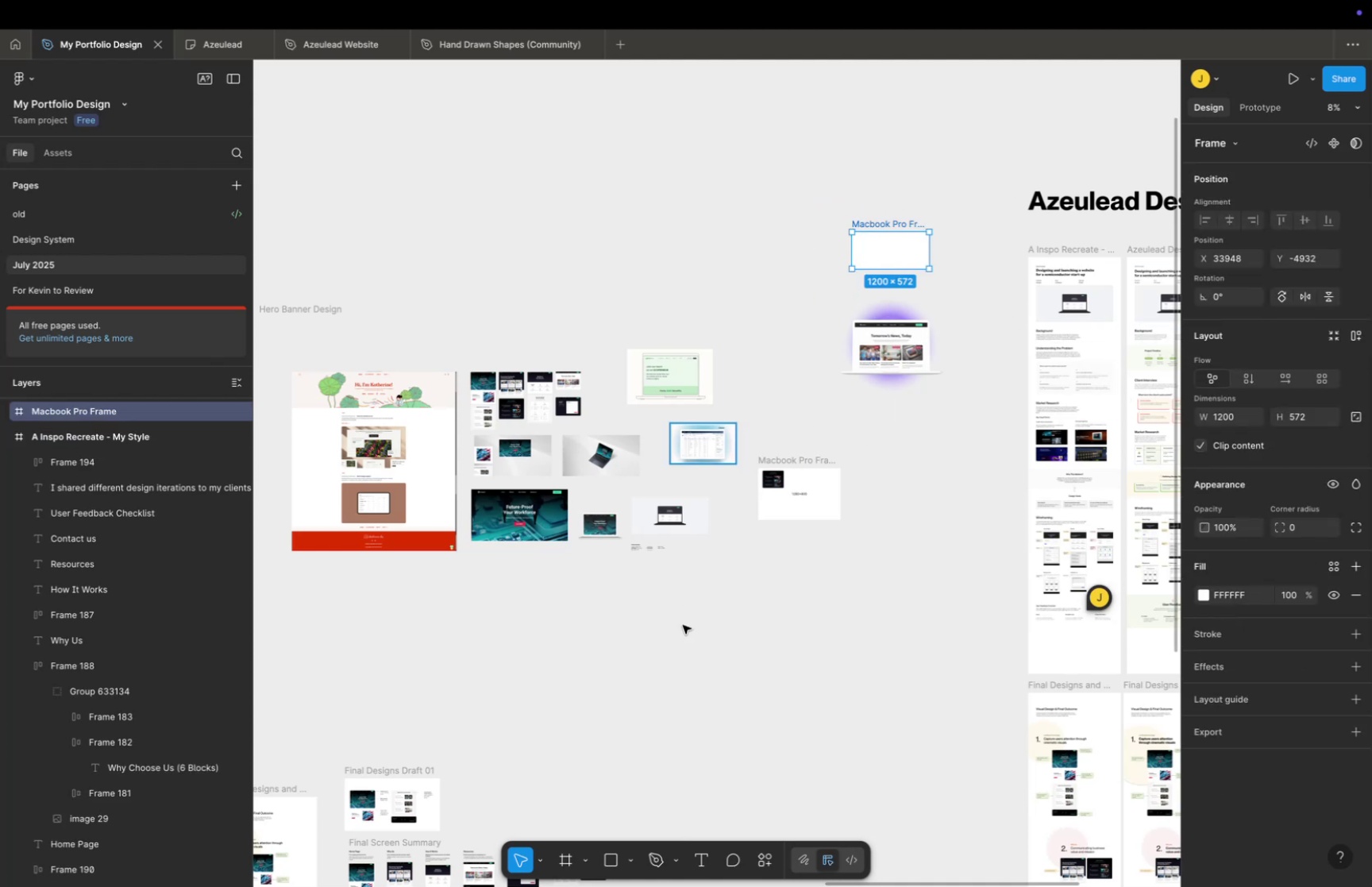 
hold_key(key=CommandLeft, duration=0.45)
scroll: coordinate [668, 623], scroll_direction: down, amount: 15.0
 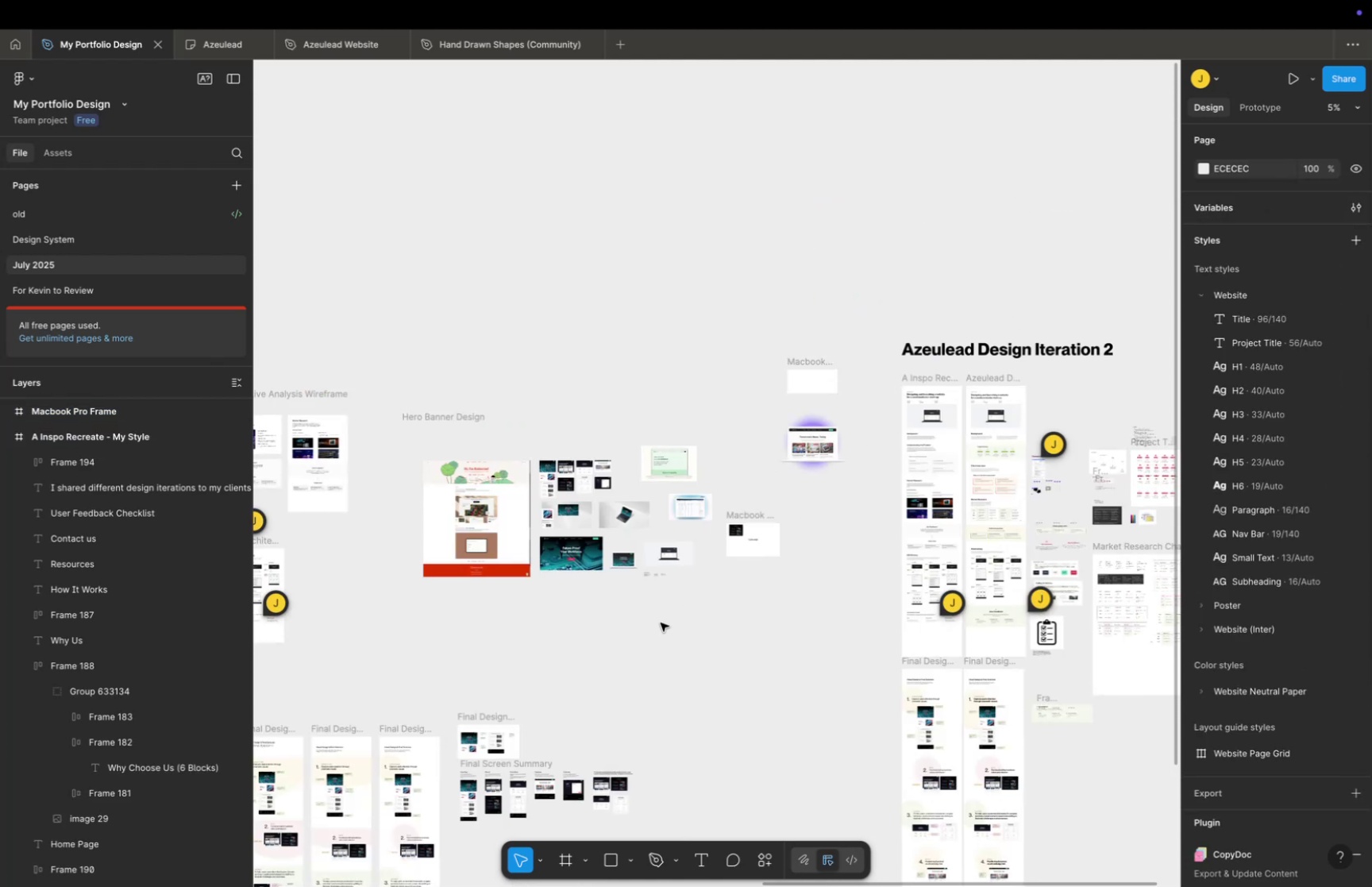 
key(Meta+CommandLeft)
 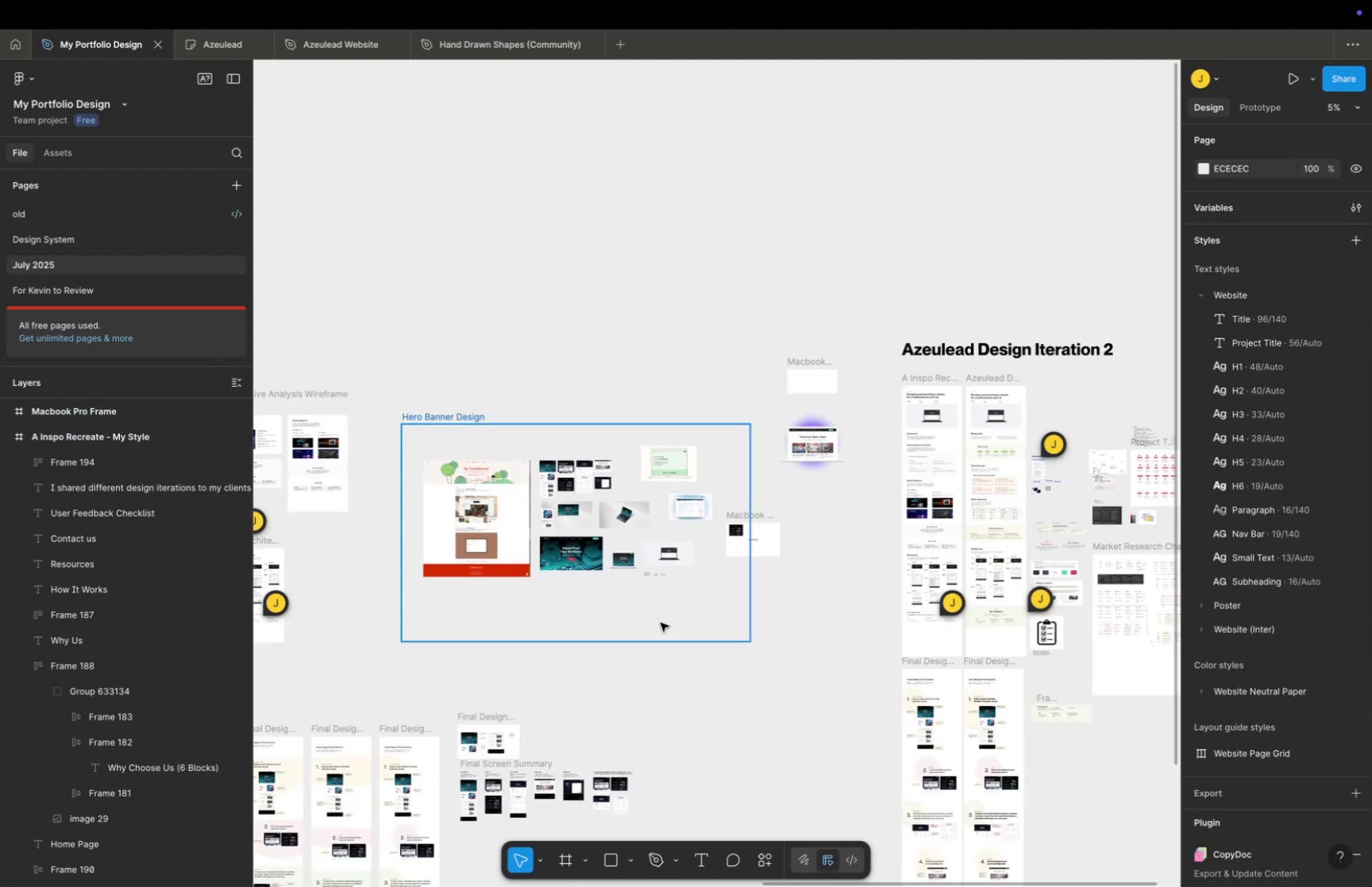 
scroll: coordinate [661, 622], scroll_direction: down, amount: 10.0
 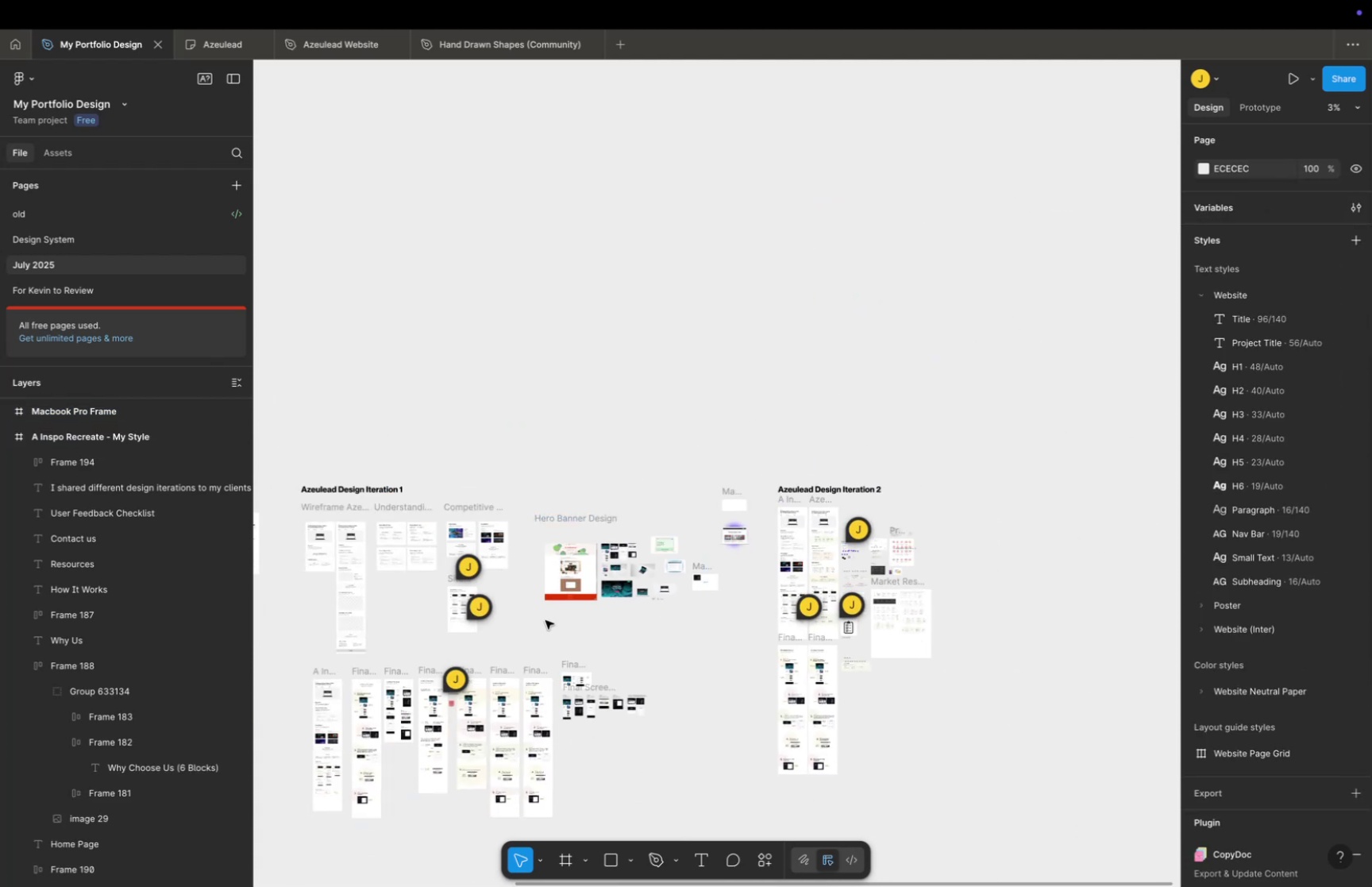 
hold_key(key=Space, duration=0.61)
 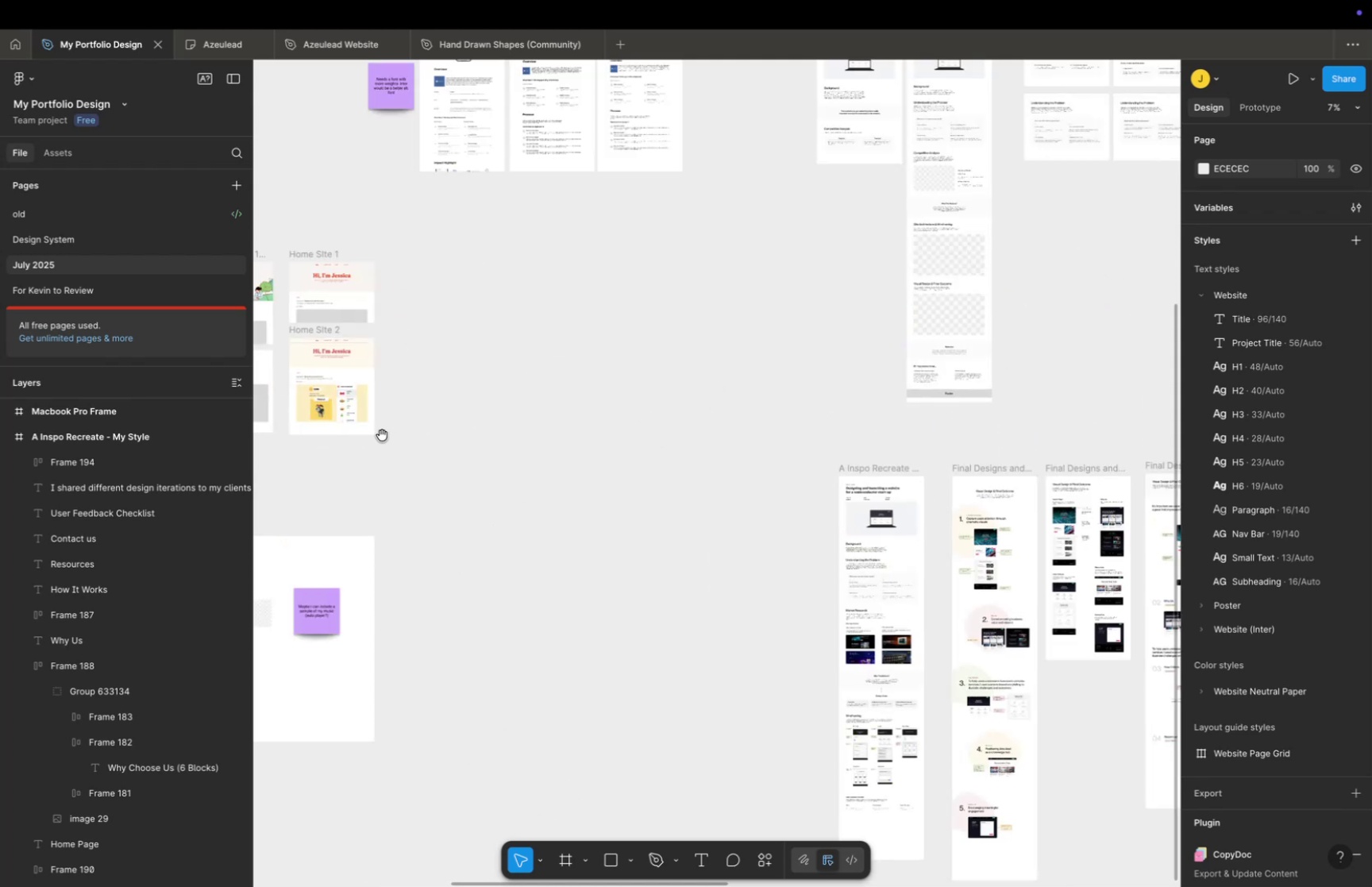 
left_click_drag(start_coordinate=[549, 616], to_coordinate=[790, 399])
 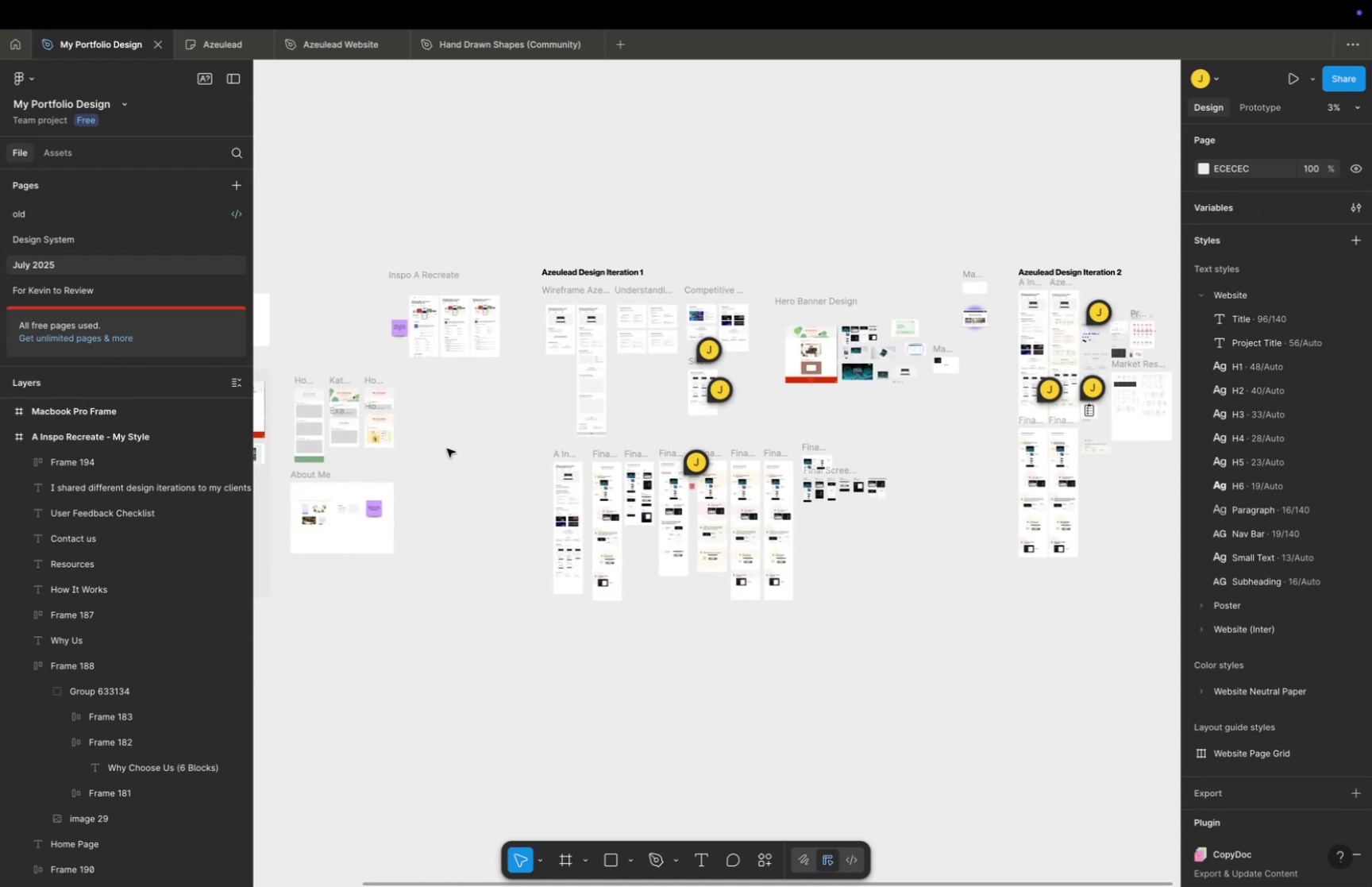 
key(Meta+CommandLeft)
 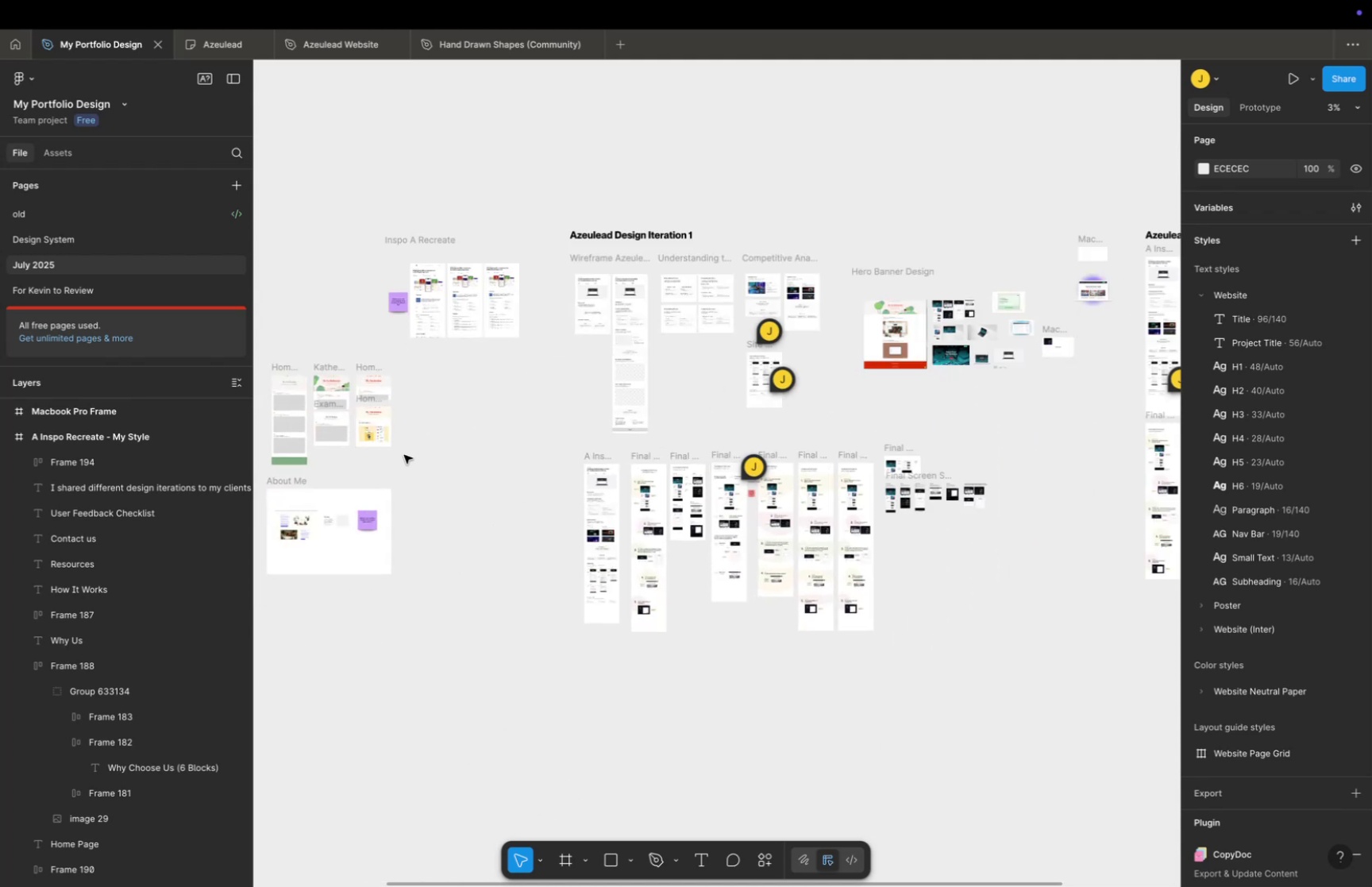 
scroll: coordinate [403, 454], scroll_direction: up, amount: 17.0
 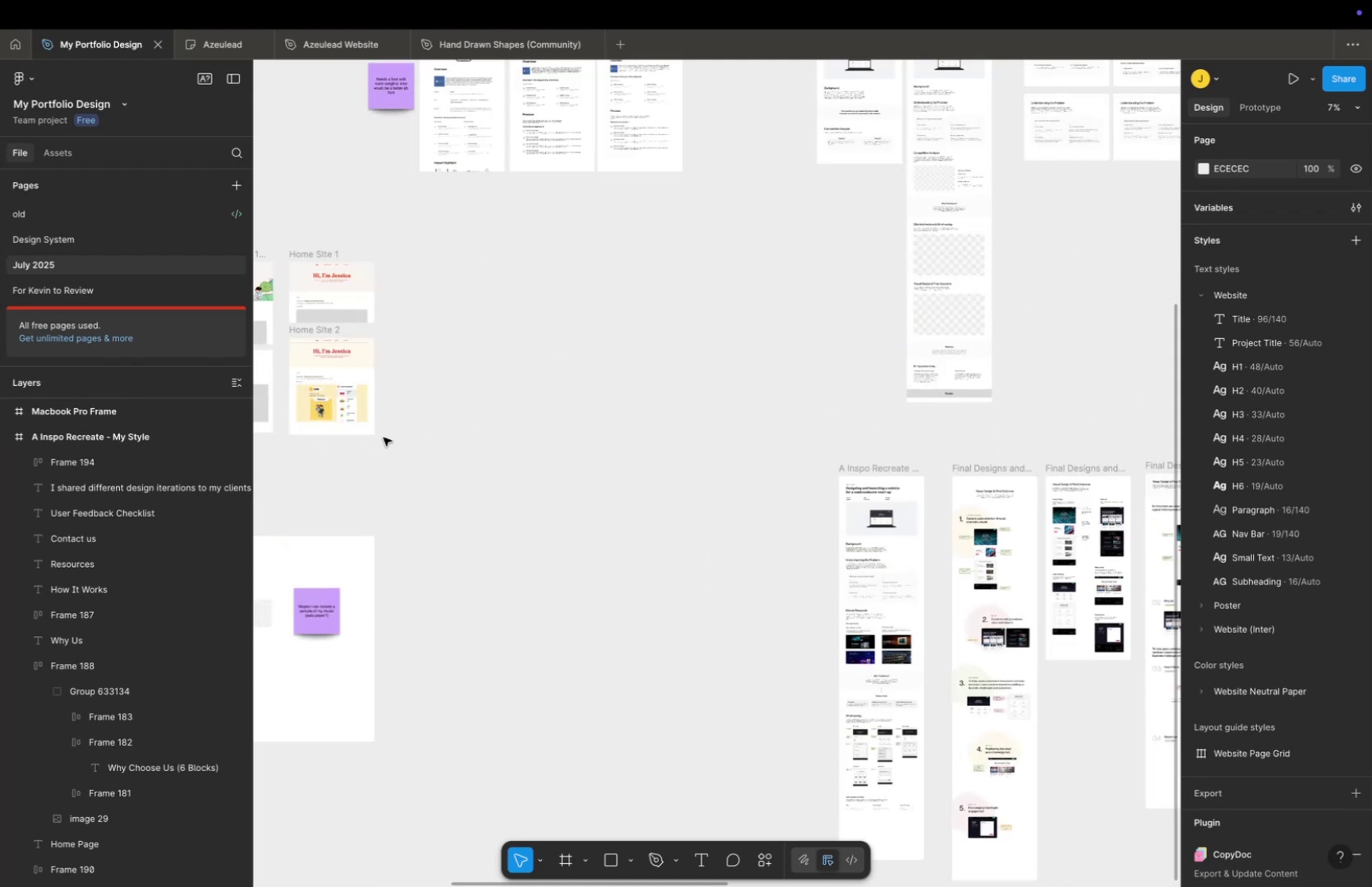 
key(Space)
 